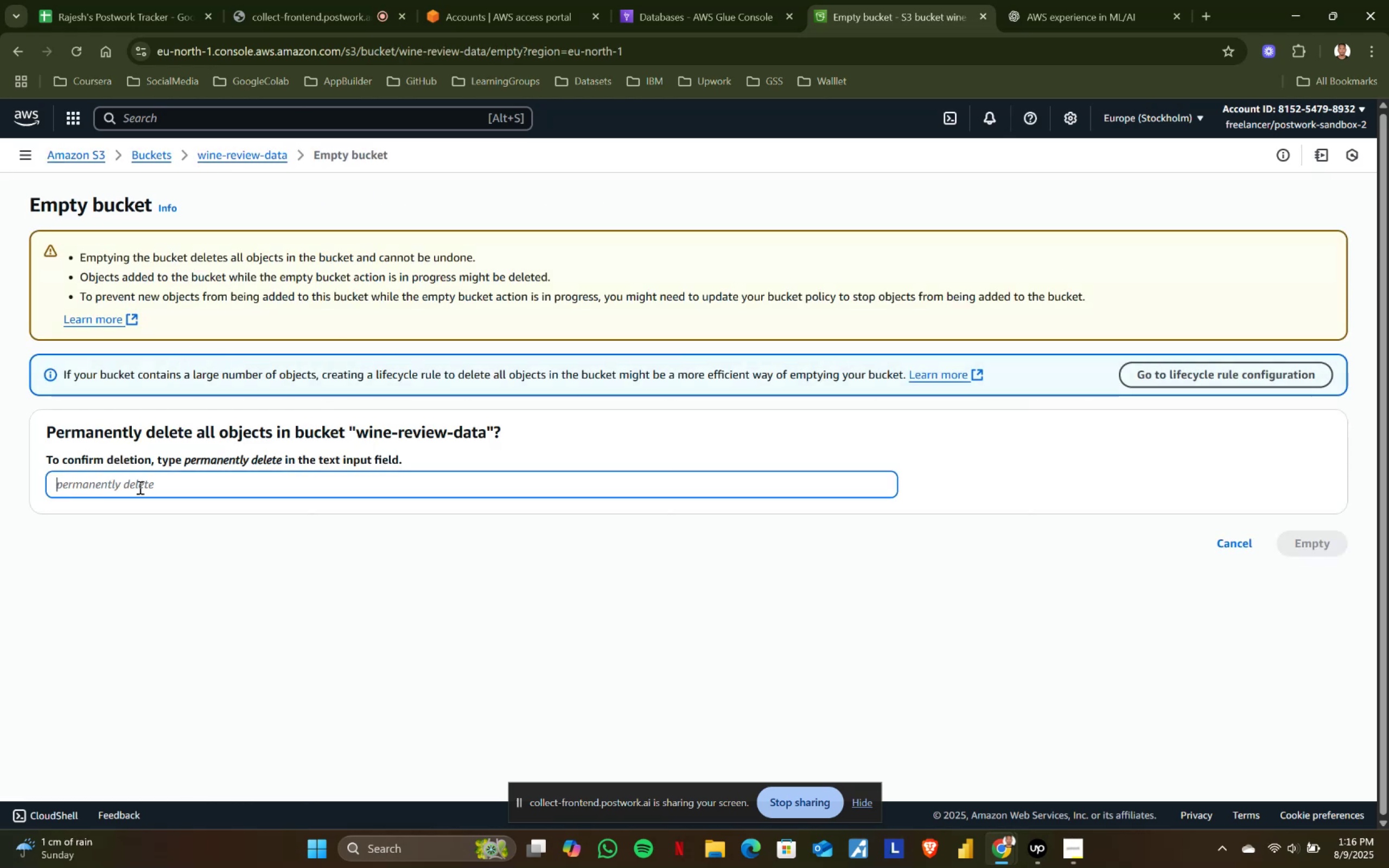 
key(Control+ControlLeft)
 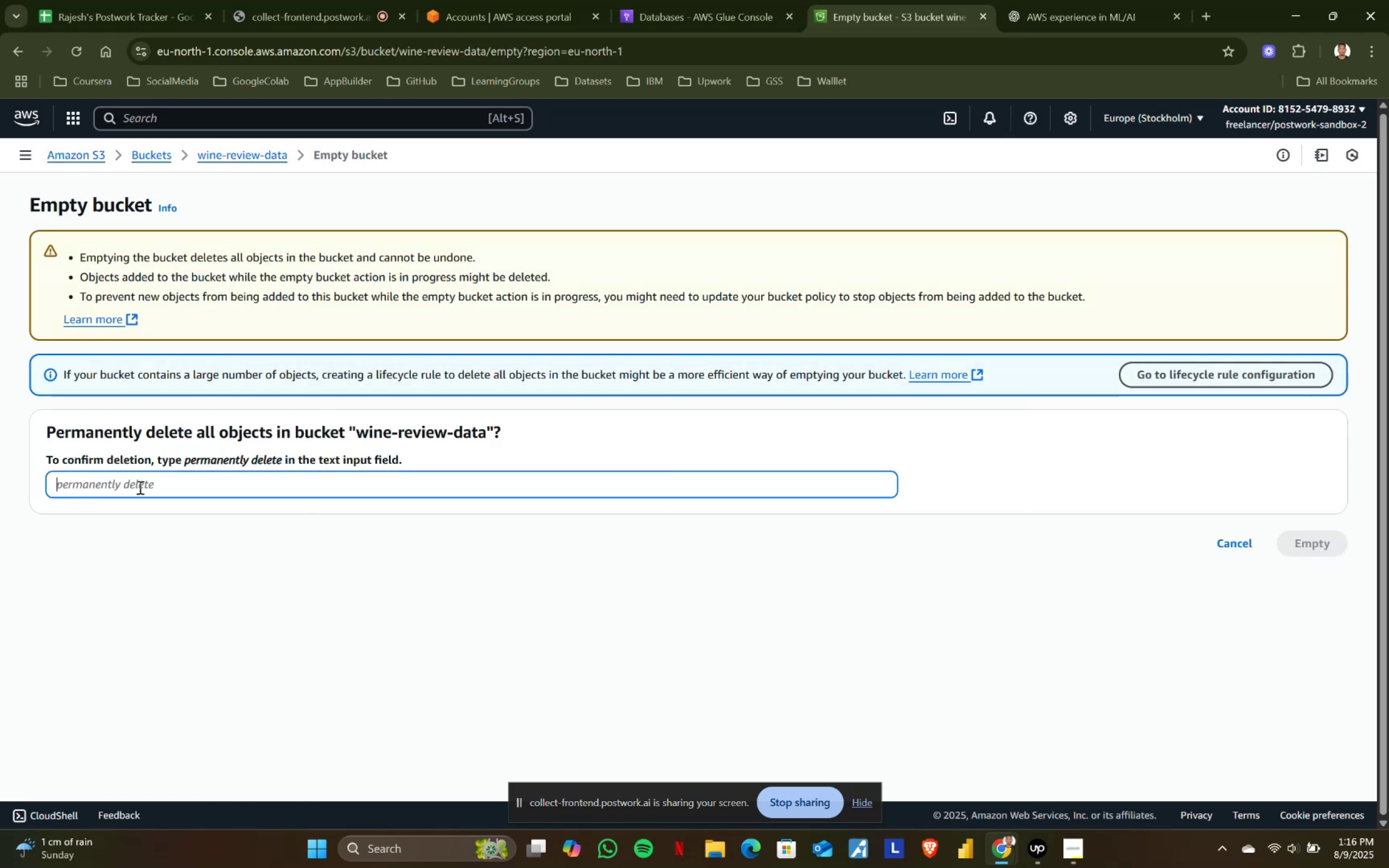 
key(Control+V)
 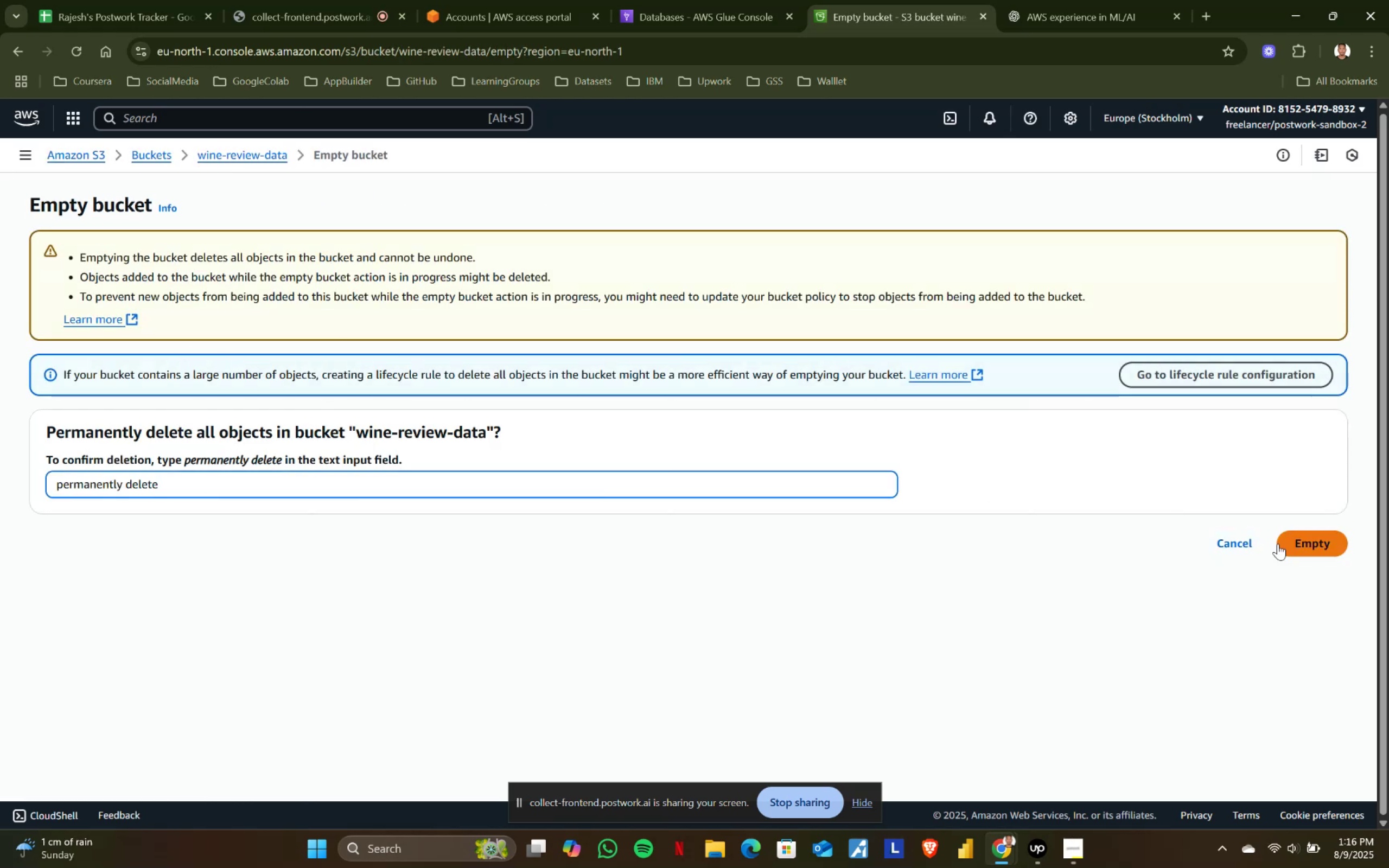 
left_click([1328, 539])
 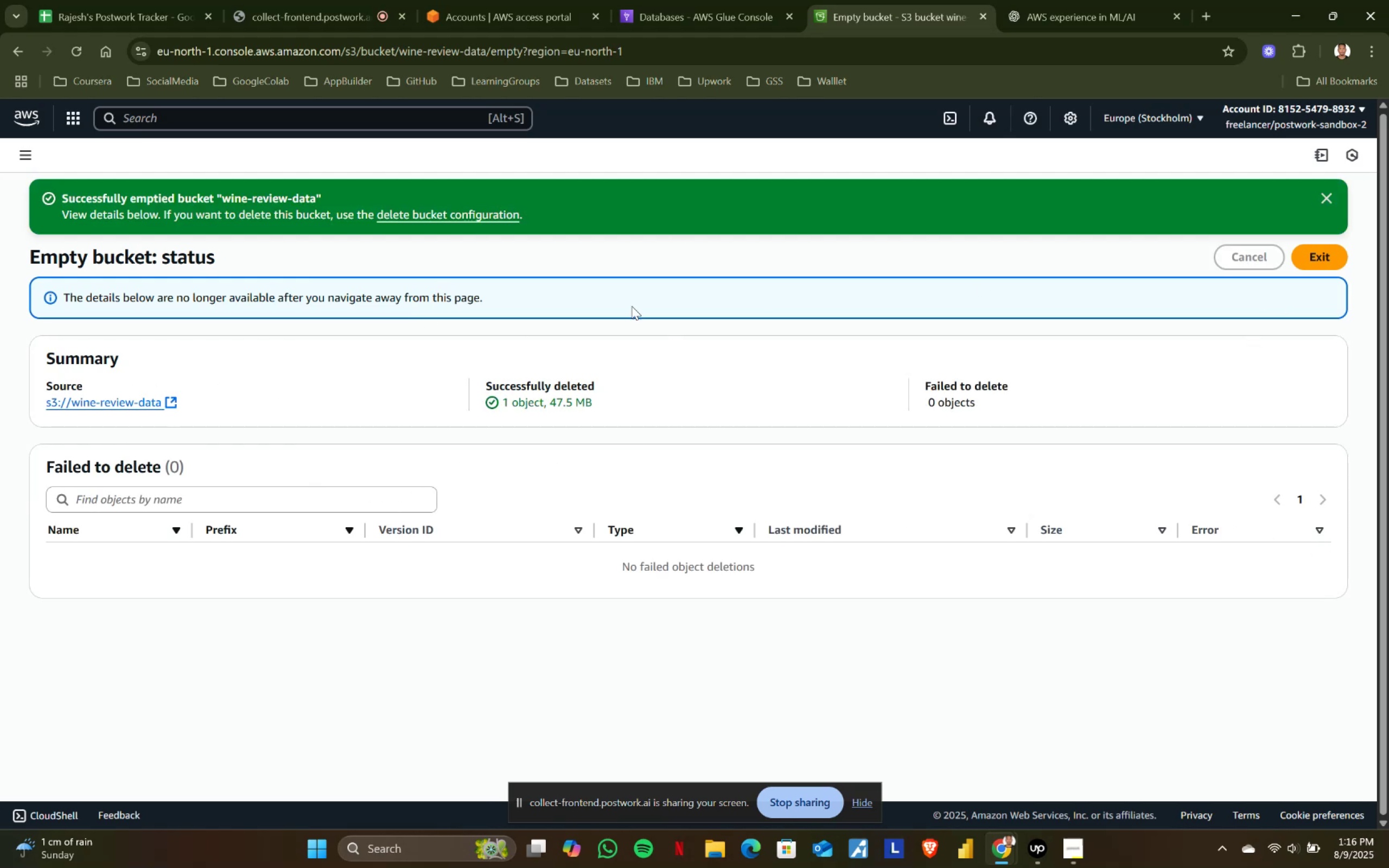 
wait(5.63)
 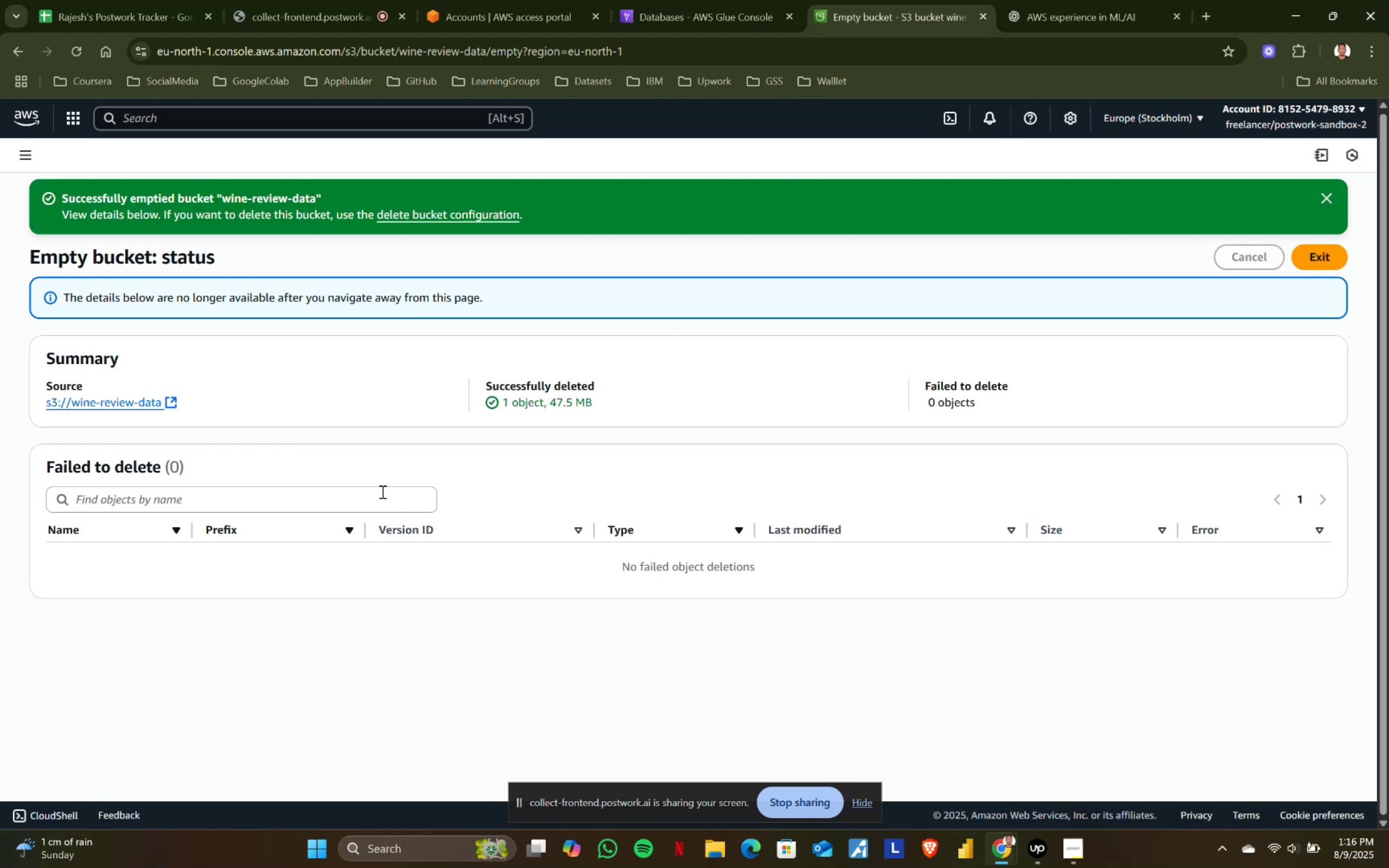 
left_click([1307, 252])
 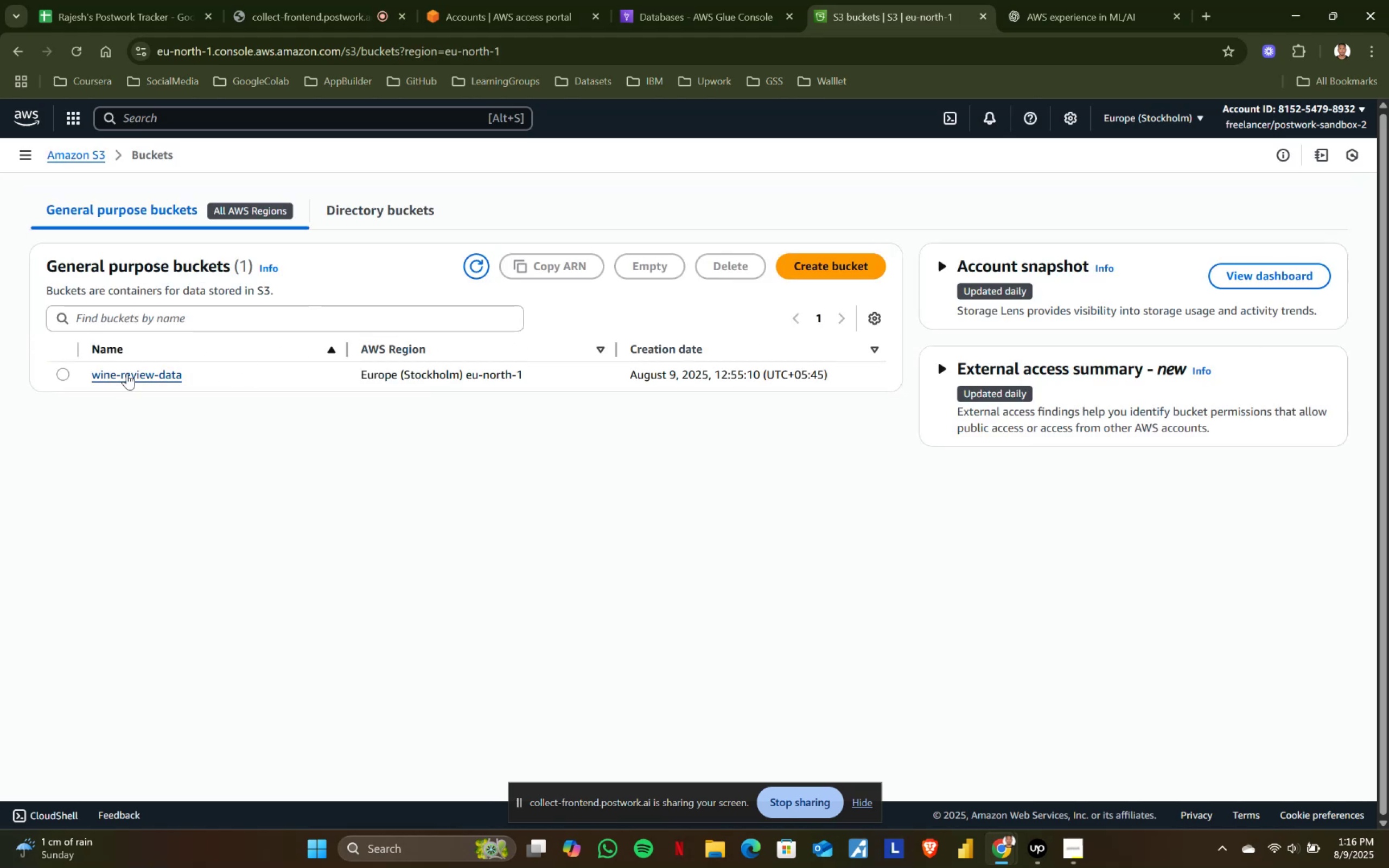 
left_click([61, 373])
 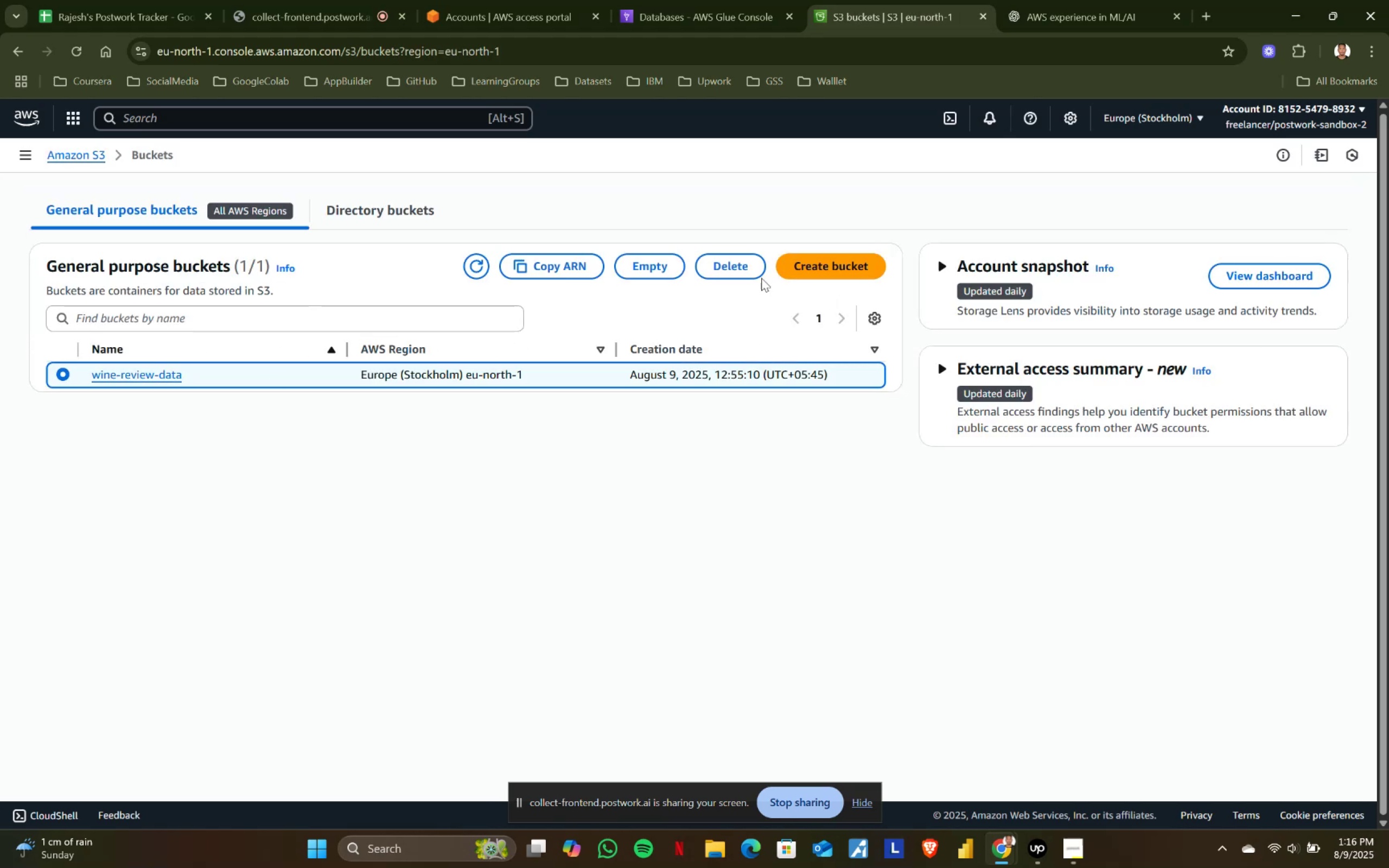 
left_click([739, 265])
 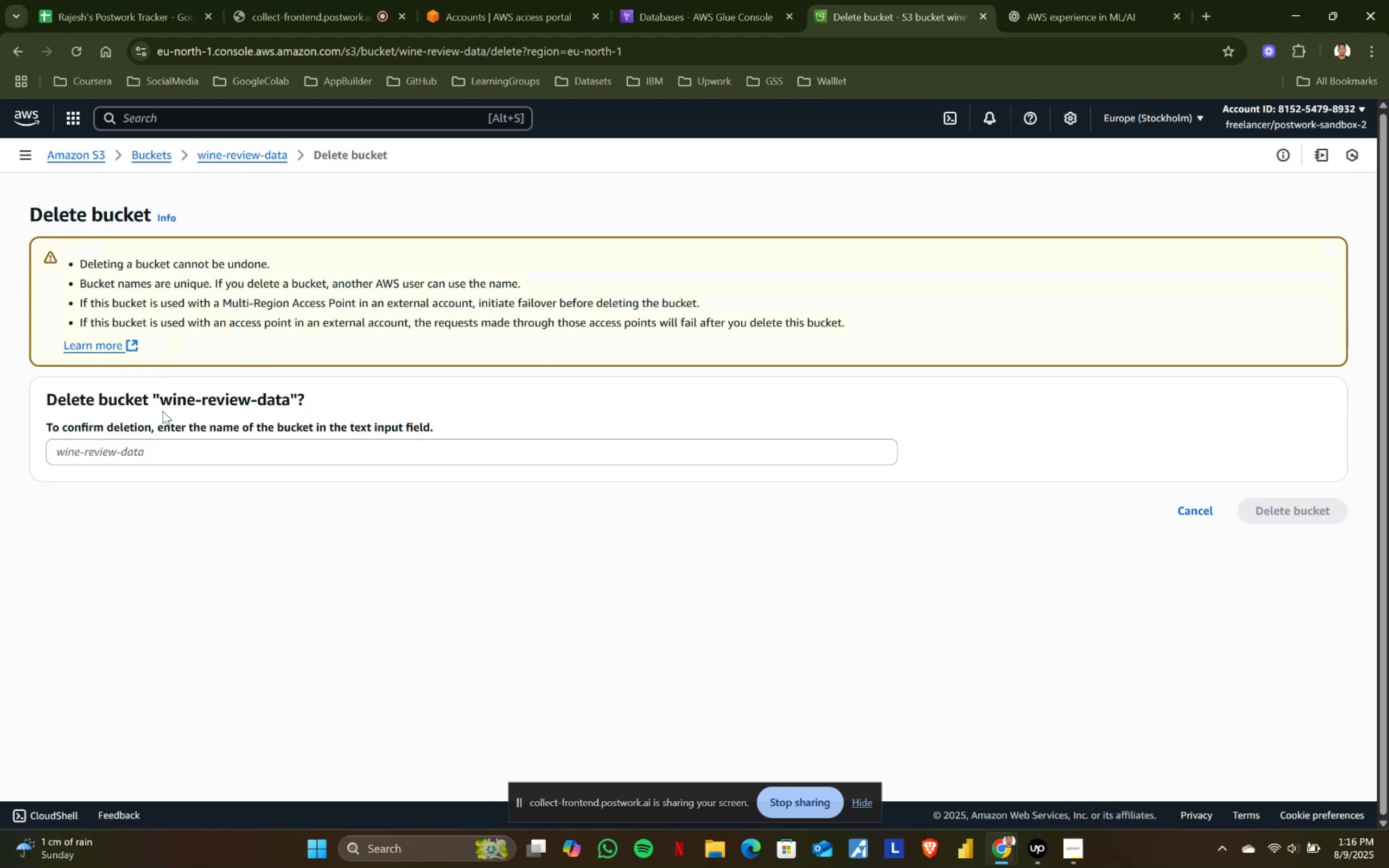 
left_click_drag(start_coordinate=[159, 396], to_coordinate=[290, 397])
 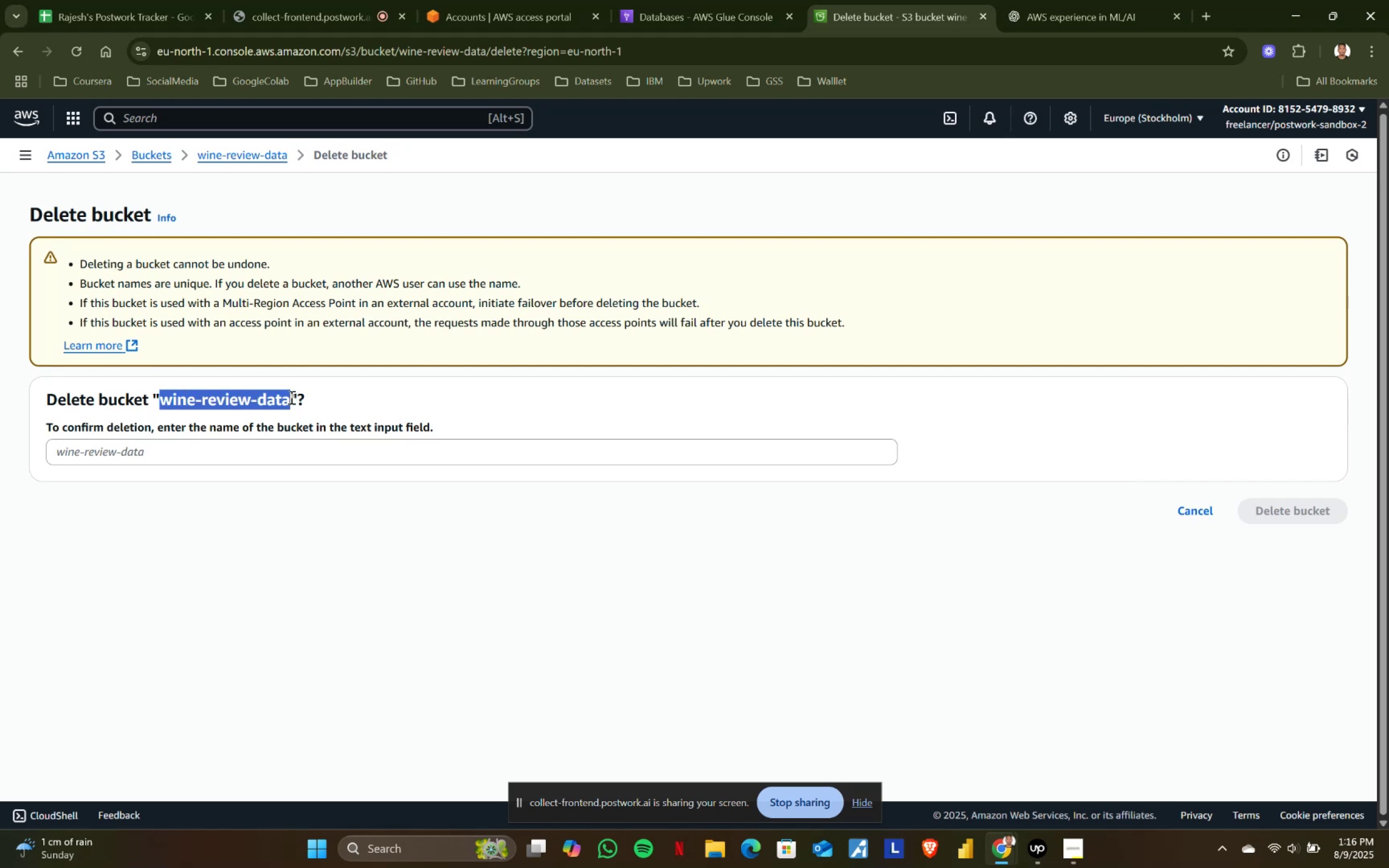 
key(Control+ControlLeft)
 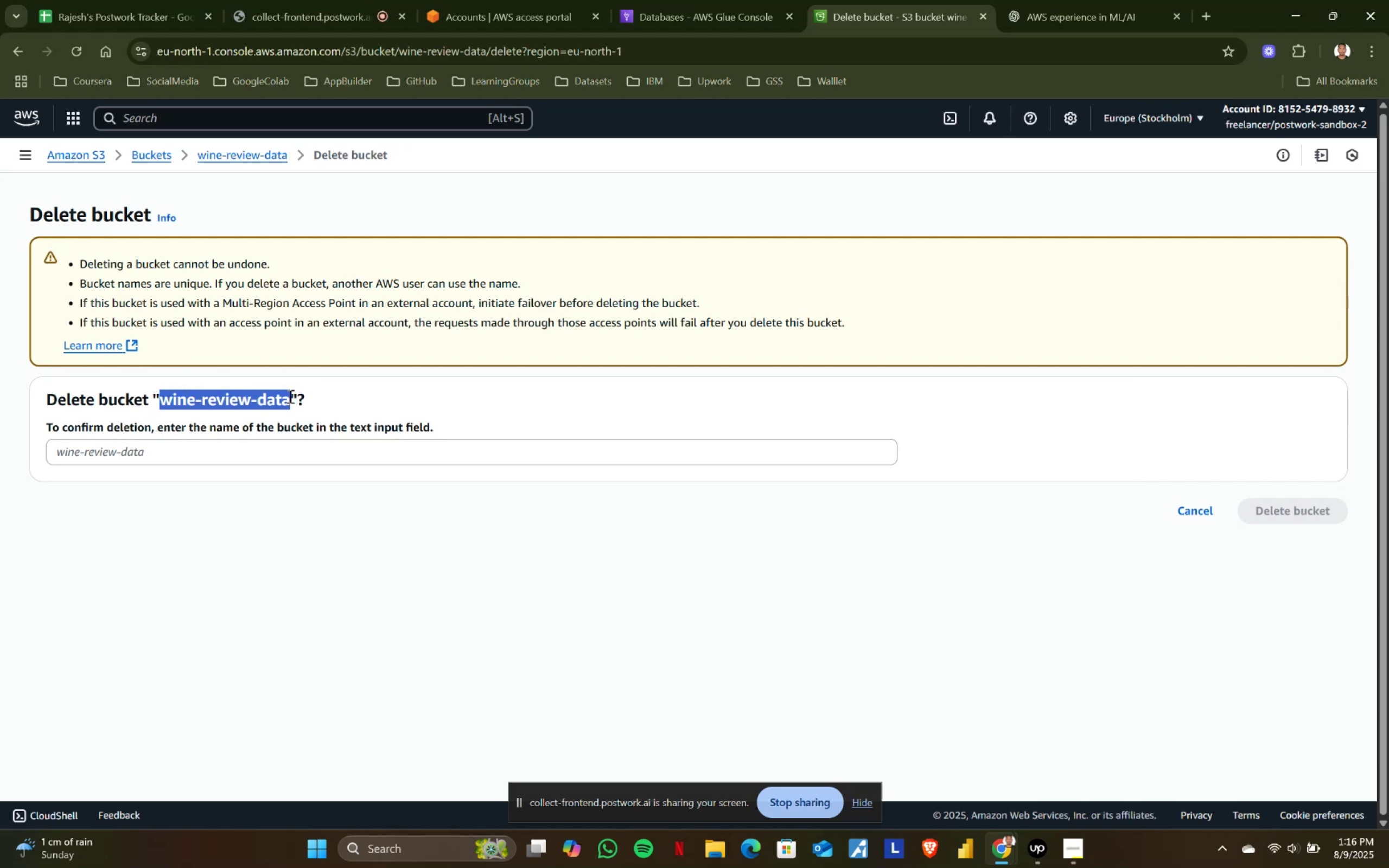 
key(Control+C)
 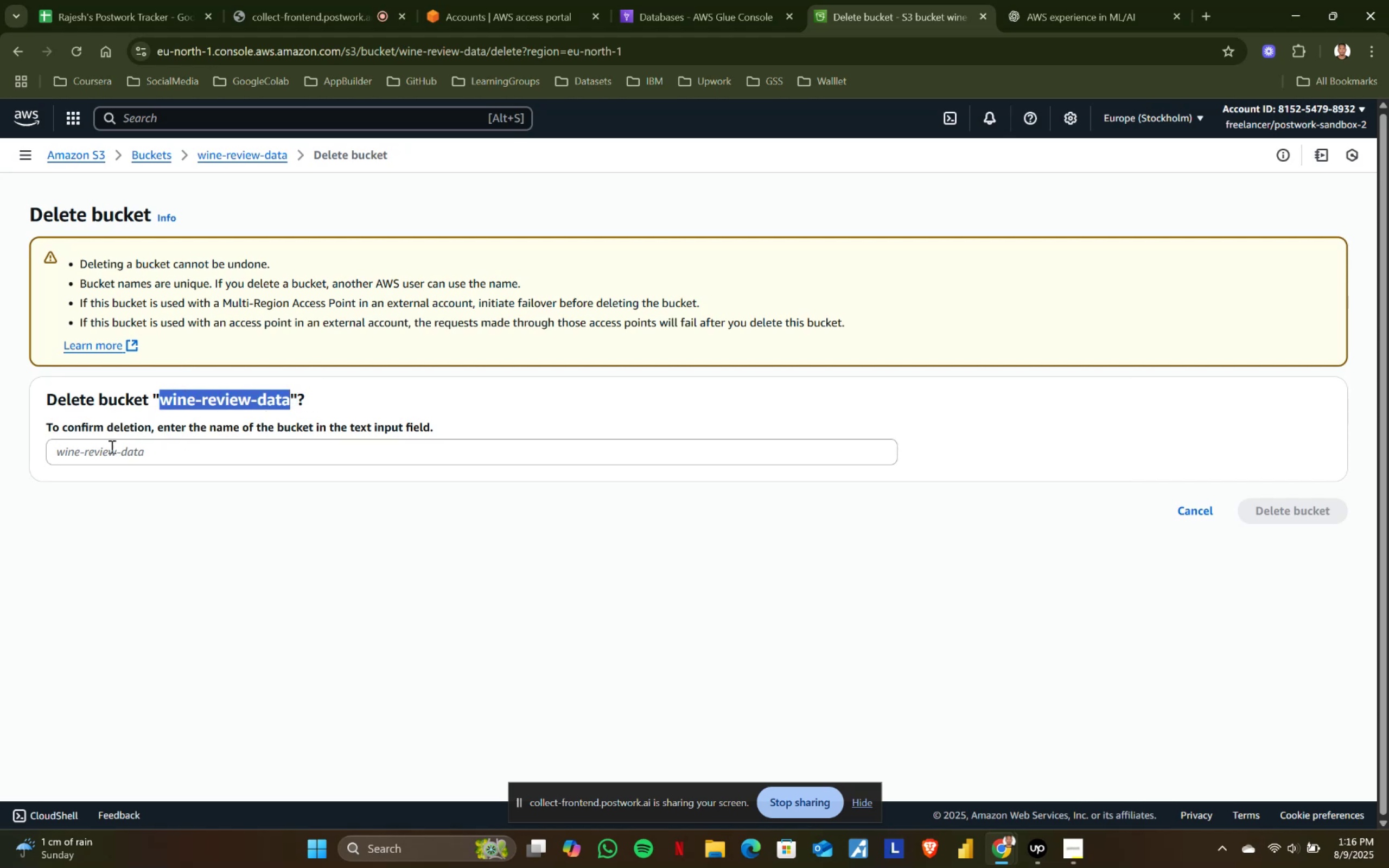 
left_click([101, 450])
 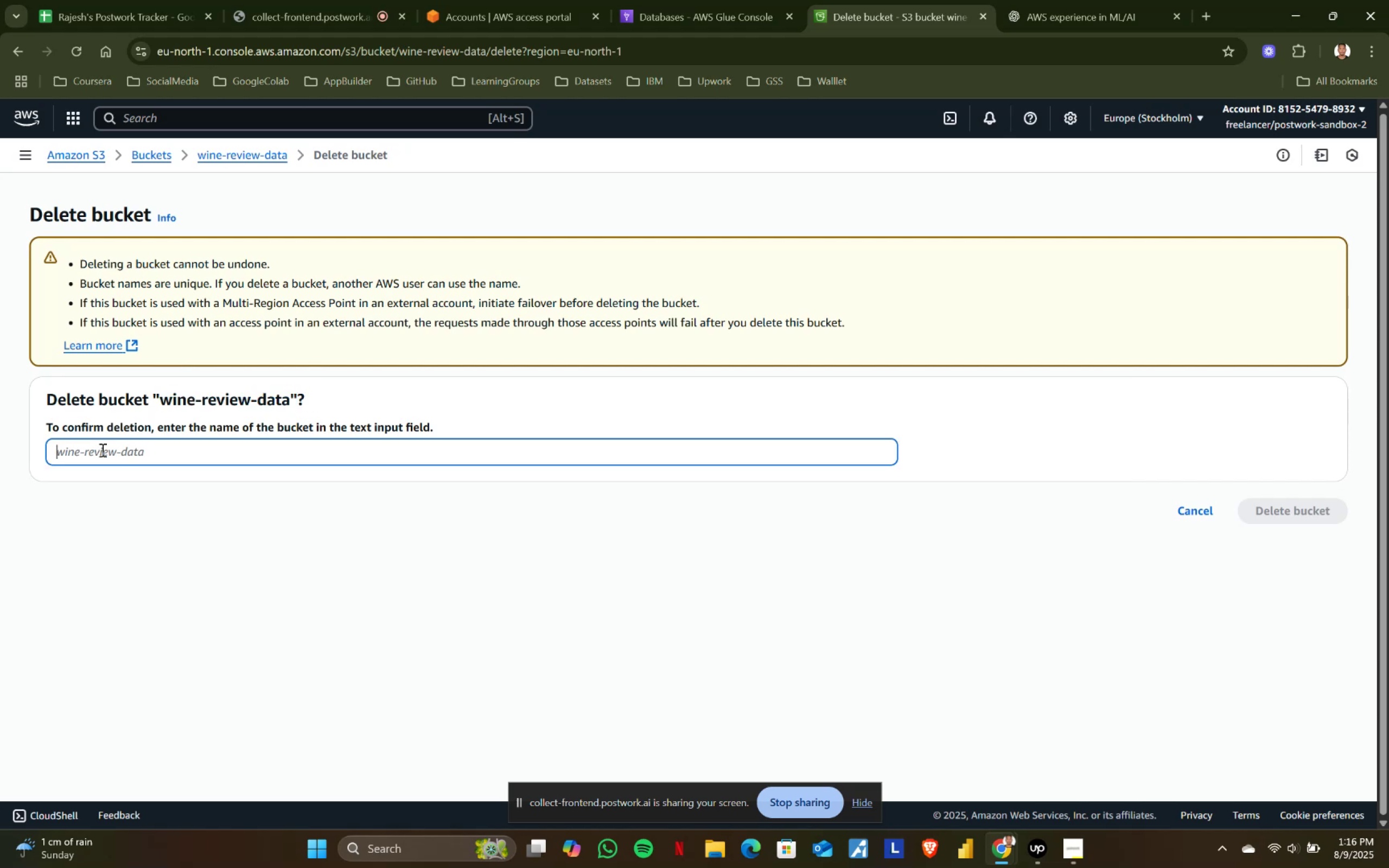 
key(Control+ControlLeft)
 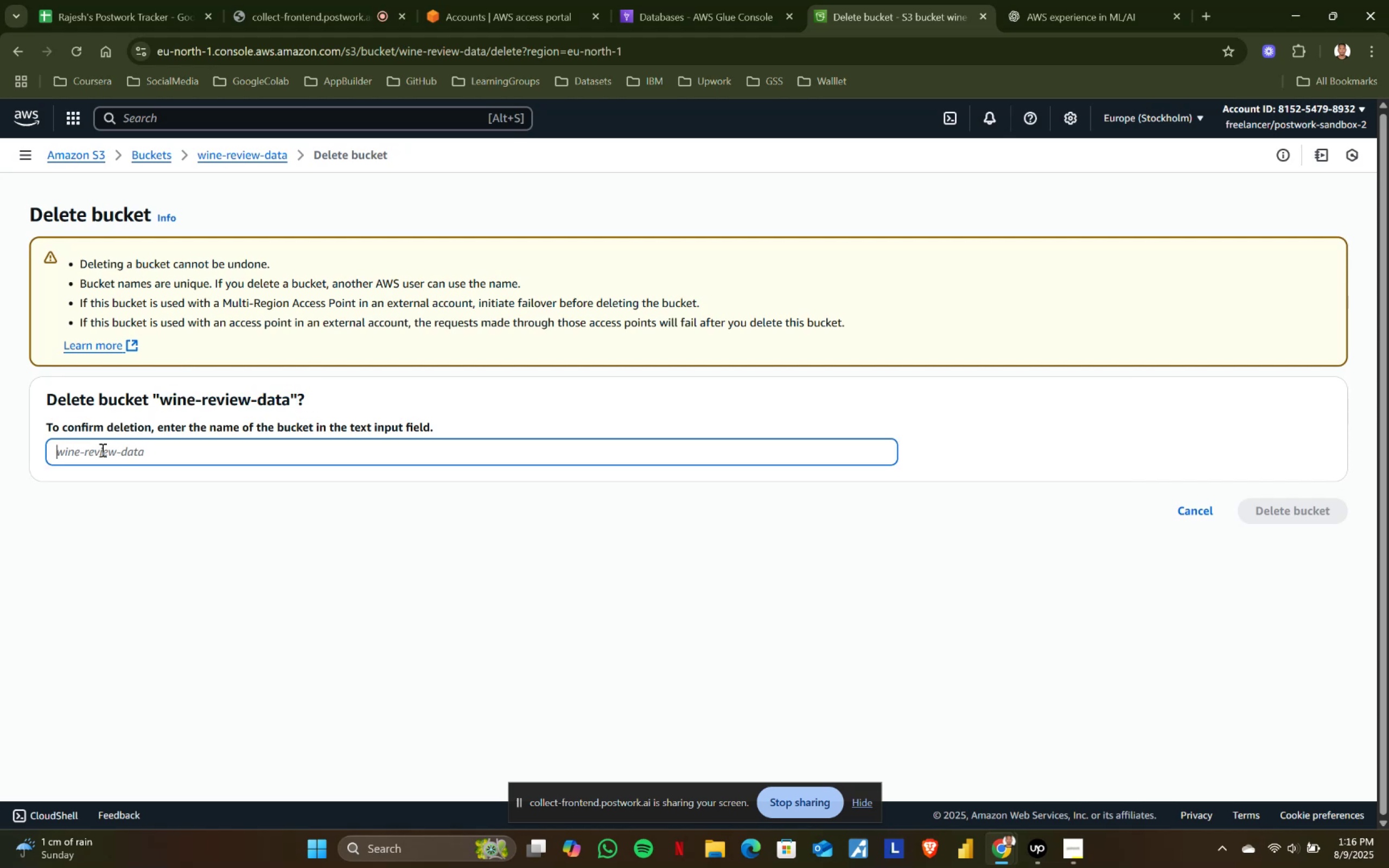 
key(Control+V)
 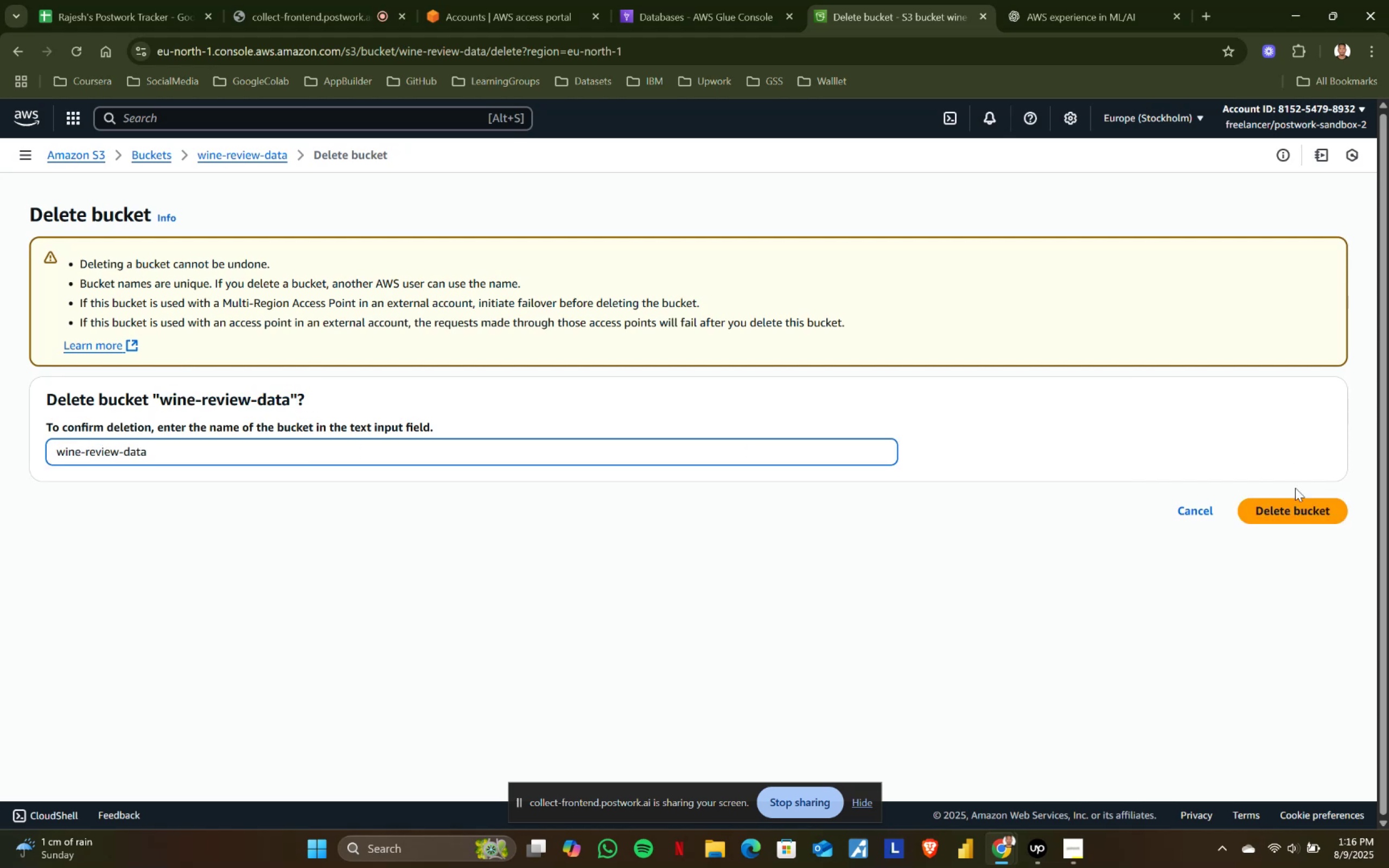 
left_click([1293, 502])
 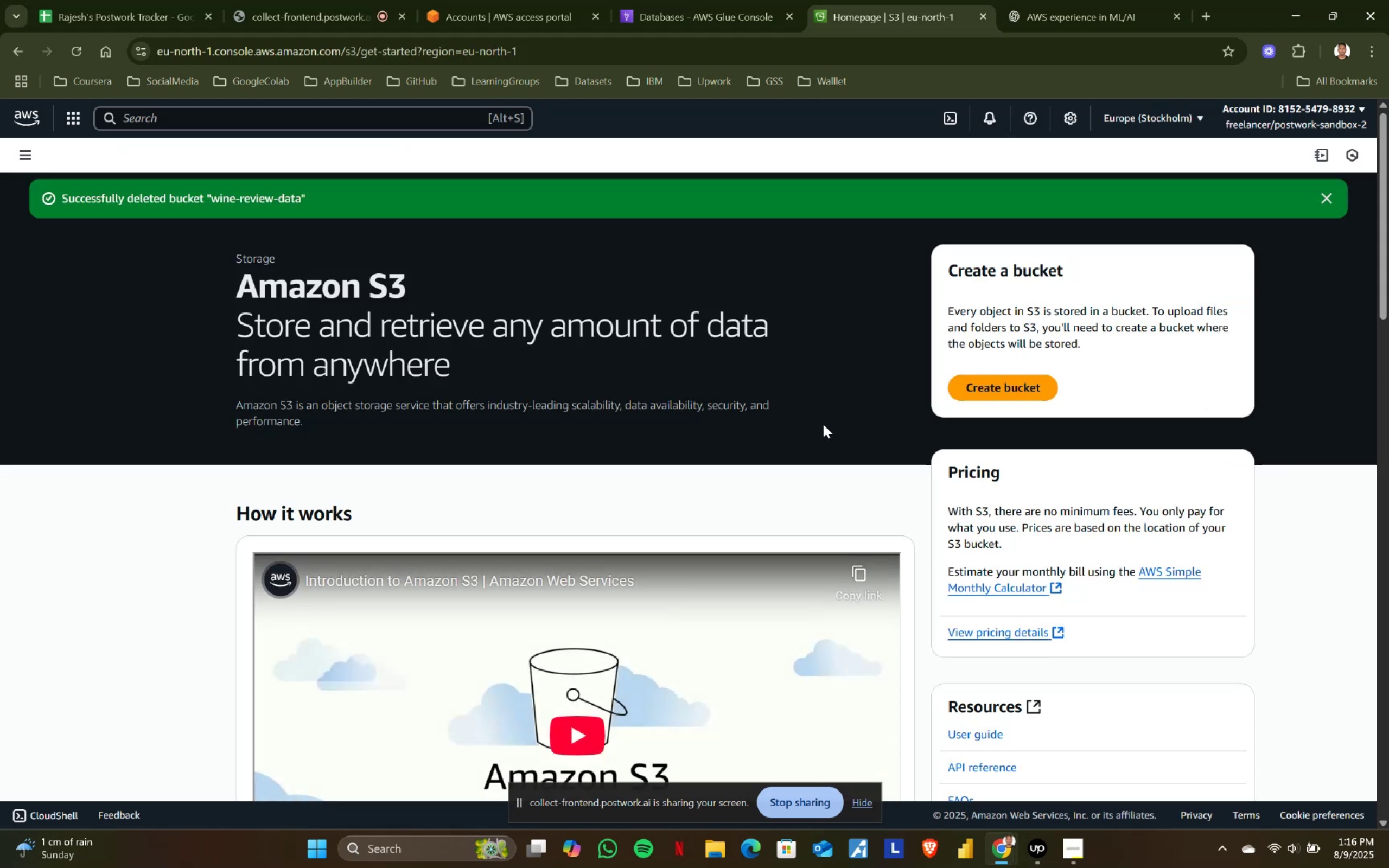 
left_click([23, 117])
 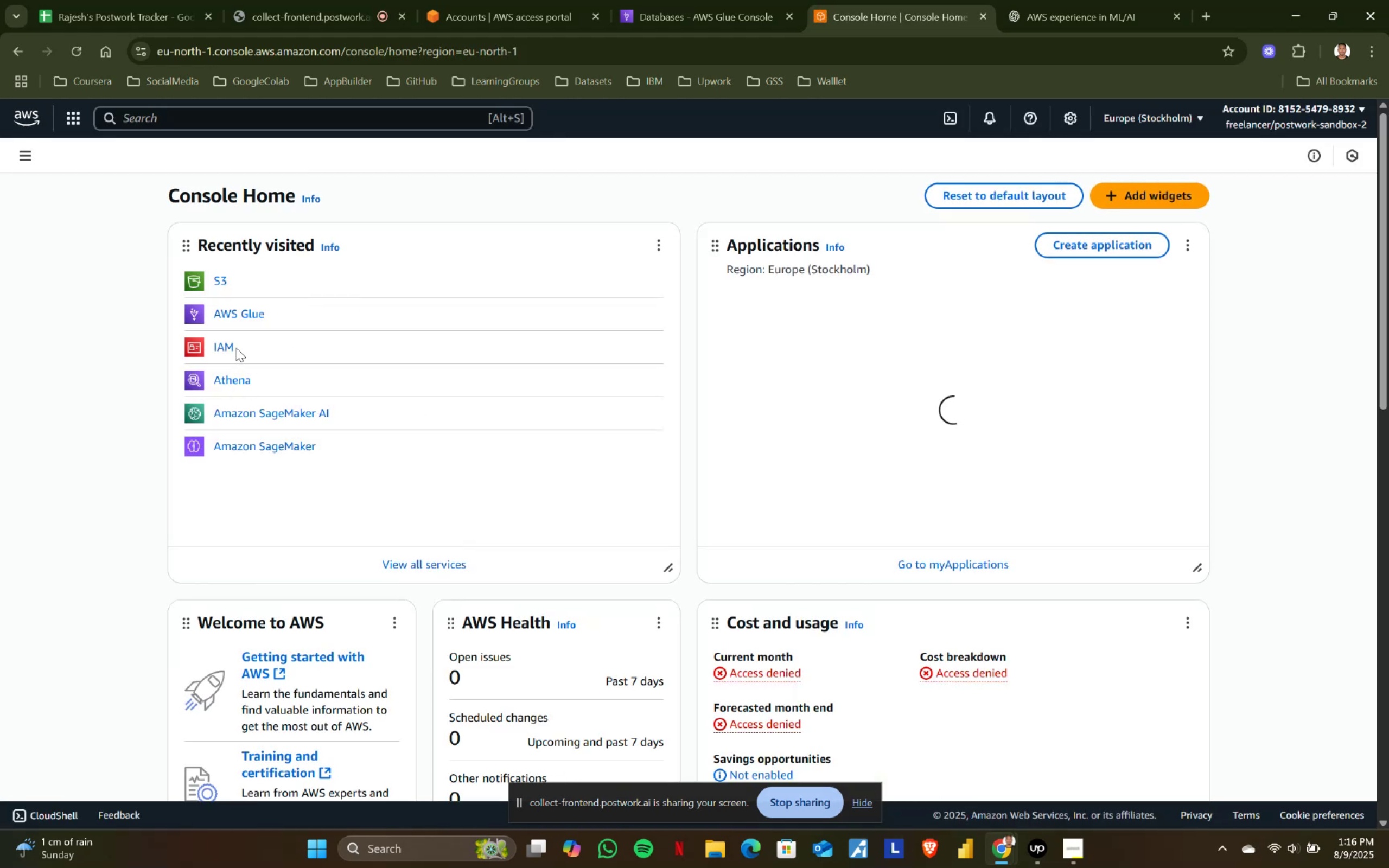 
left_click([220, 310])
 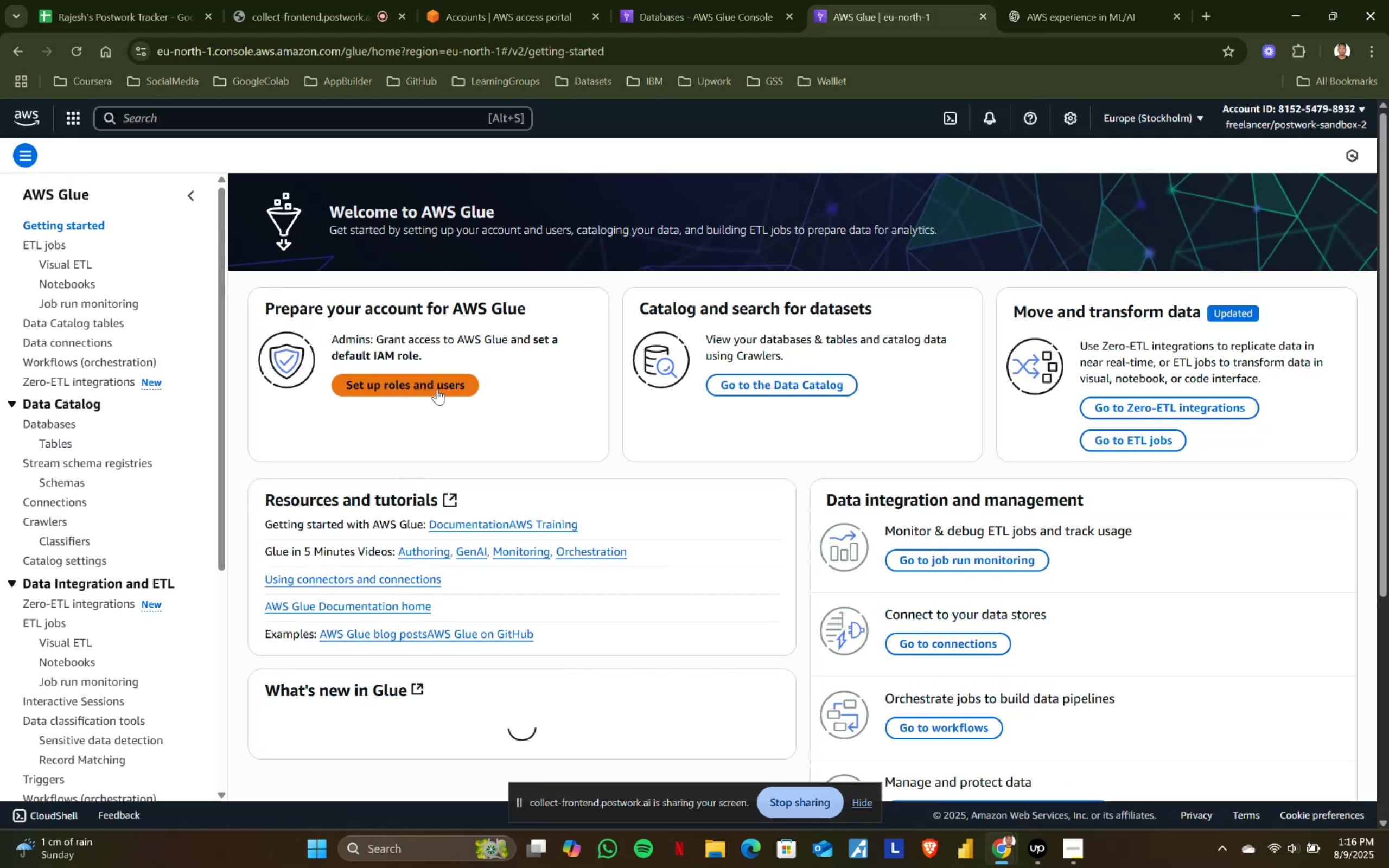 
left_click([63, 443])
 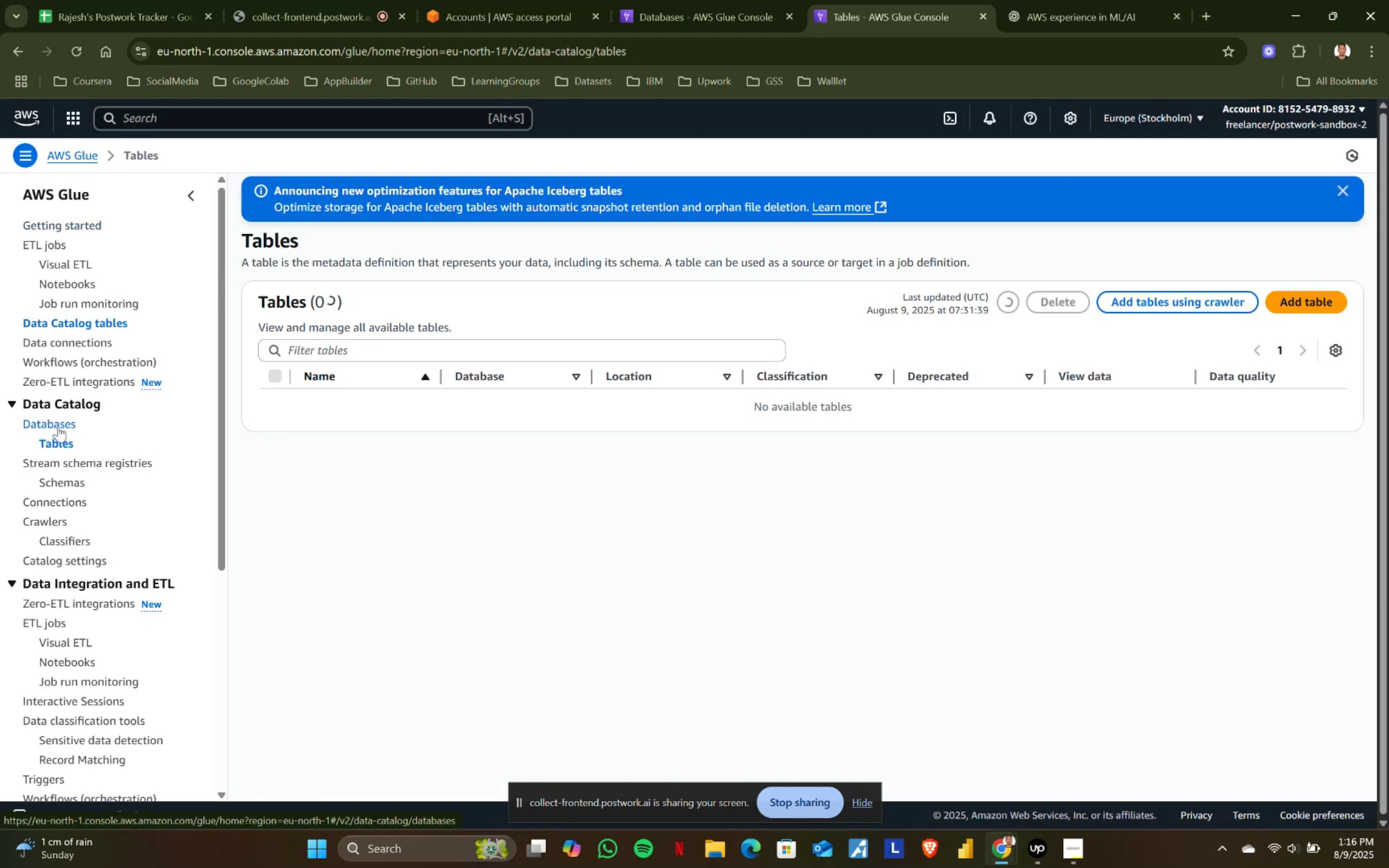 
left_click([58, 426])
 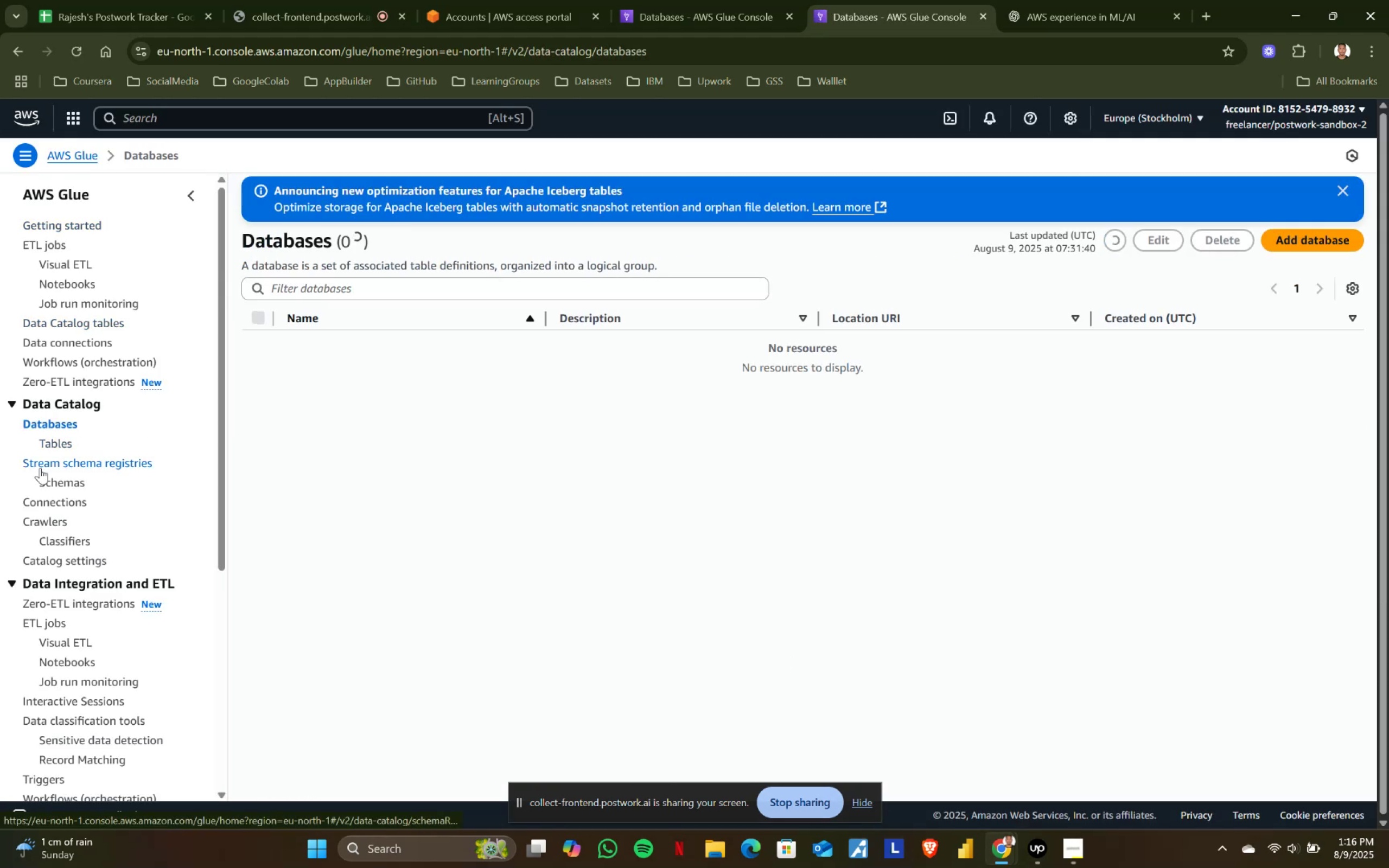 
left_click([52, 446])
 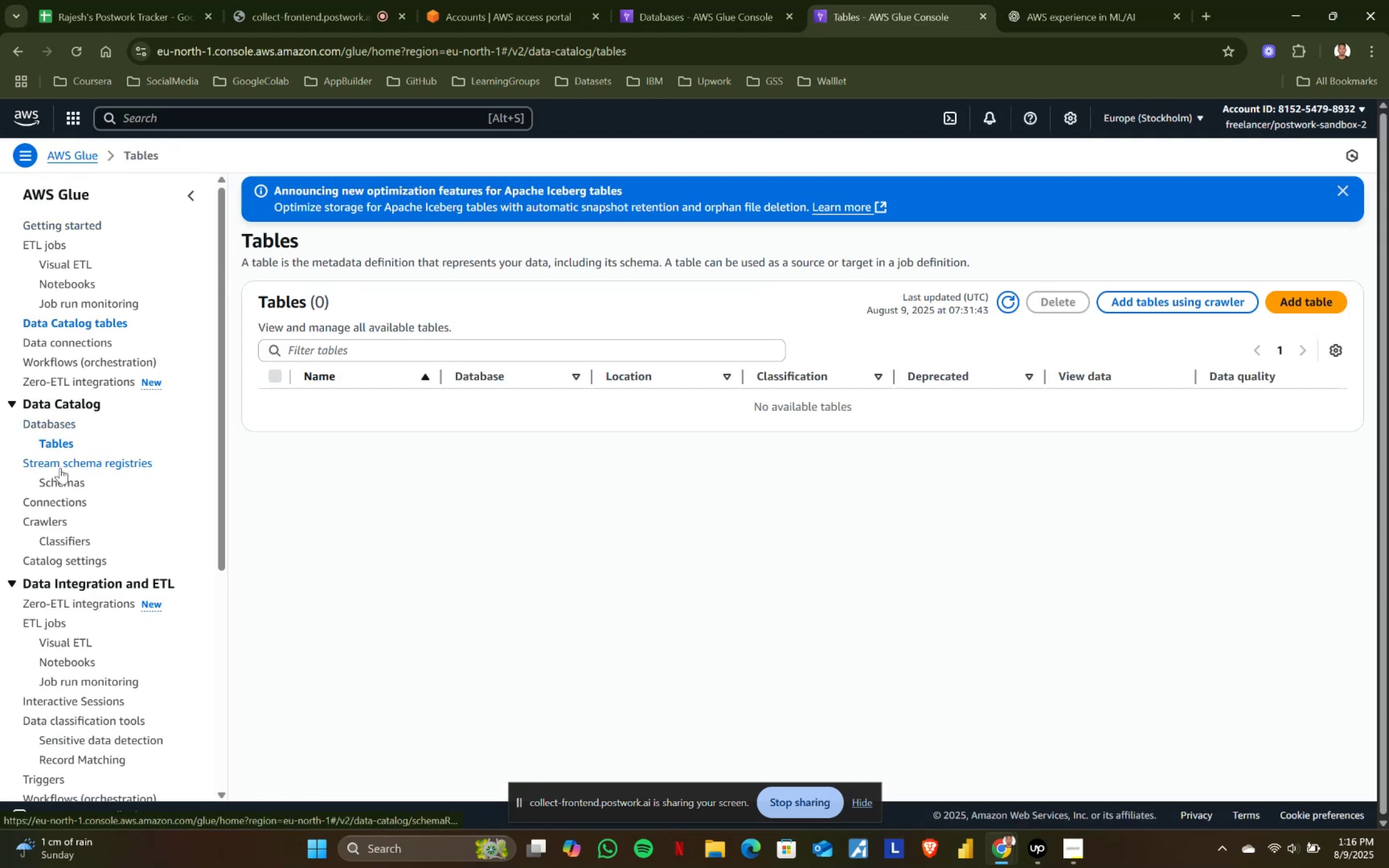 
left_click([60, 468])
 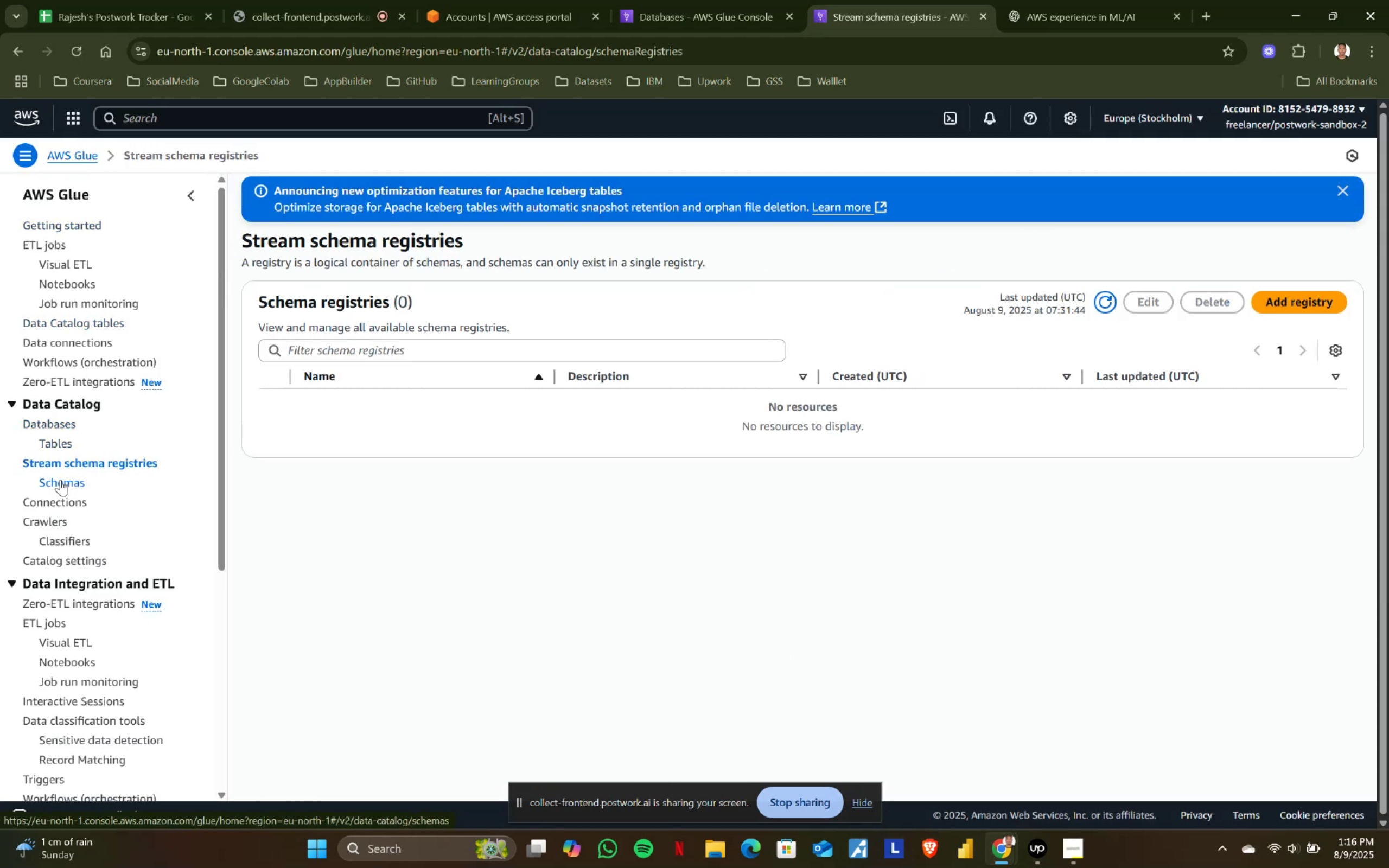 
left_click([60, 480])
 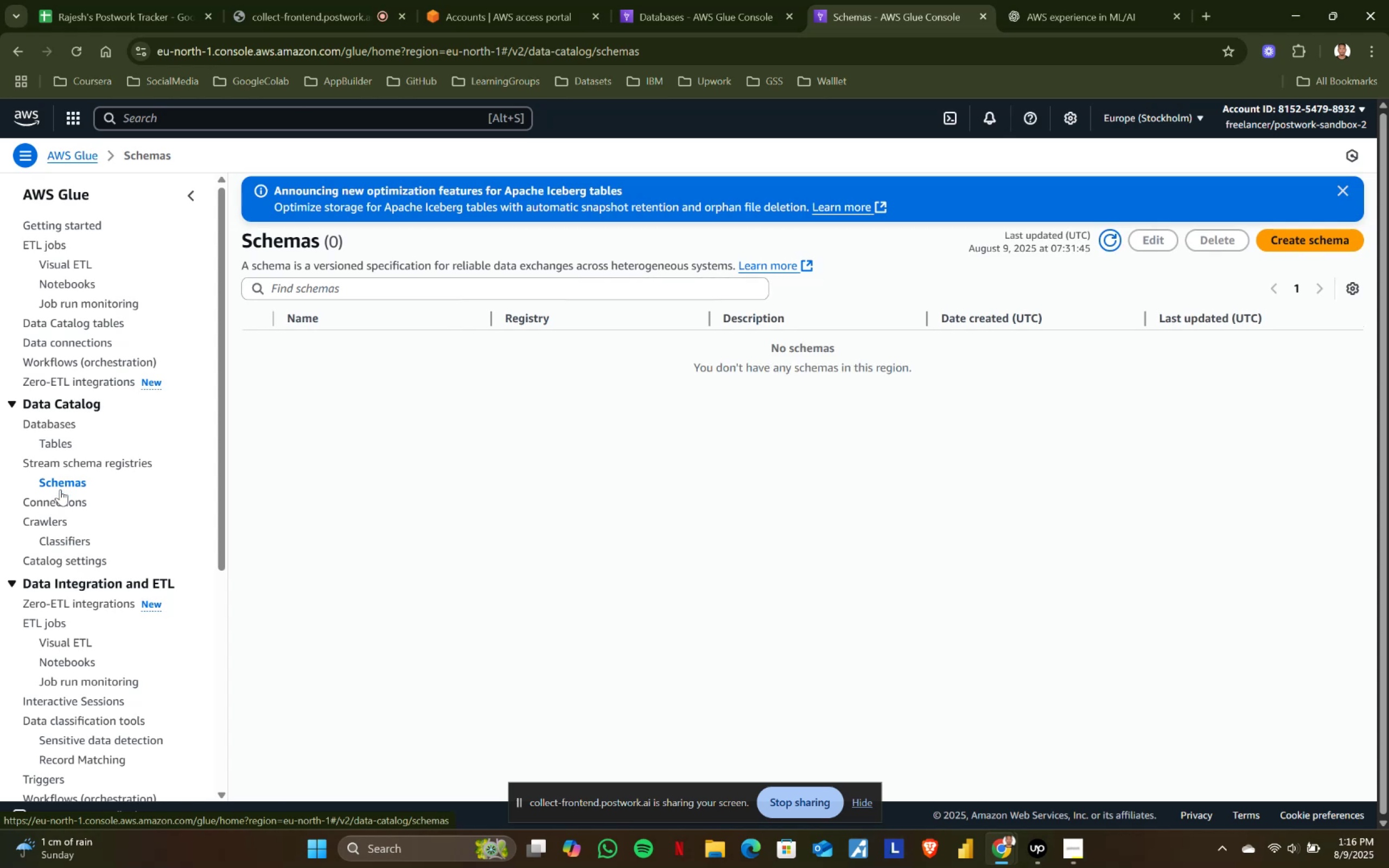 
left_click([59, 503])
 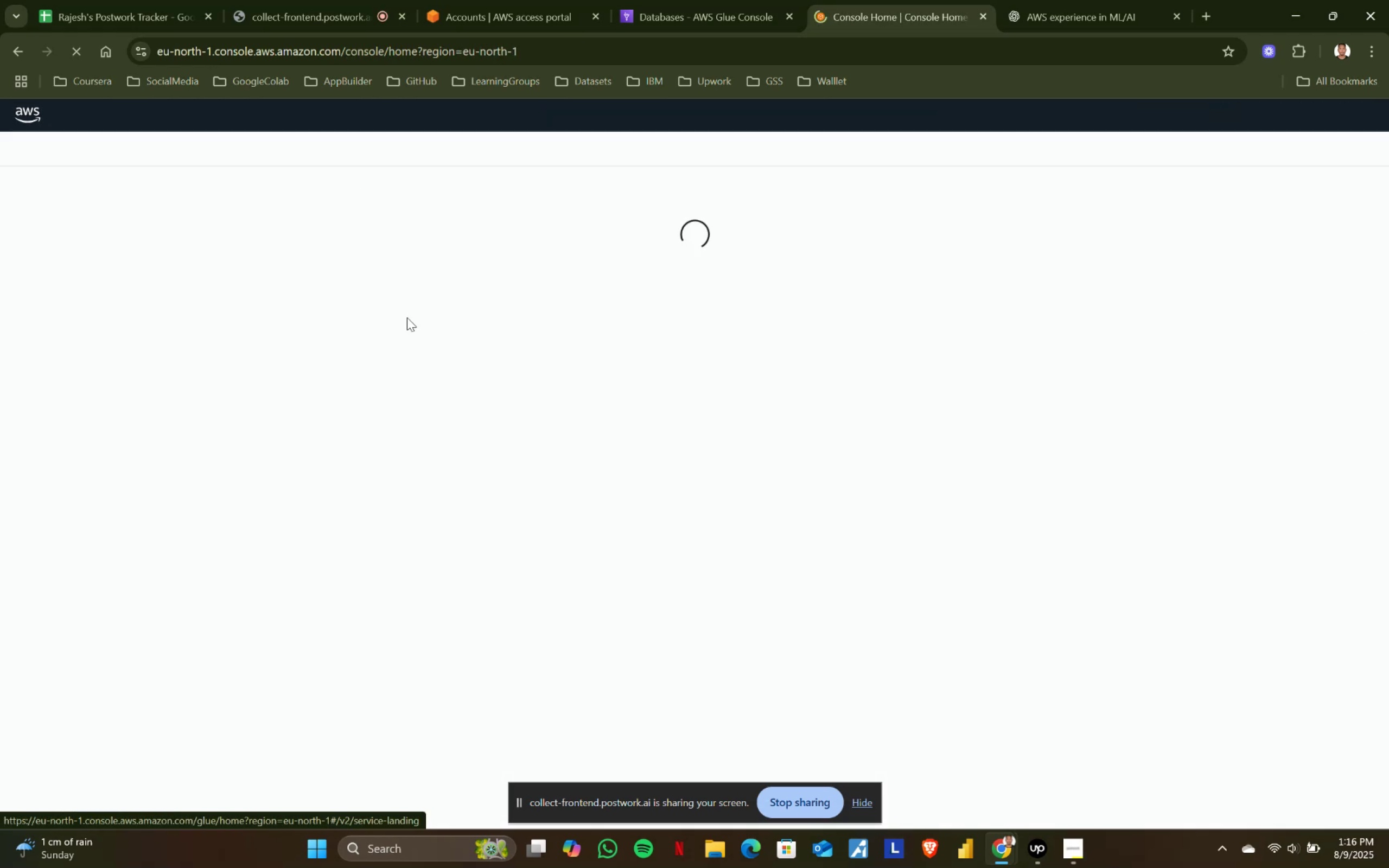 
left_click([723, 12])
 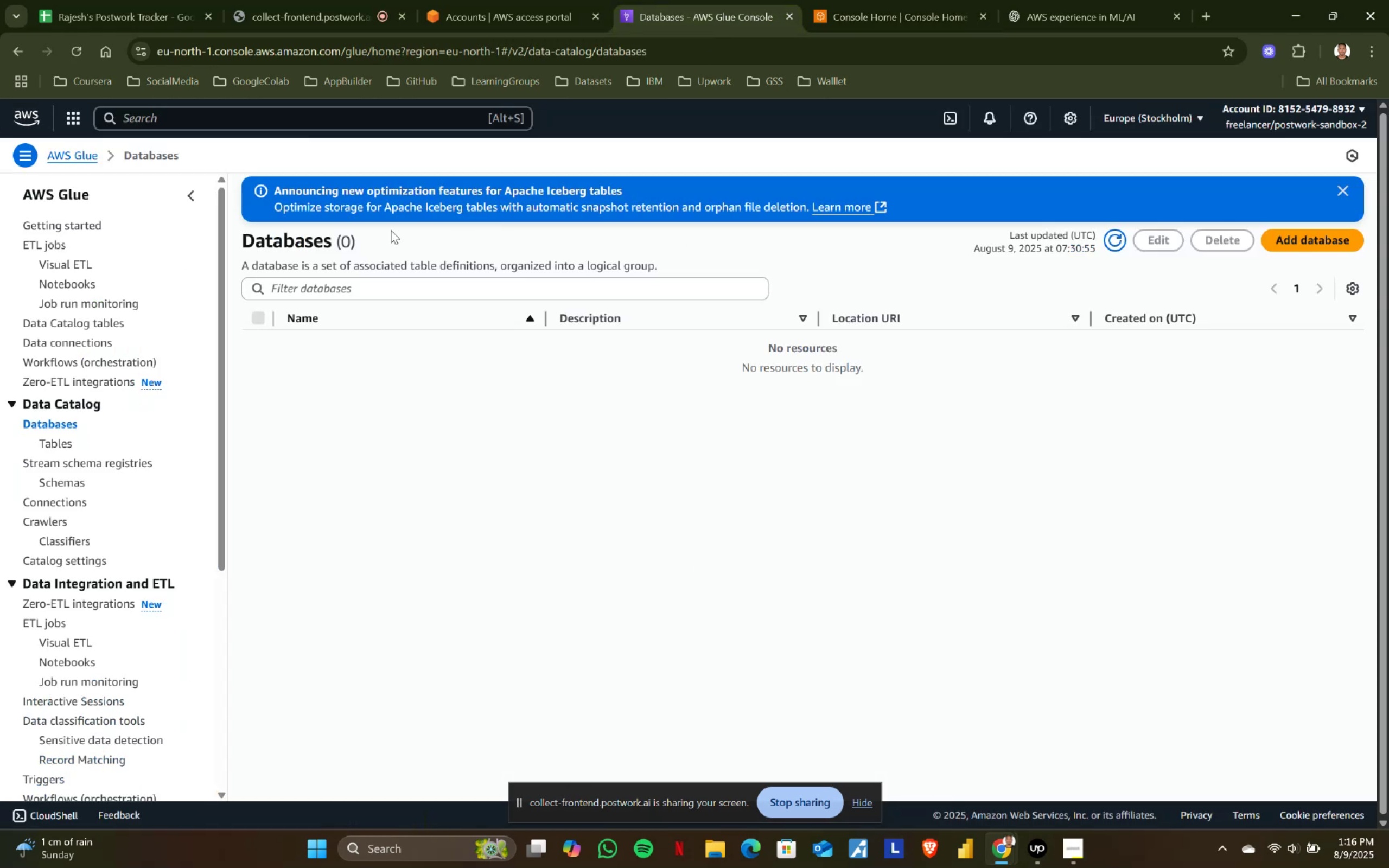 
scroll: coordinate [81, 244], scroll_direction: up, amount: 2.0
 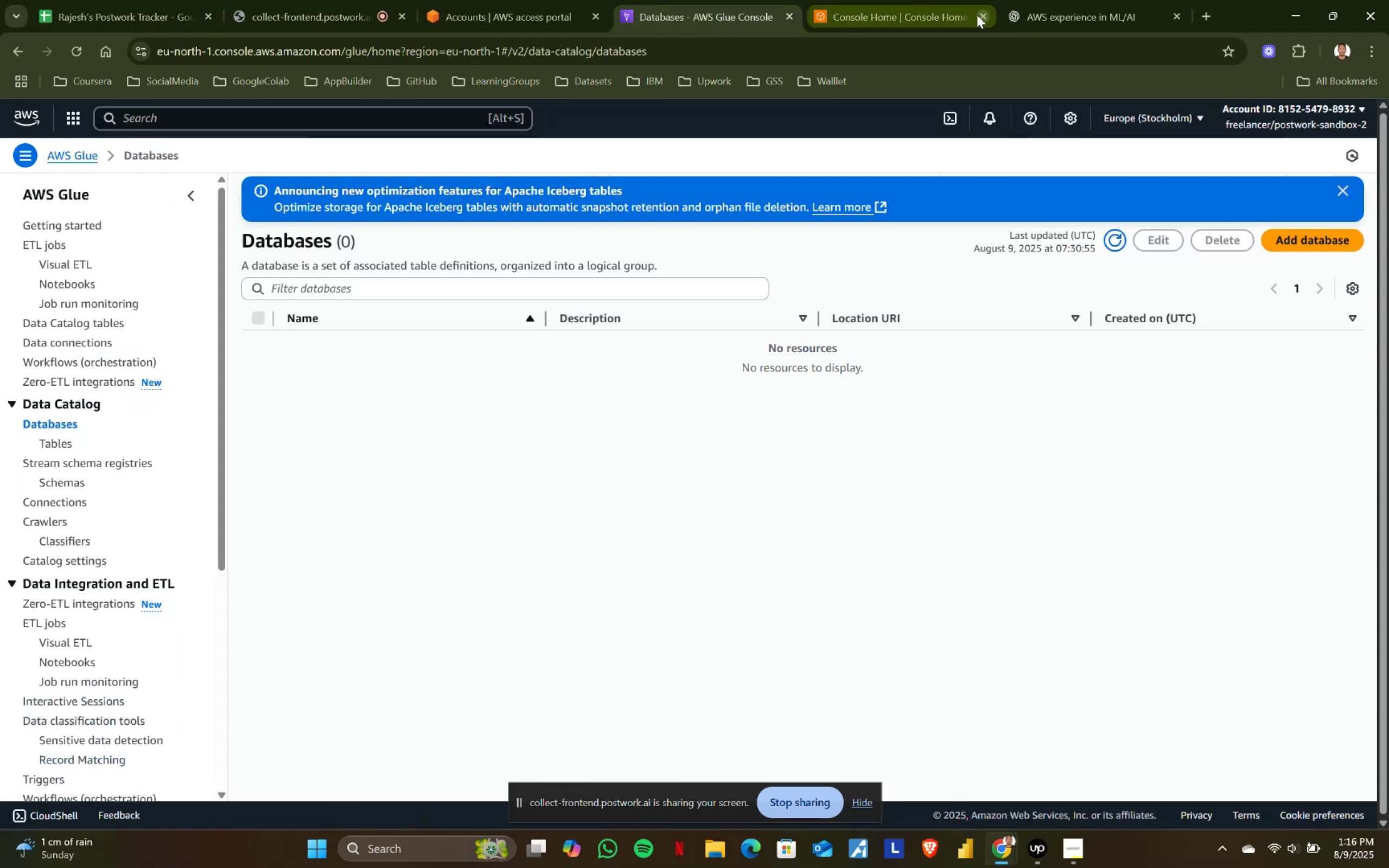 
left_click([982, 14])
 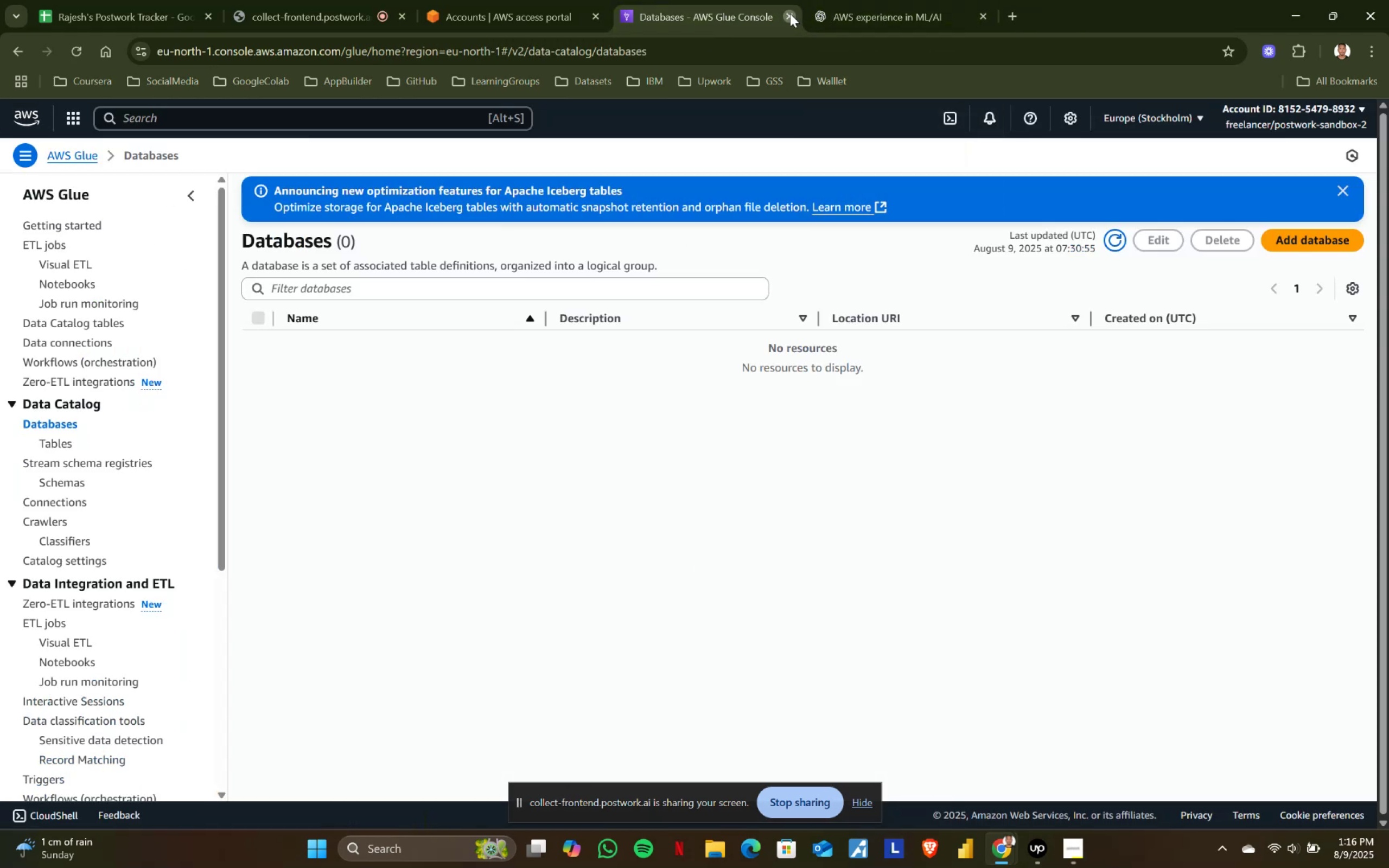 
double_click([443, 18])
 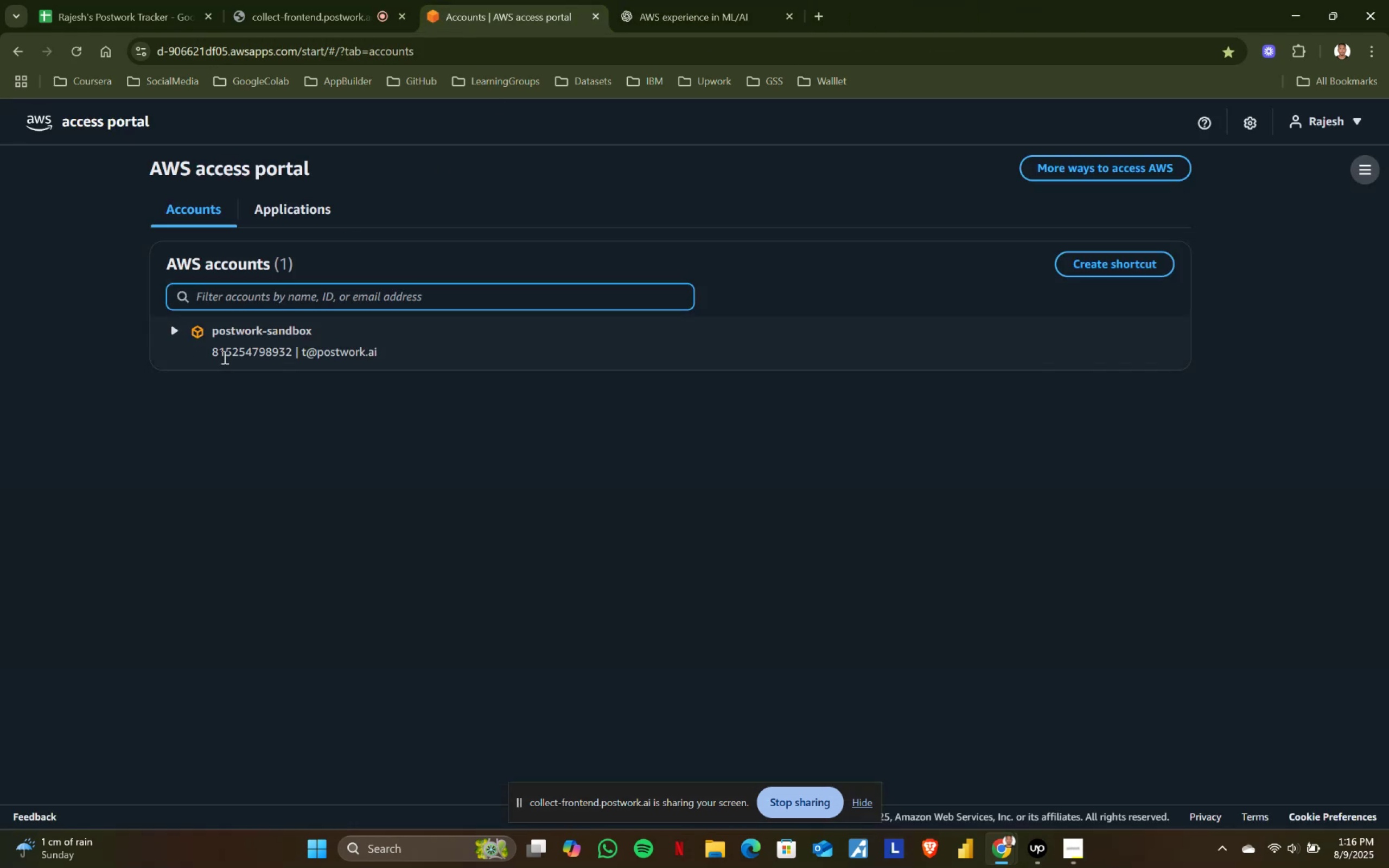 
left_click([237, 349])
 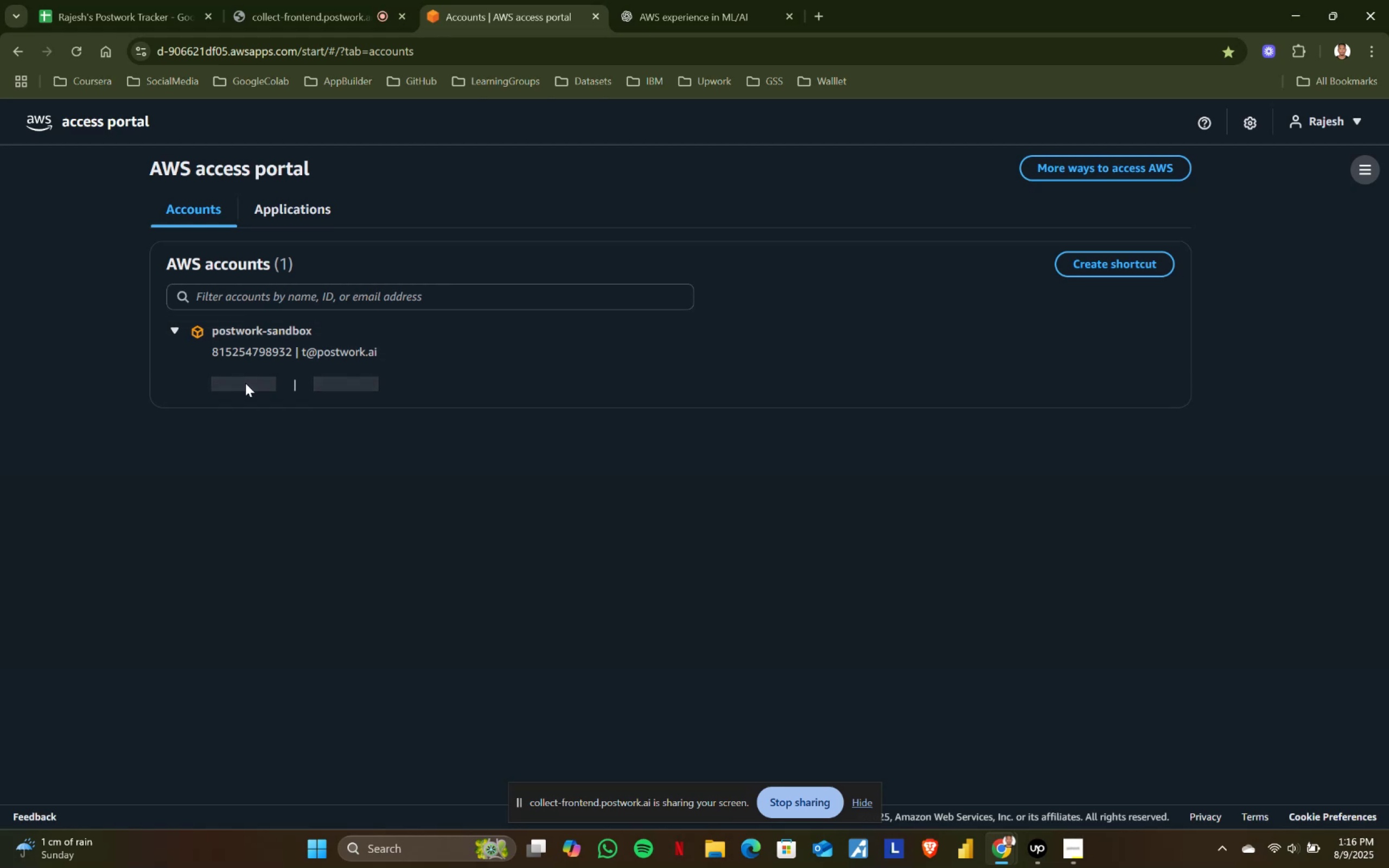 
left_click([245, 386])
 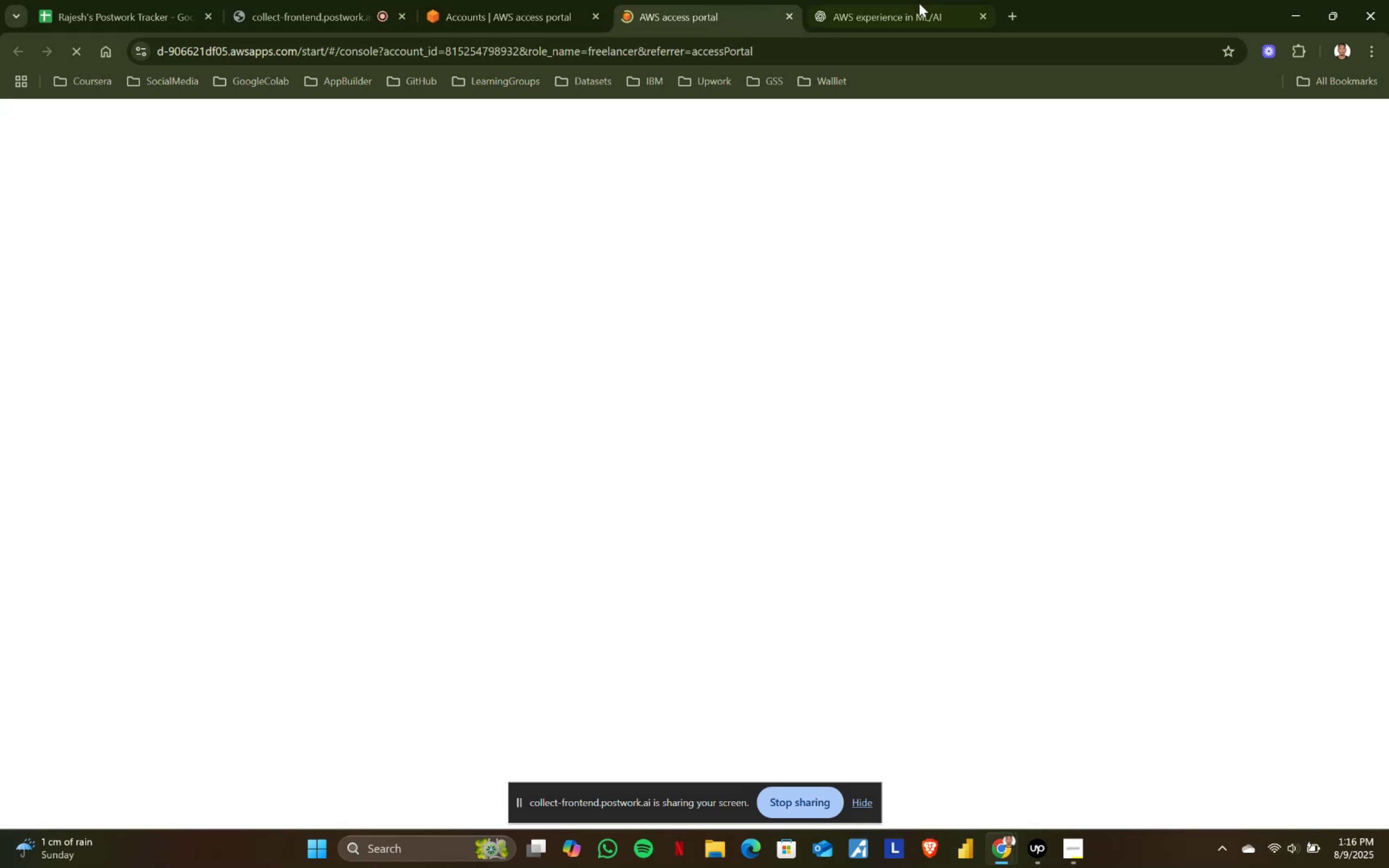 
left_click([980, 15])
 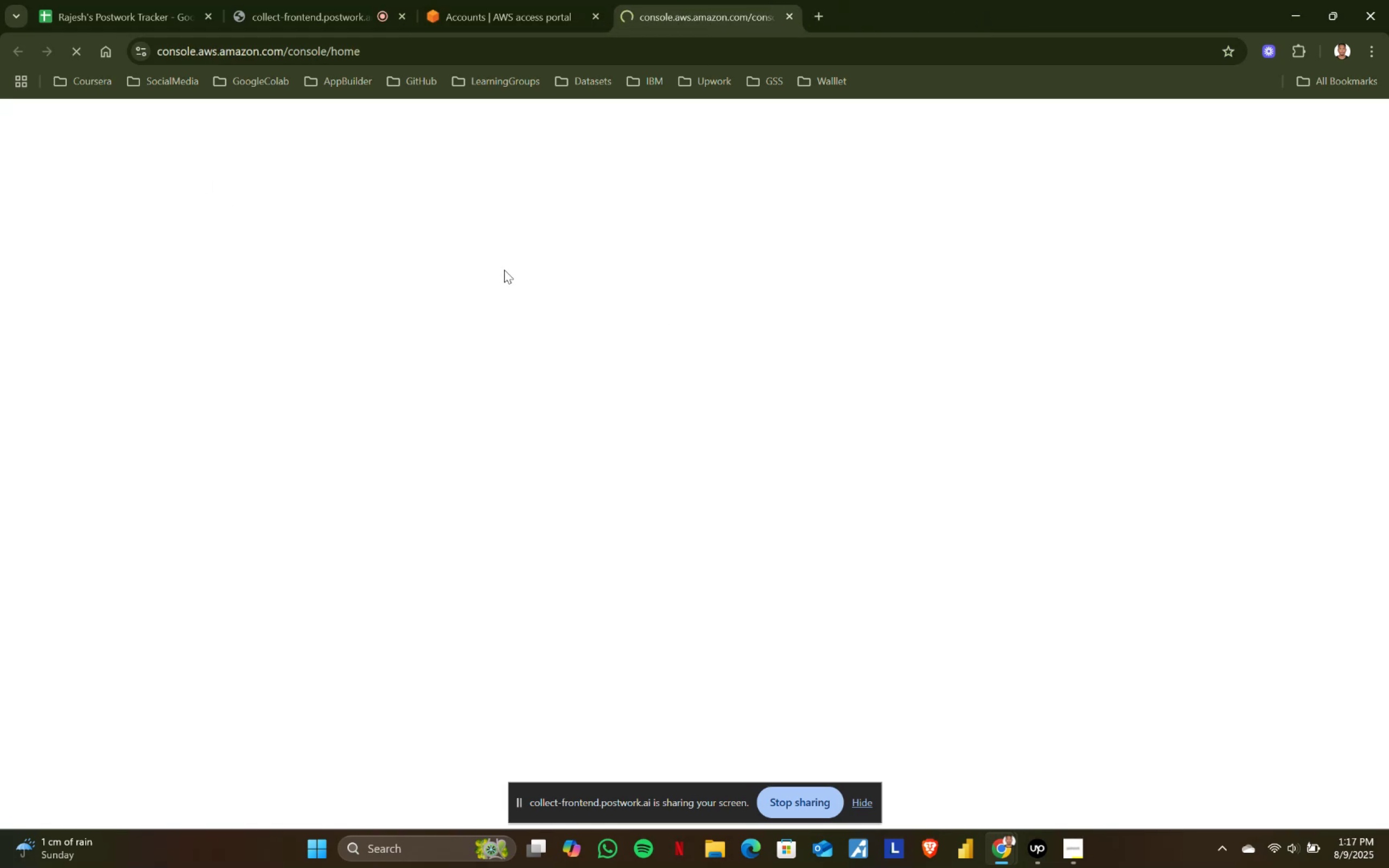 
wait(9.51)
 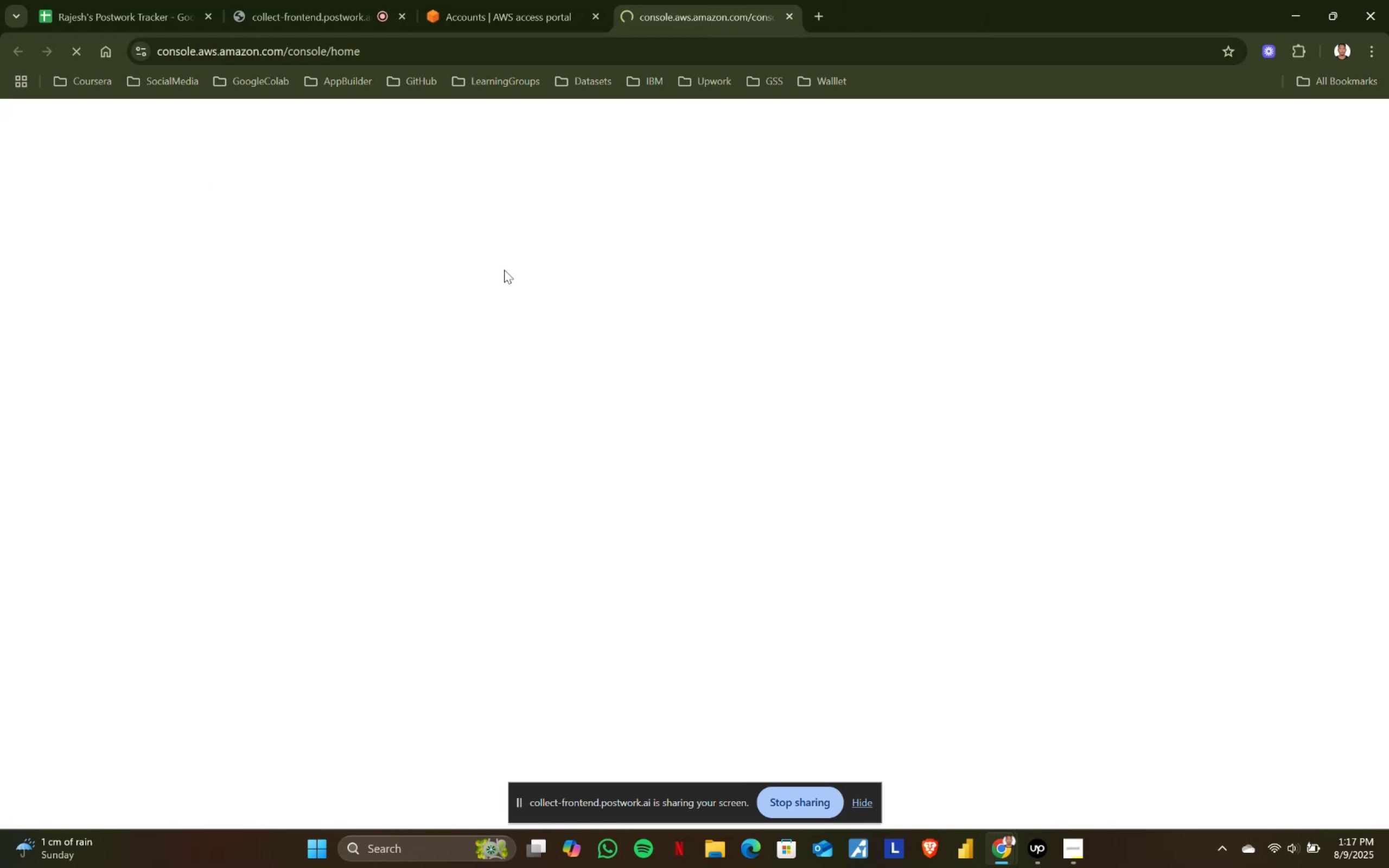 
left_click([219, 317])
 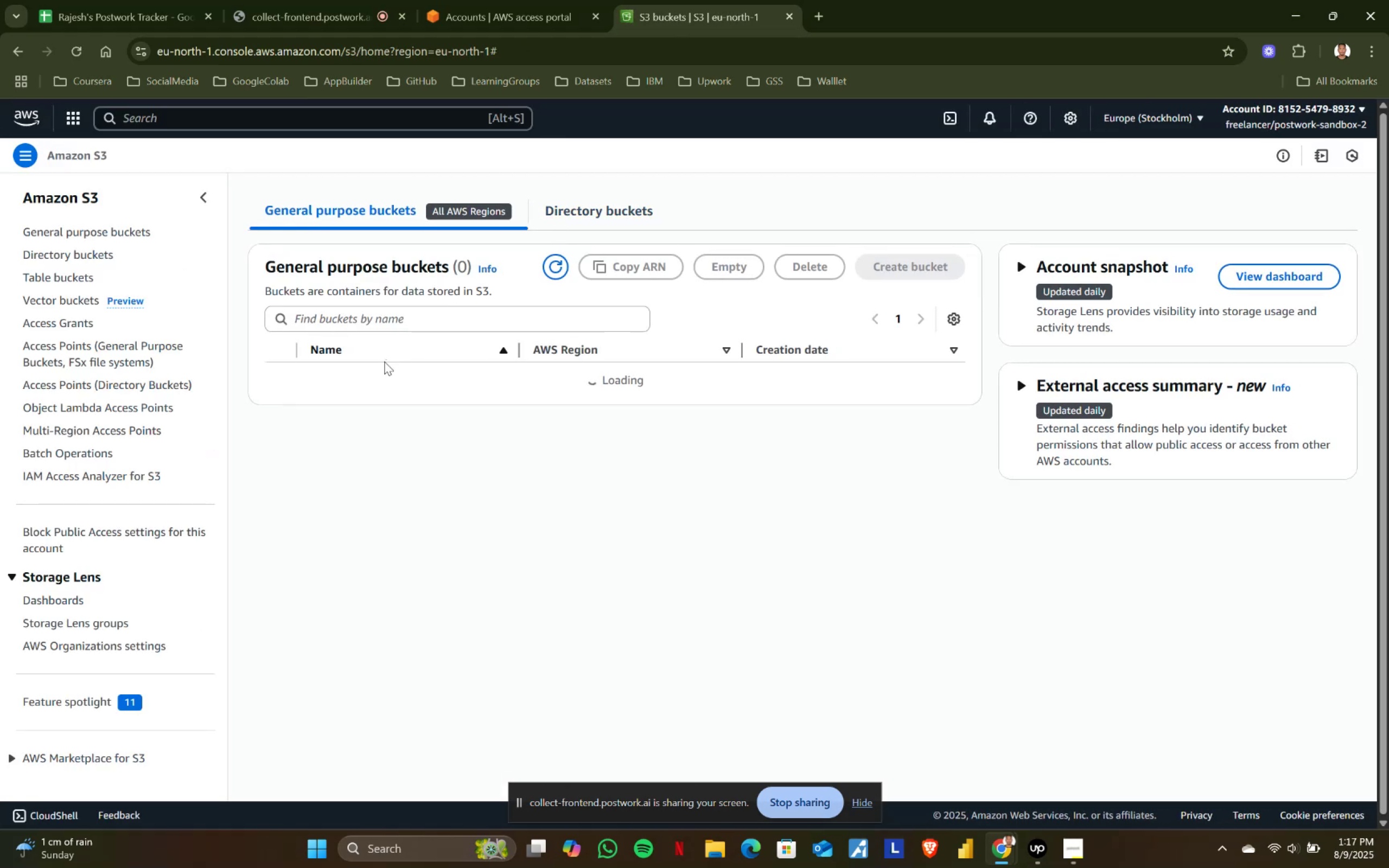 
scroll: coordinate [403, 446], scroll_direction: up, amount: 1.0
 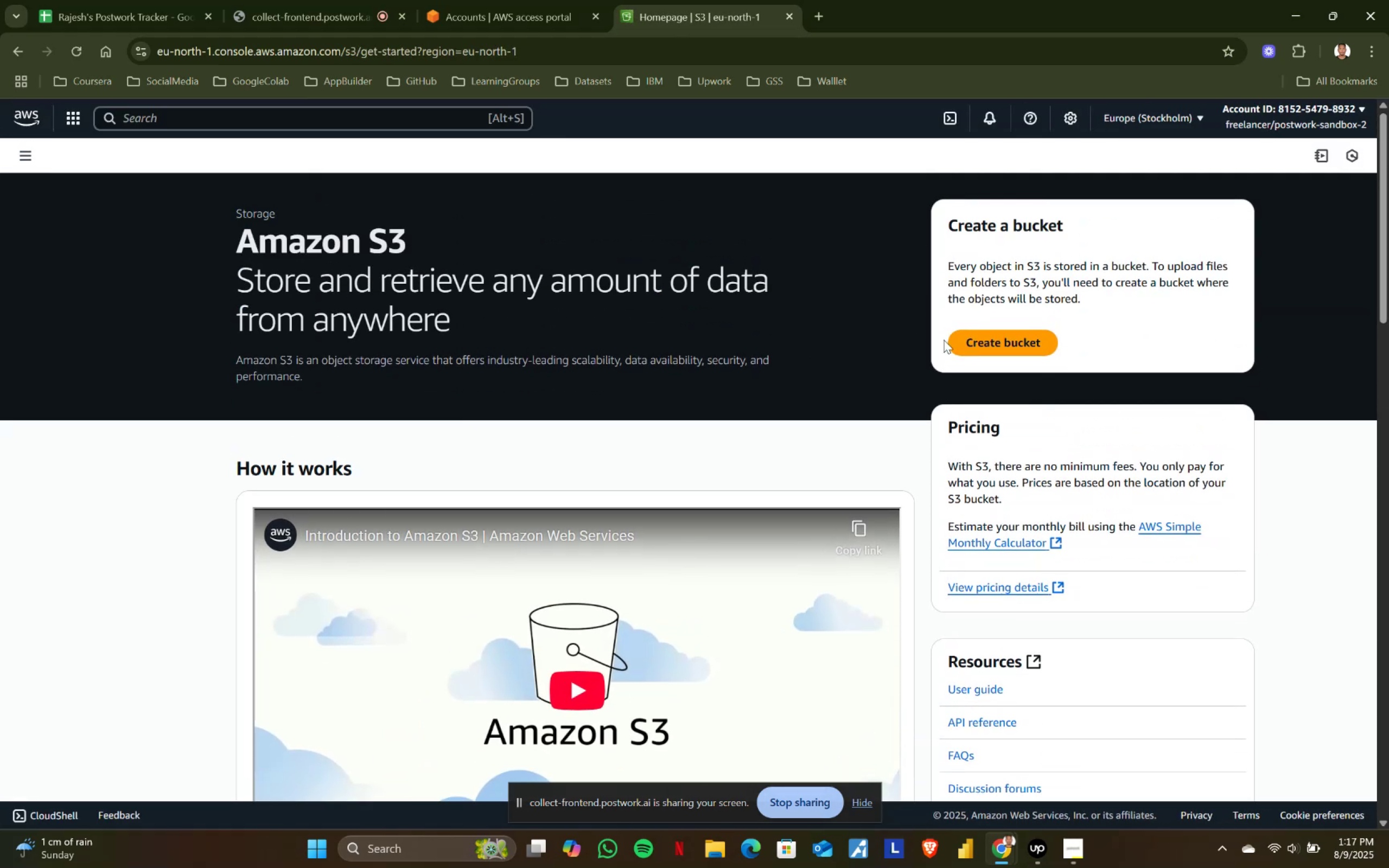 
left_click([1009, 344])
 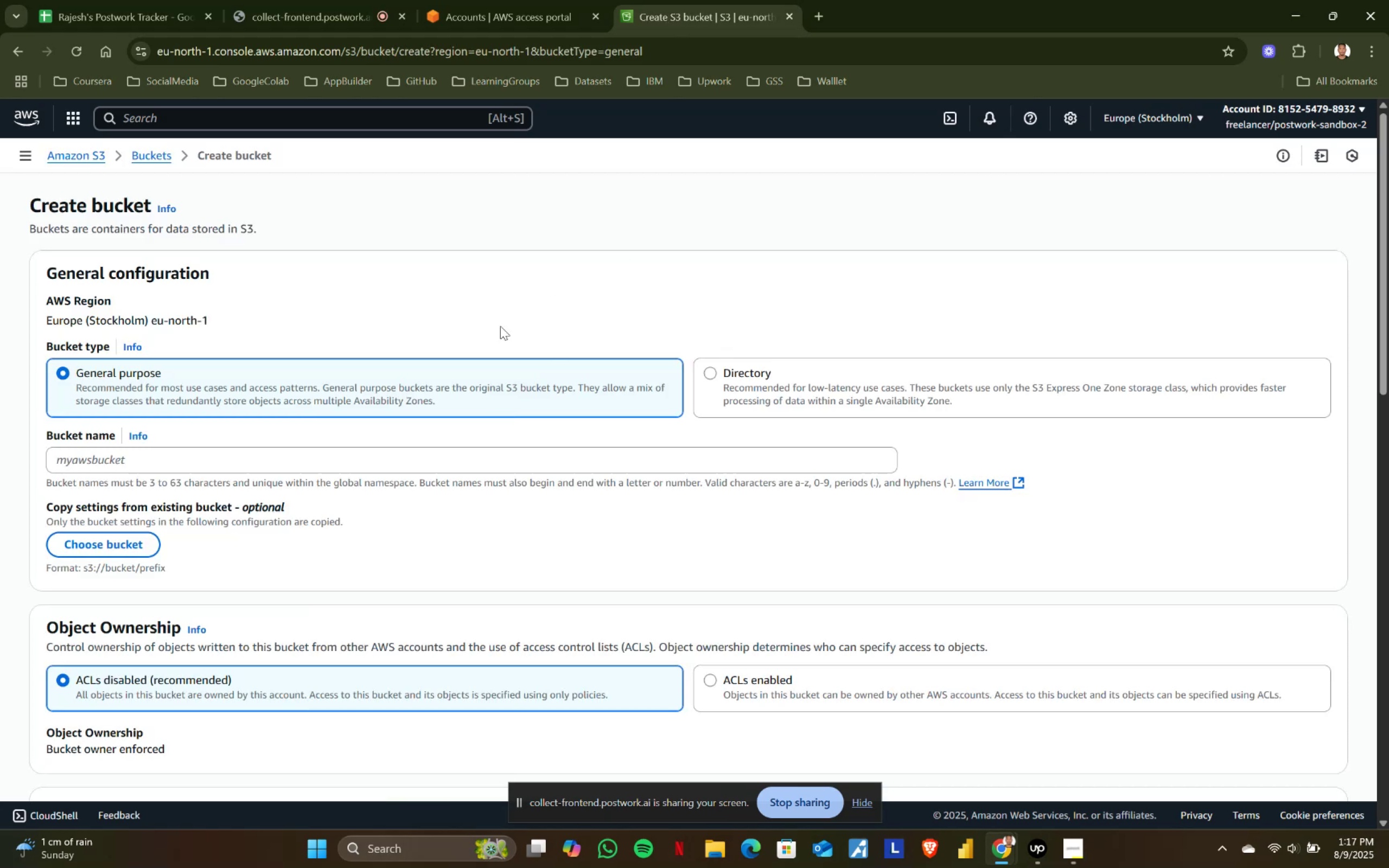 
scroll: coordinate [840, 562], scroll_direction: up, amount: 1.0
 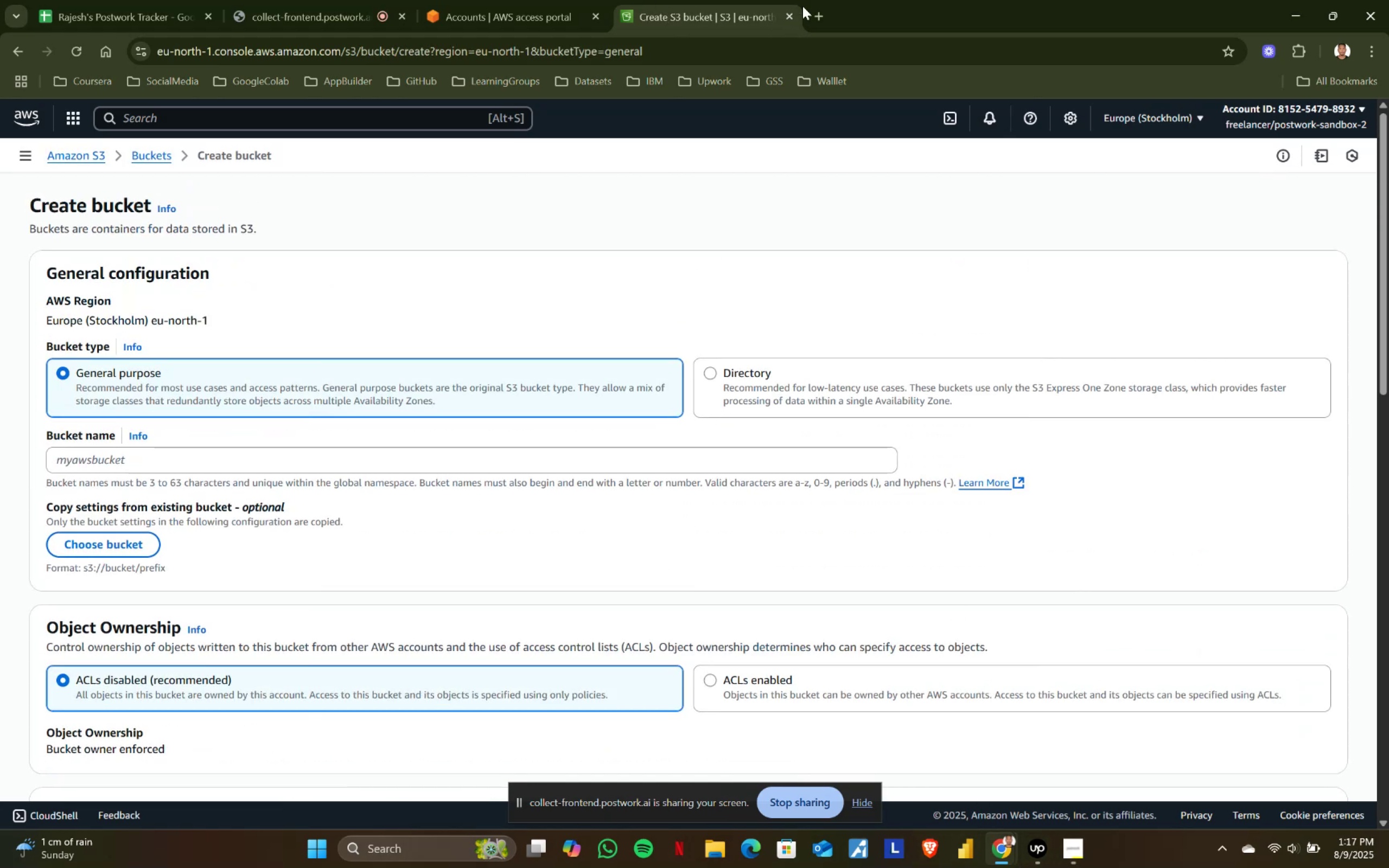 
left_click([564, 44])
 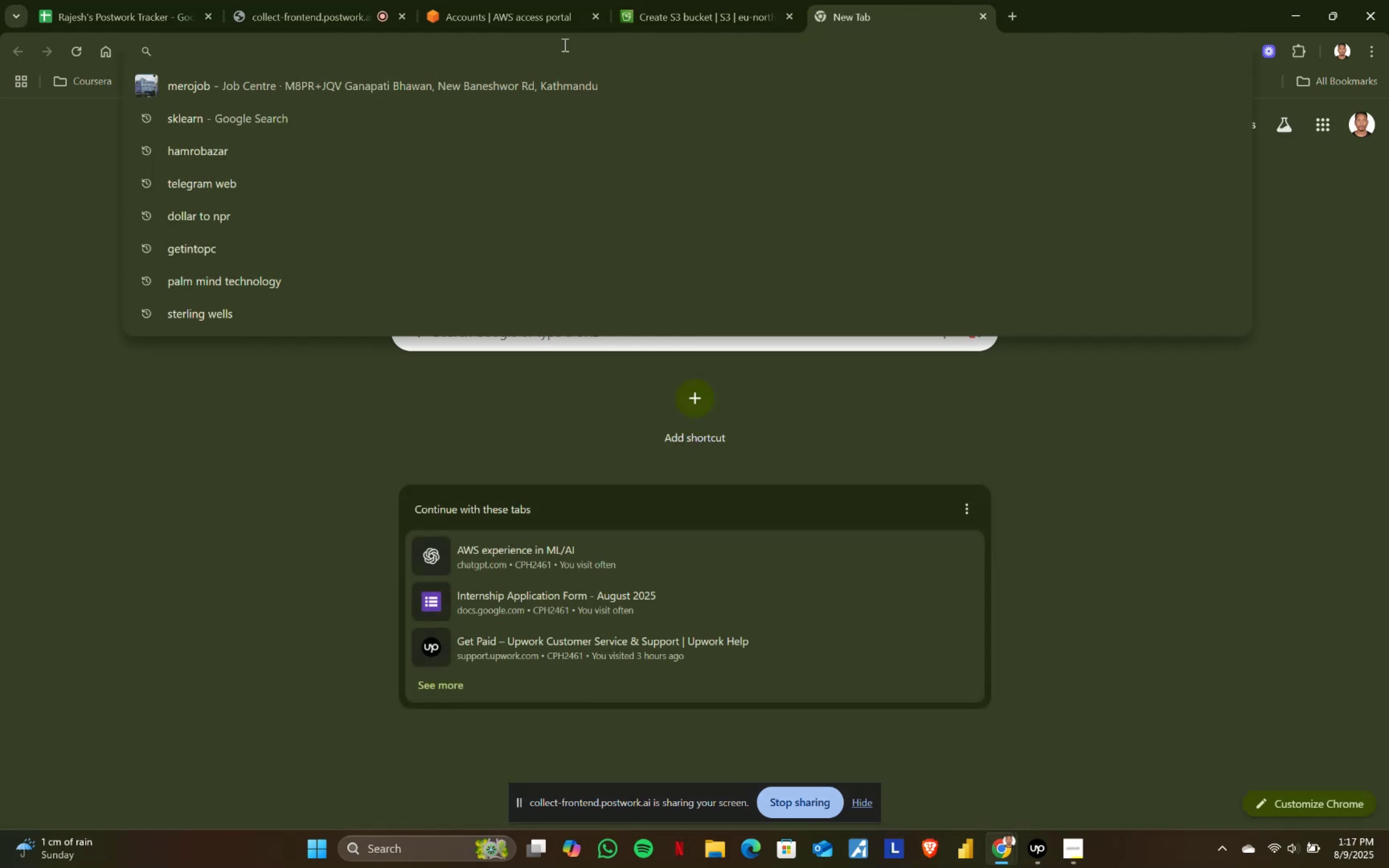 
type(kaggle)
 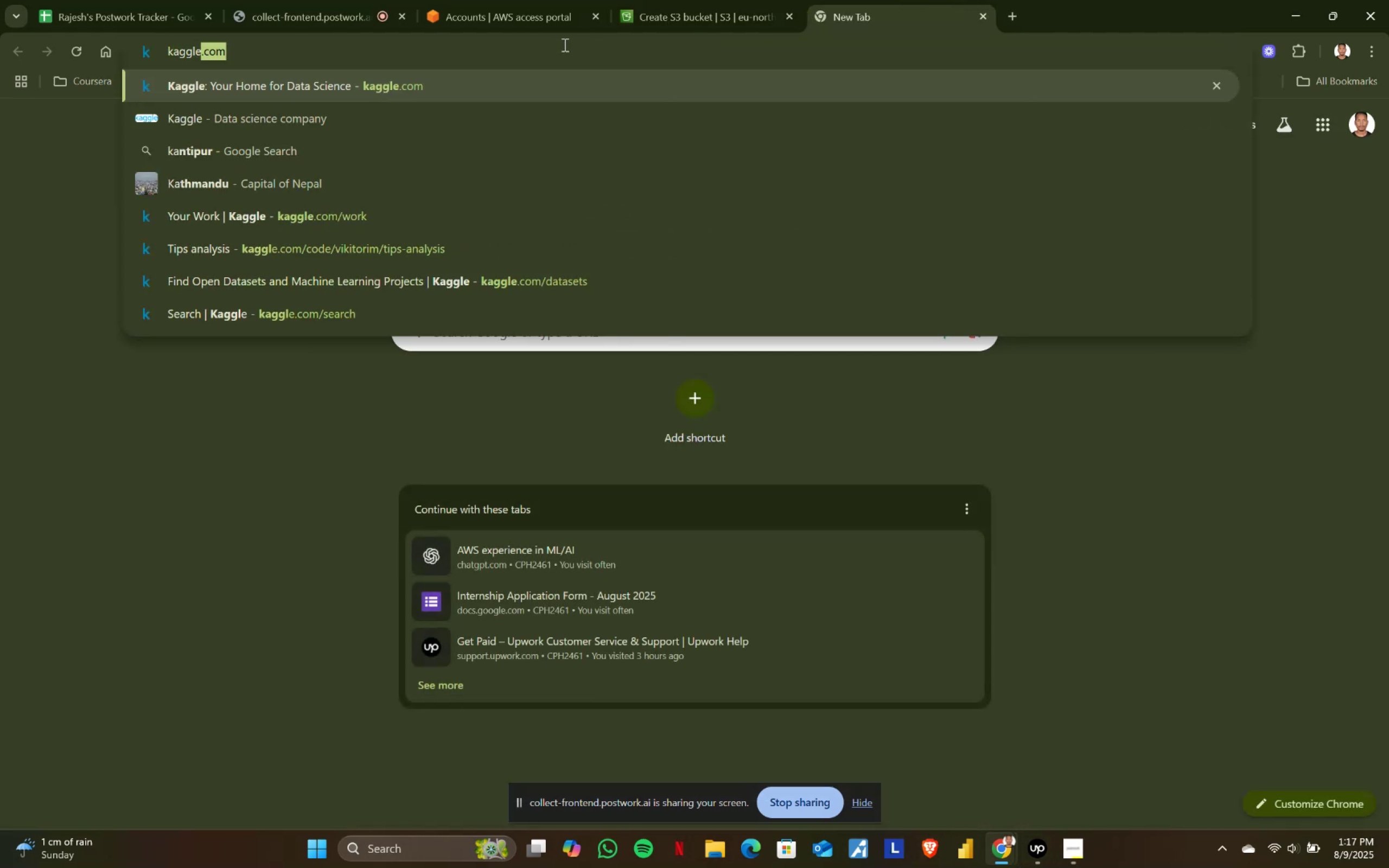 
key(Enter)
 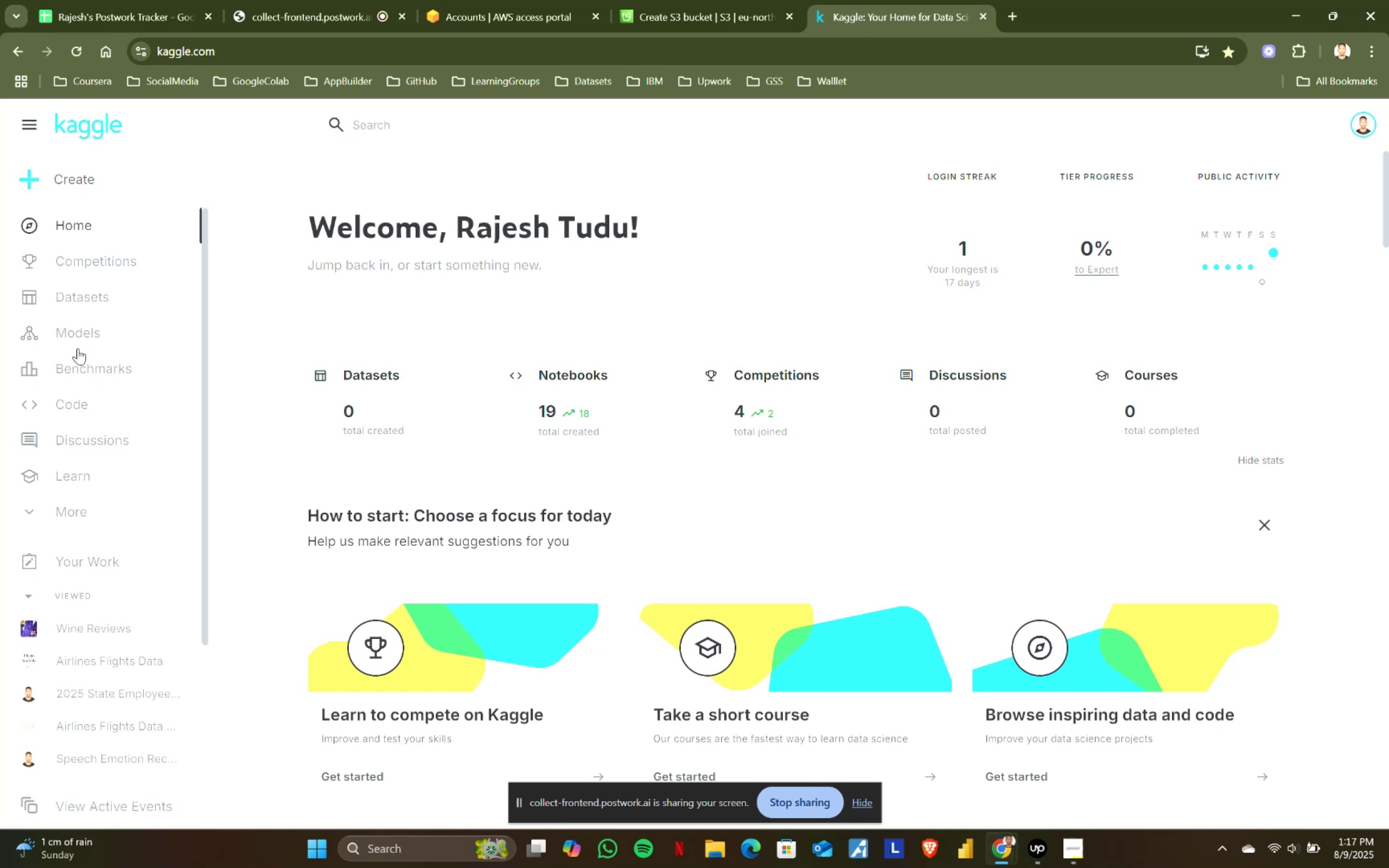 
left_click([87, 296])
 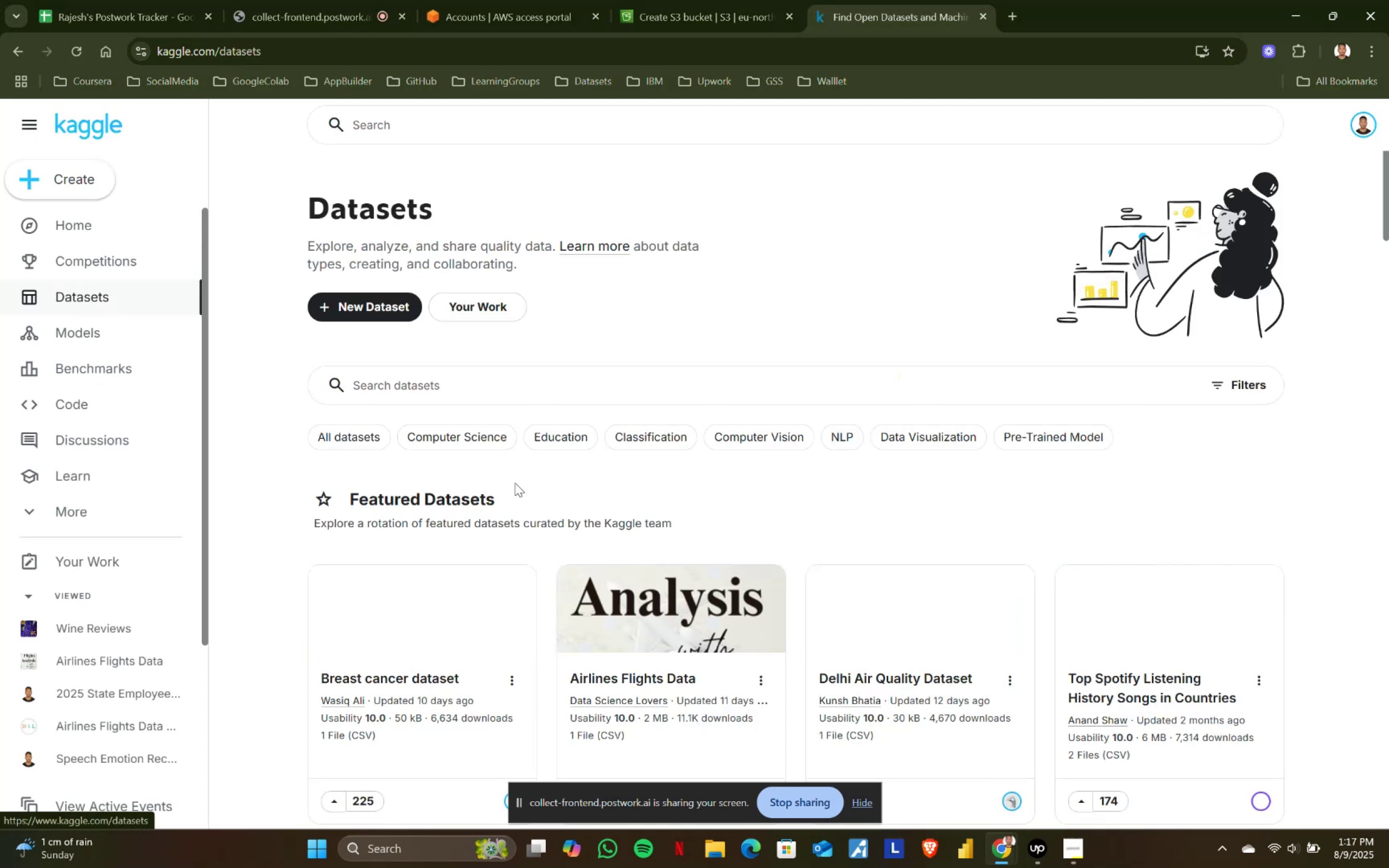 
scroll: coordinate [419, 535], scroll_direction: down, amount: 4.0
 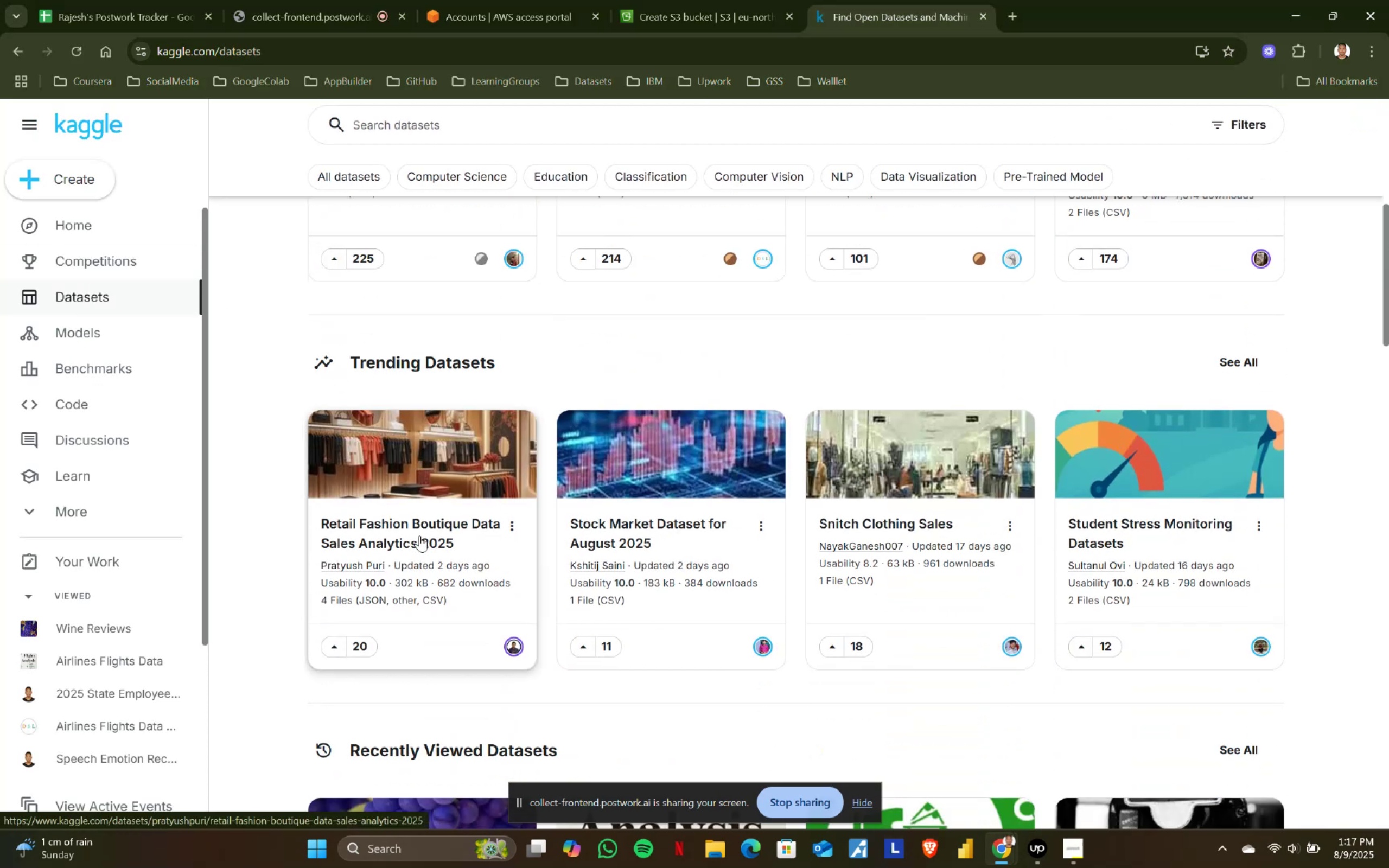 
scroll: coordinate [419, 535], scroll_direction: up, amount: 3.0
 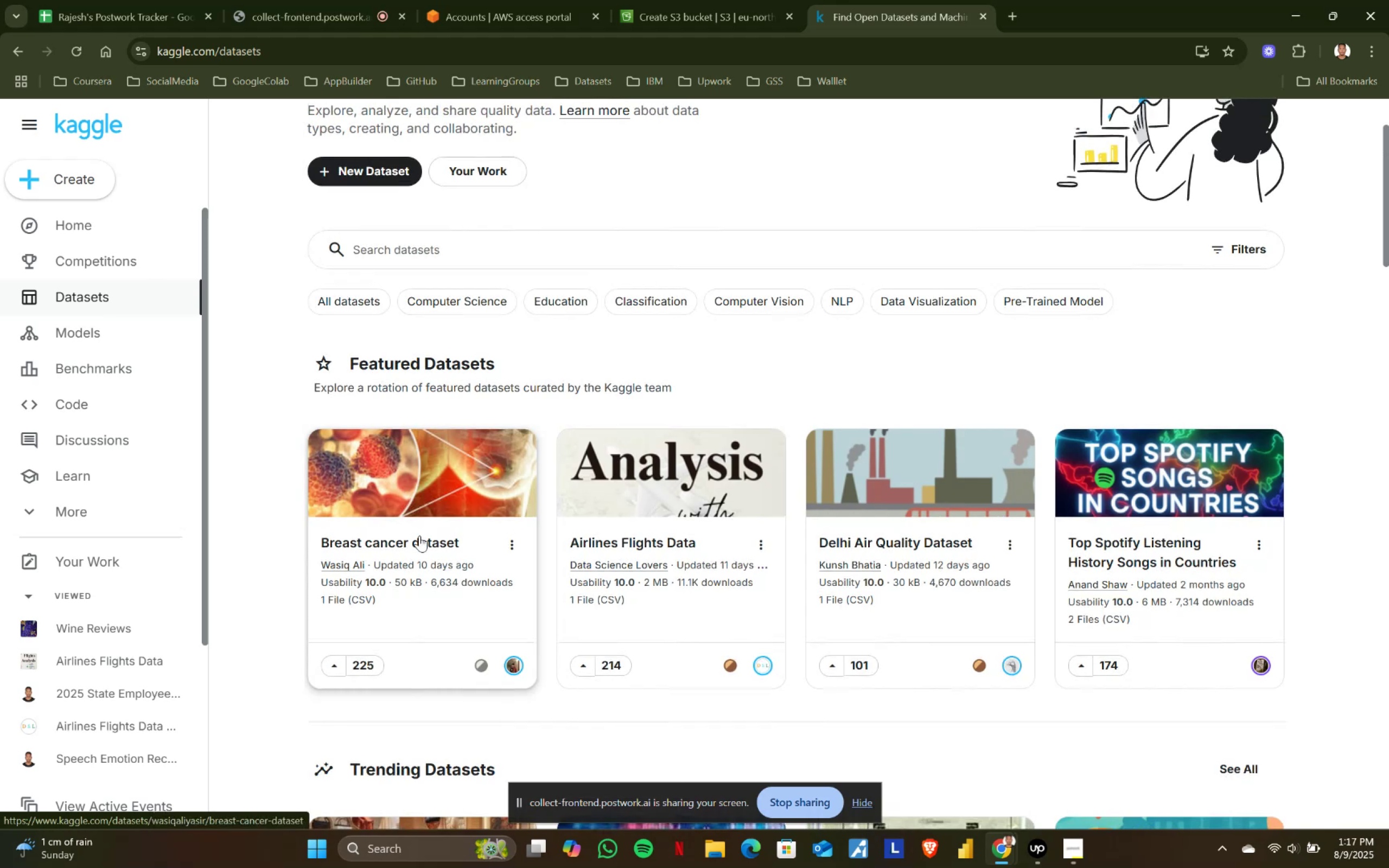 
scroll: coordinate [187, 631], scroll_direction: down, amount: 3.0
 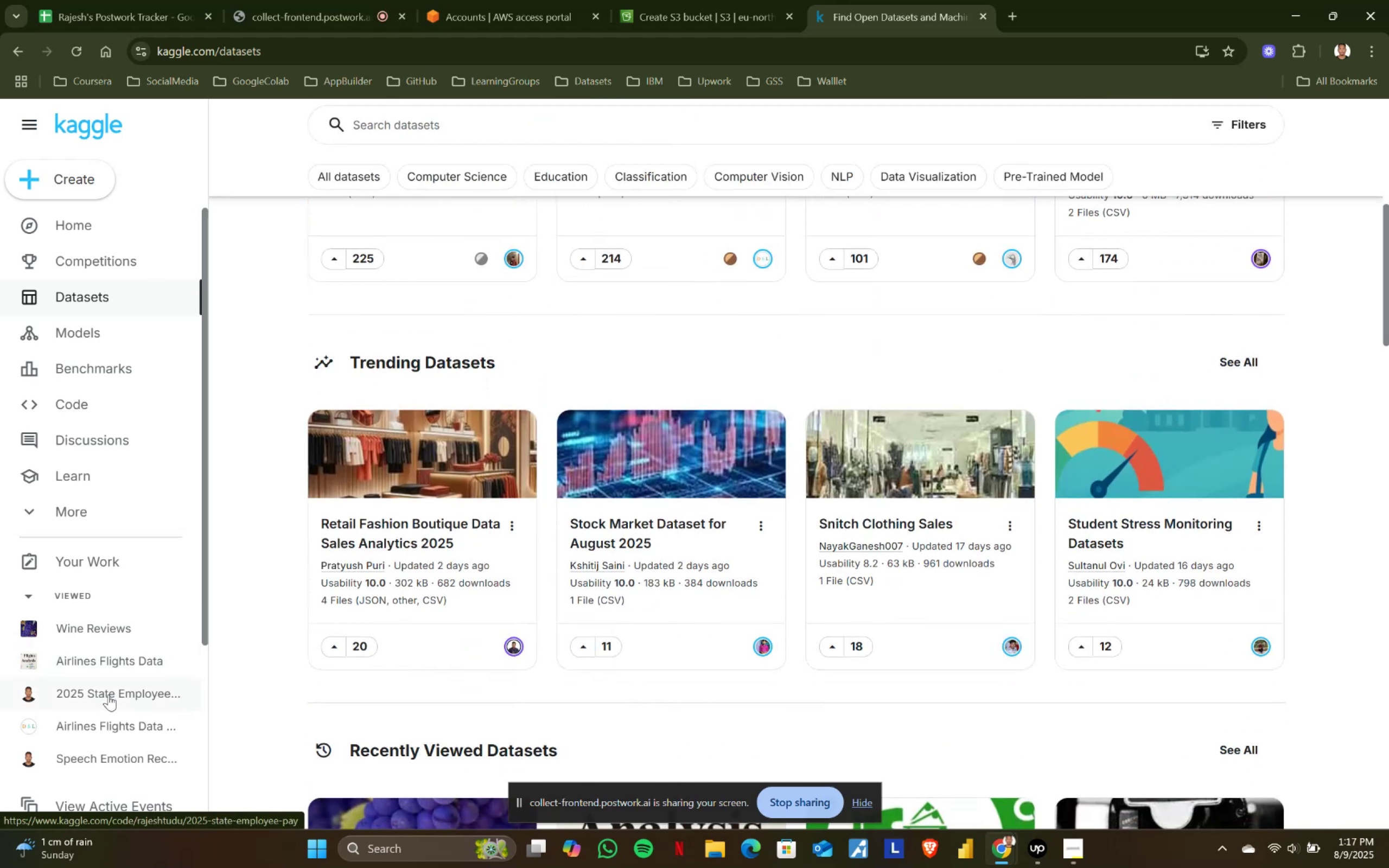 
left_click([109, 694])
 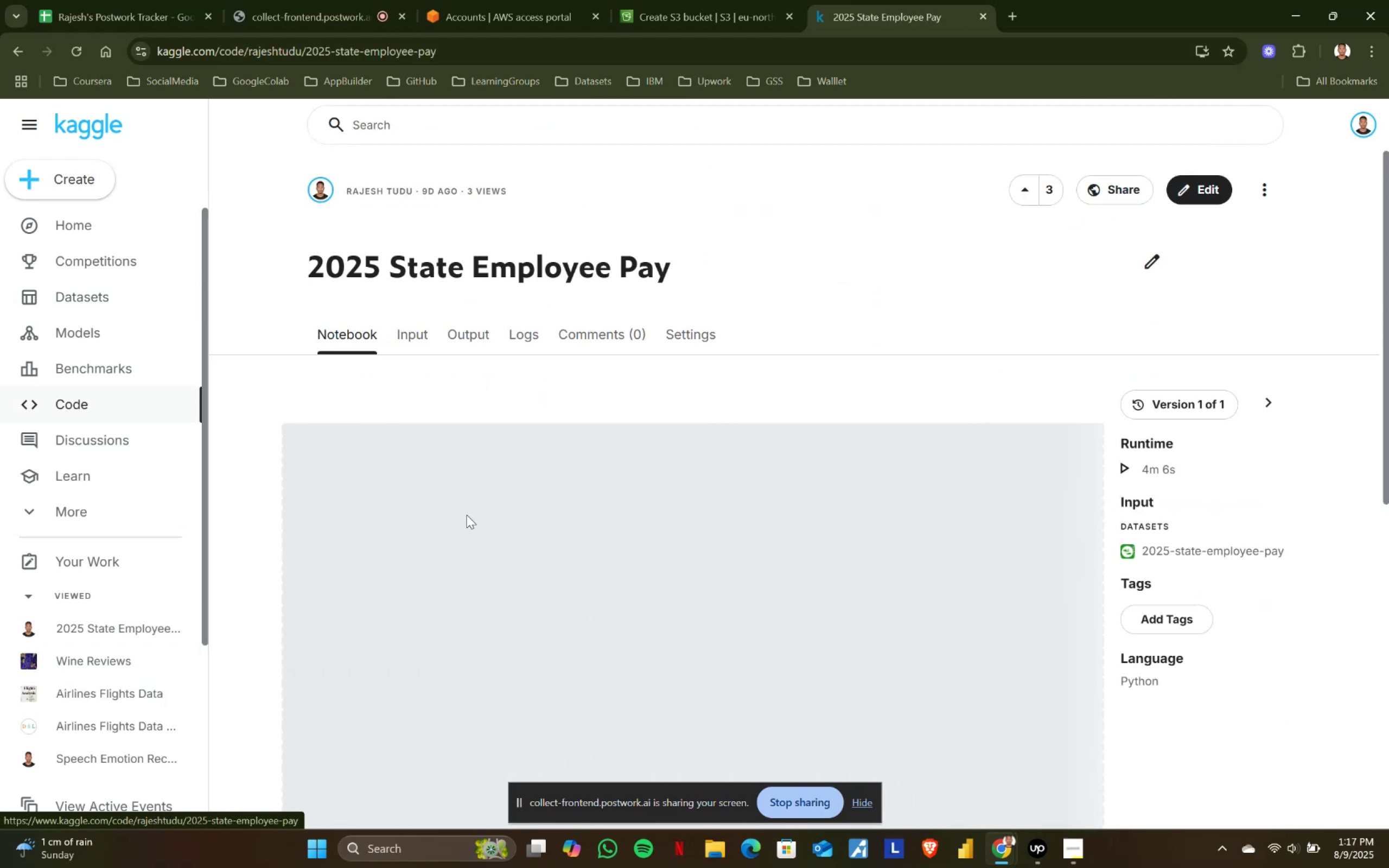 
scroll: coordinate [467, 515], scroll_direction: down, amount: 9.0
 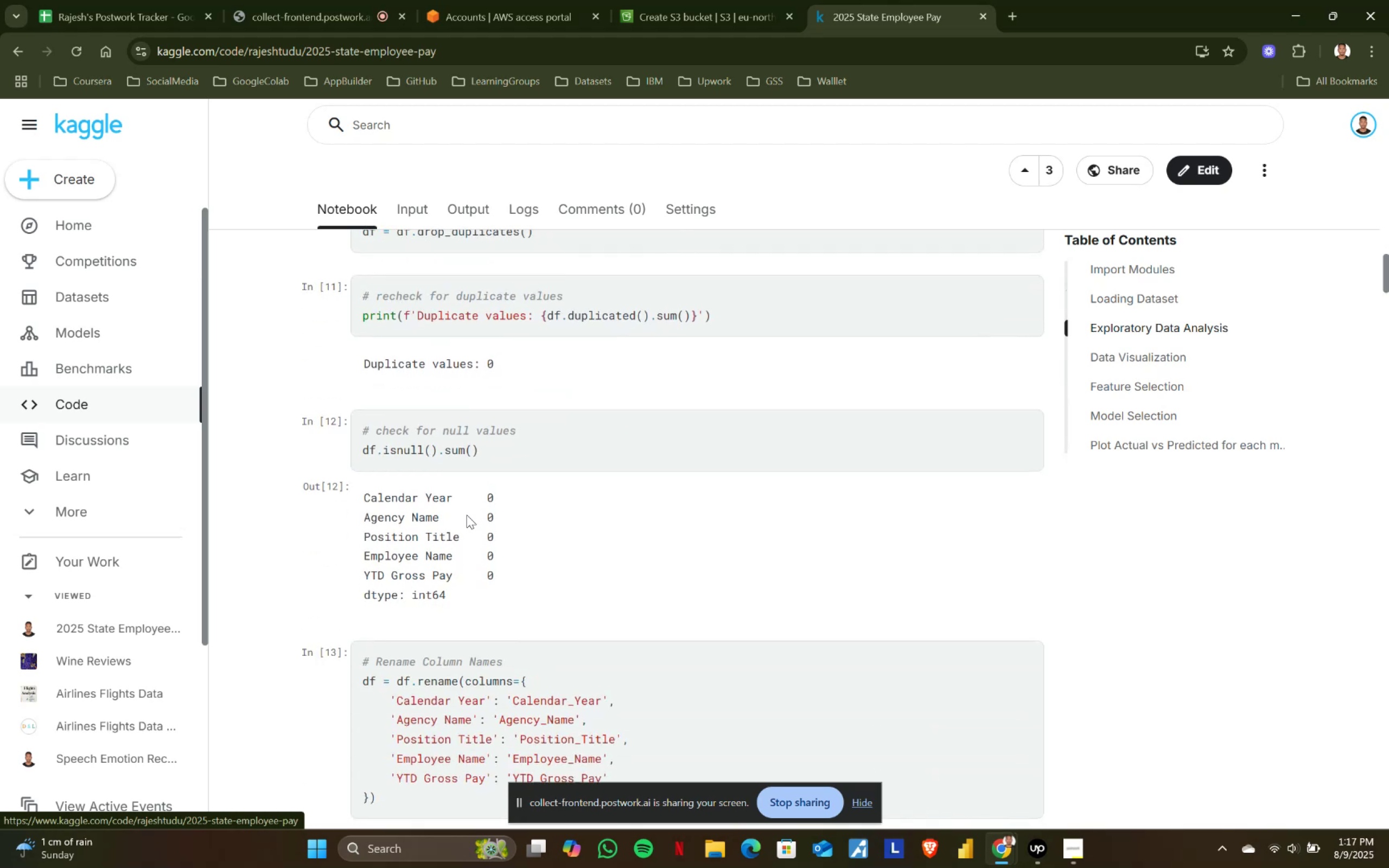 
scroll: coordinate [423, 310], scroll_direction: up, amount: 4.0
 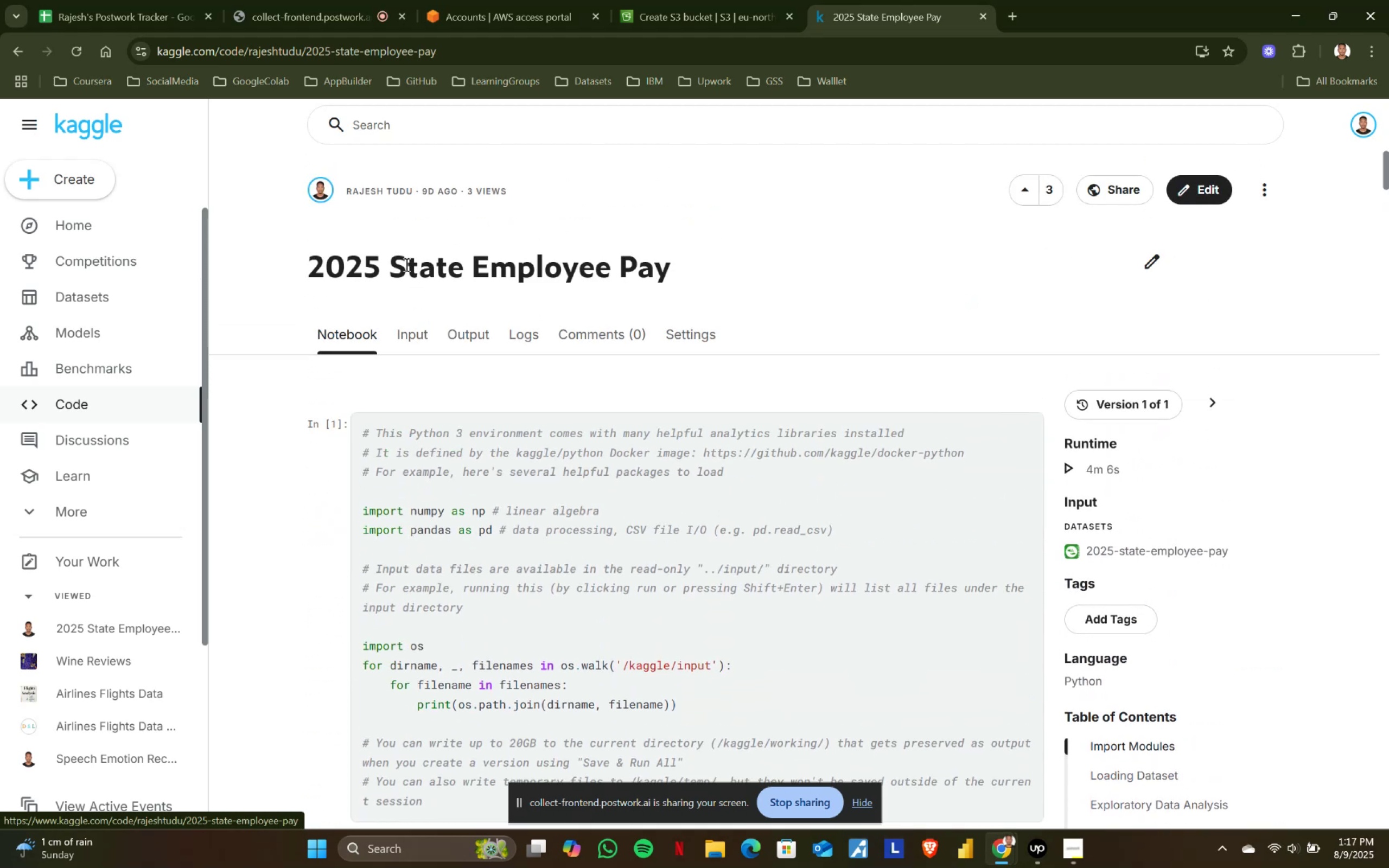 
left_click_drag(start_coordinate=[391, 256], to_coordinate=[619, 256])
 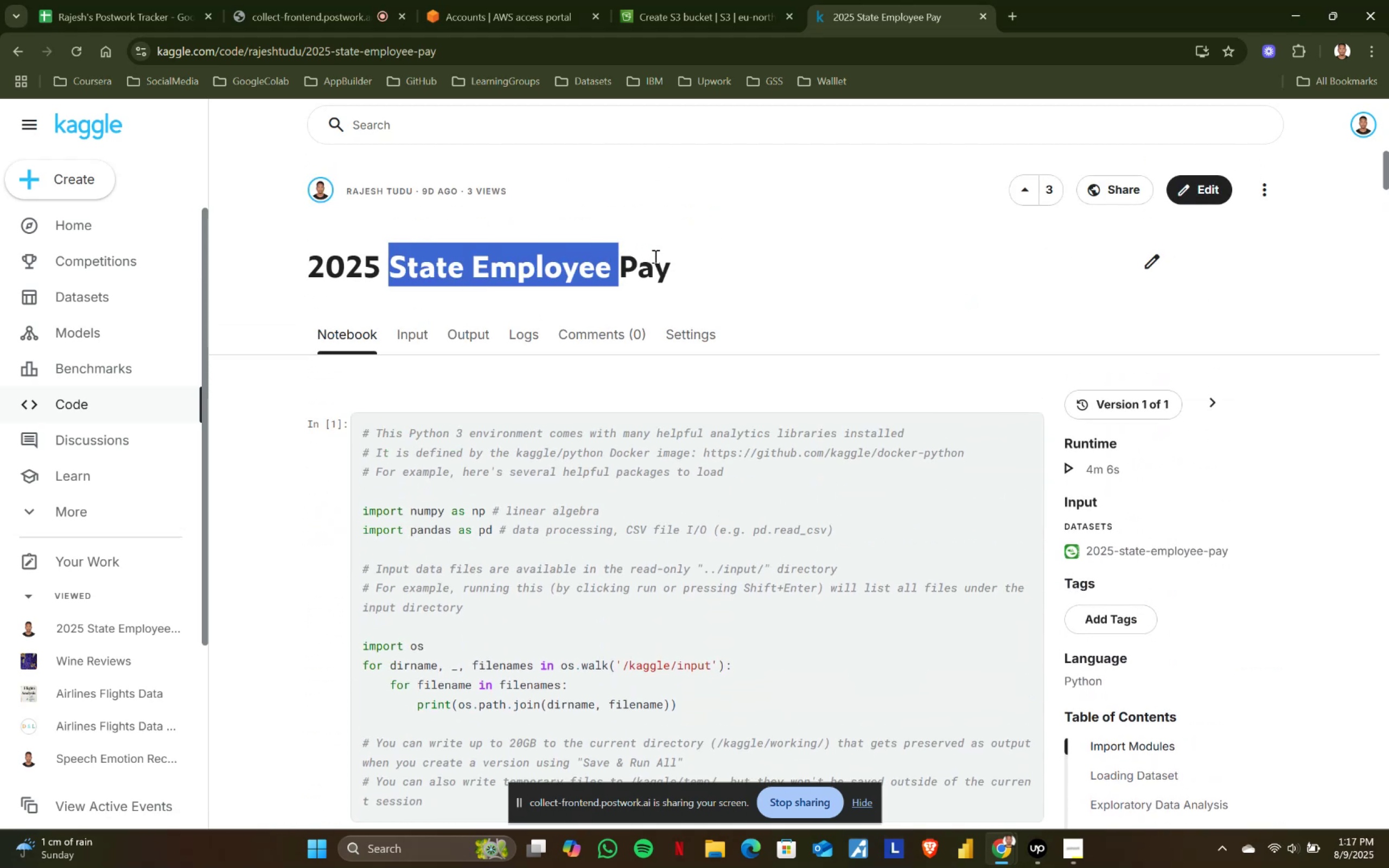 
left_click([673, 256])
 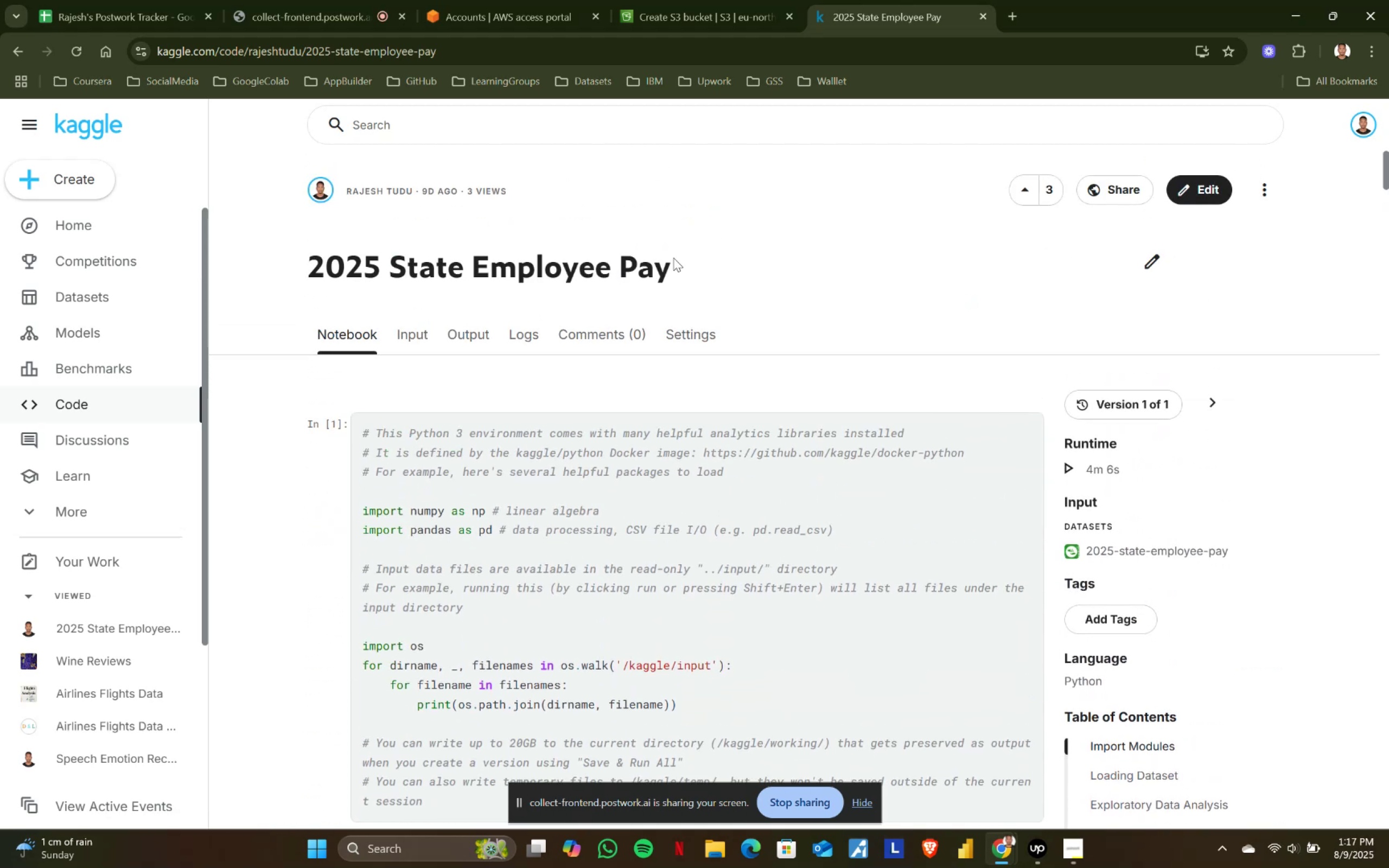 
left_click_drag(start_coordinate=[688, 259], to_coordinate=[316, 259])
 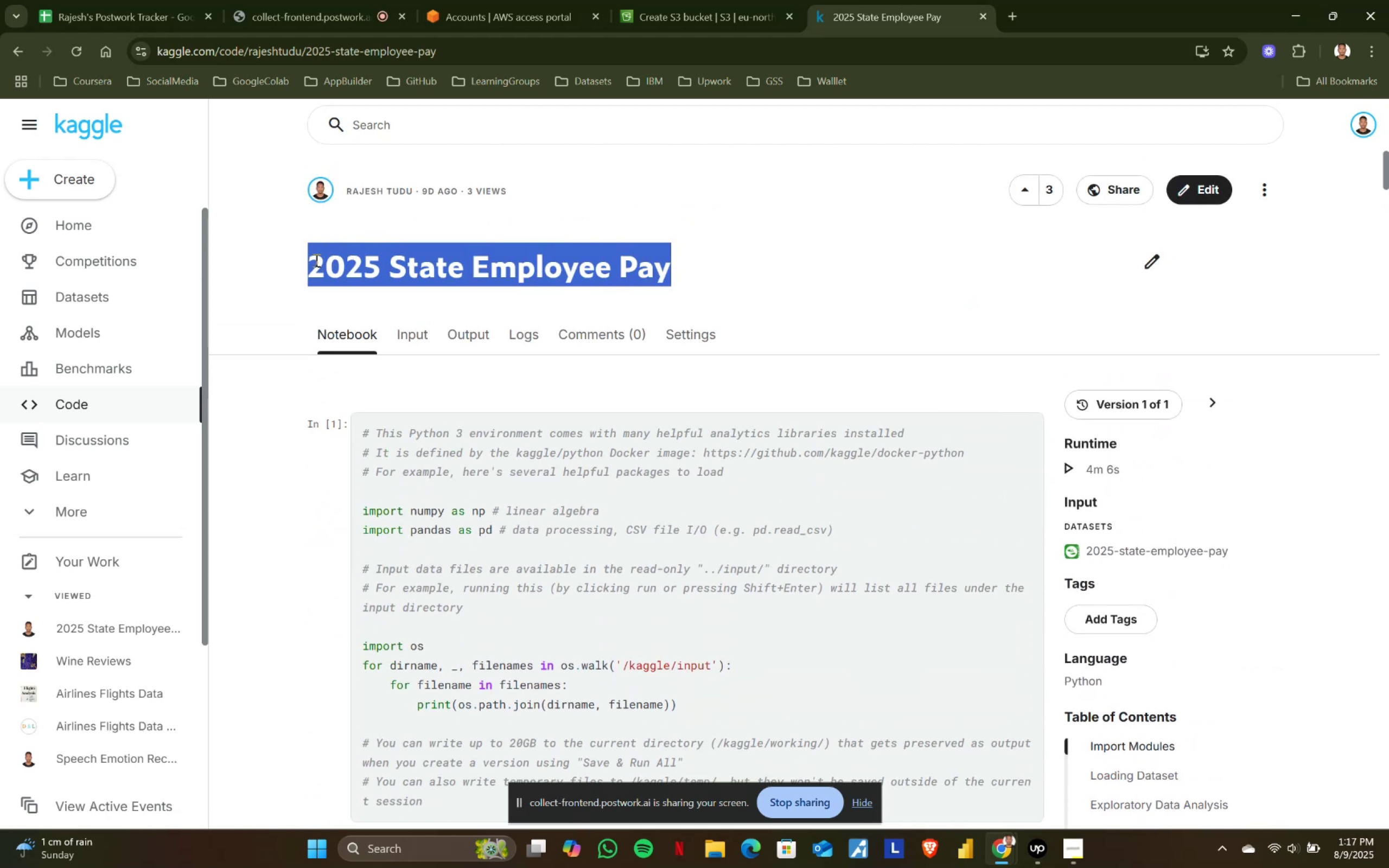 
left_click([315, 260])
 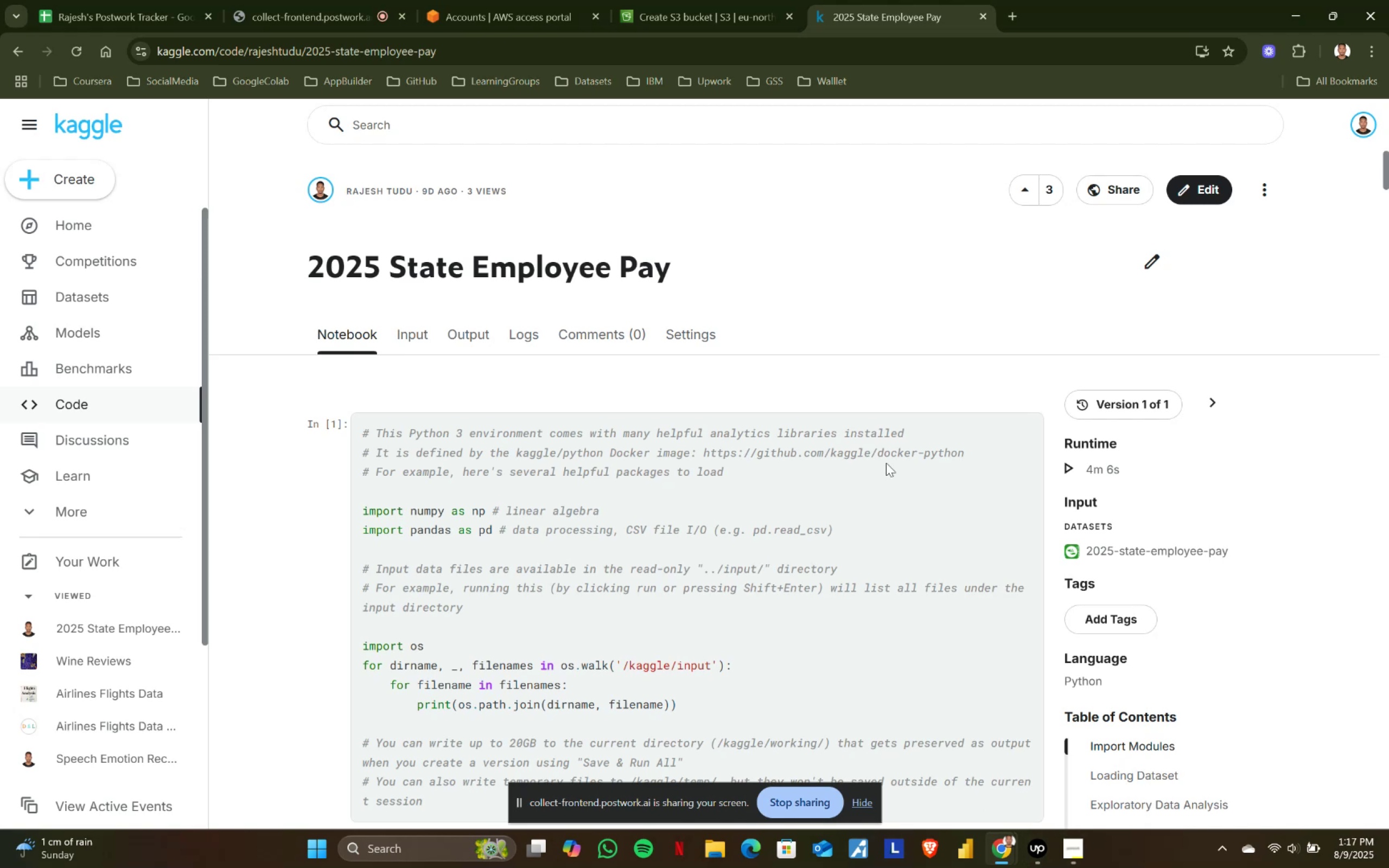 
left_click([737, 0])
 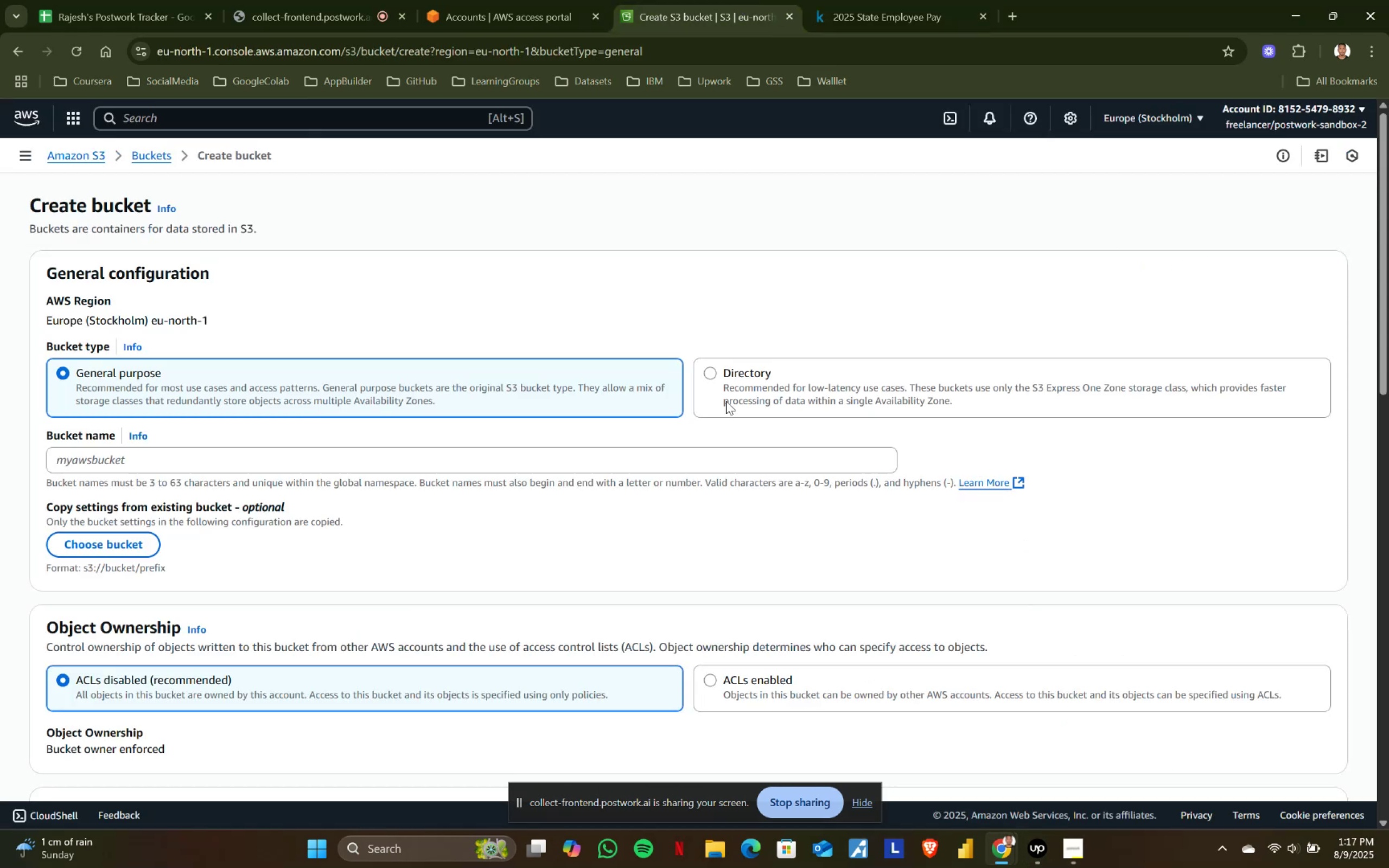 
scroll: coordinate [257, 447], scroll_direction: up, amount: 1.0
 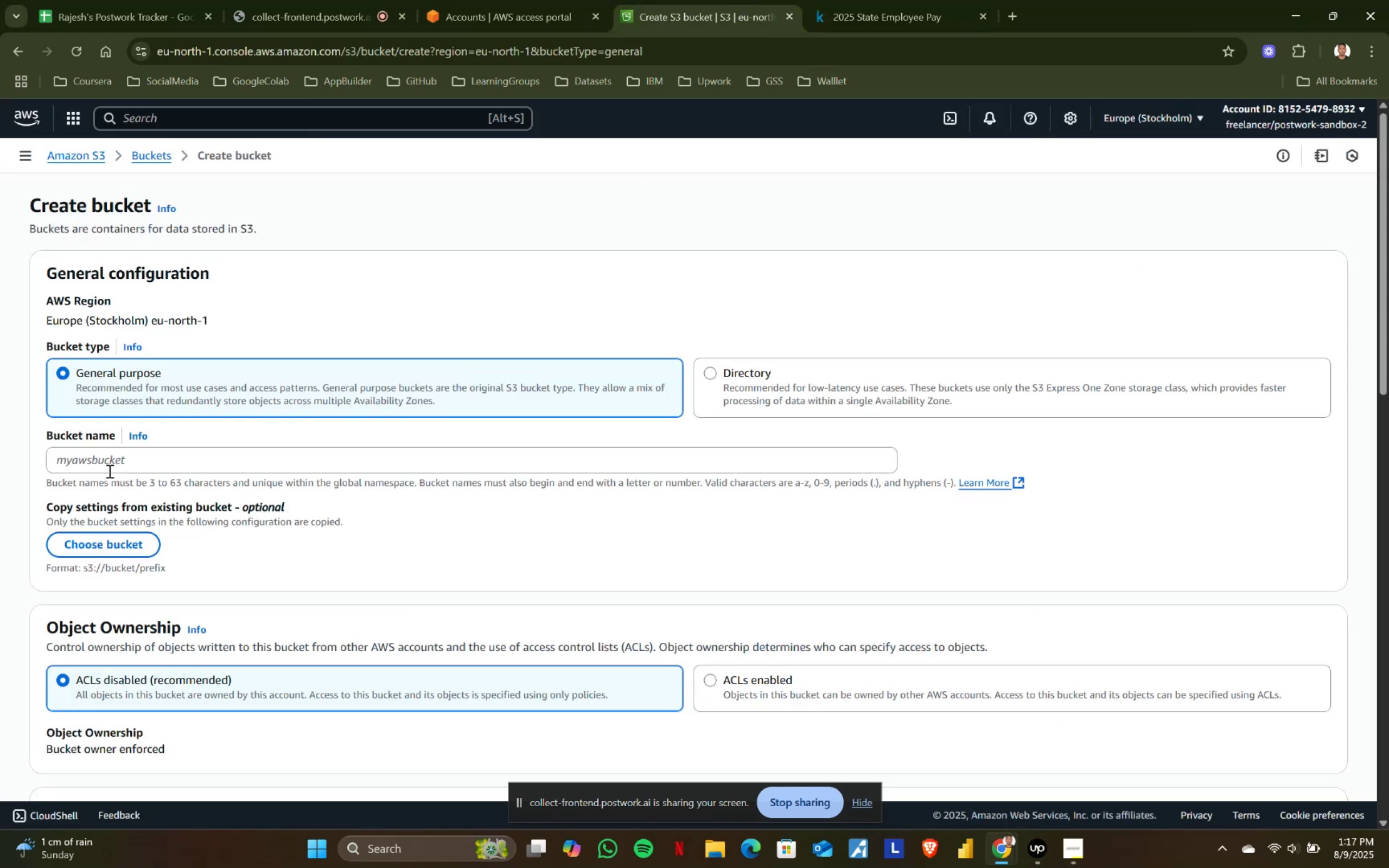 
left_click([106, 454])
 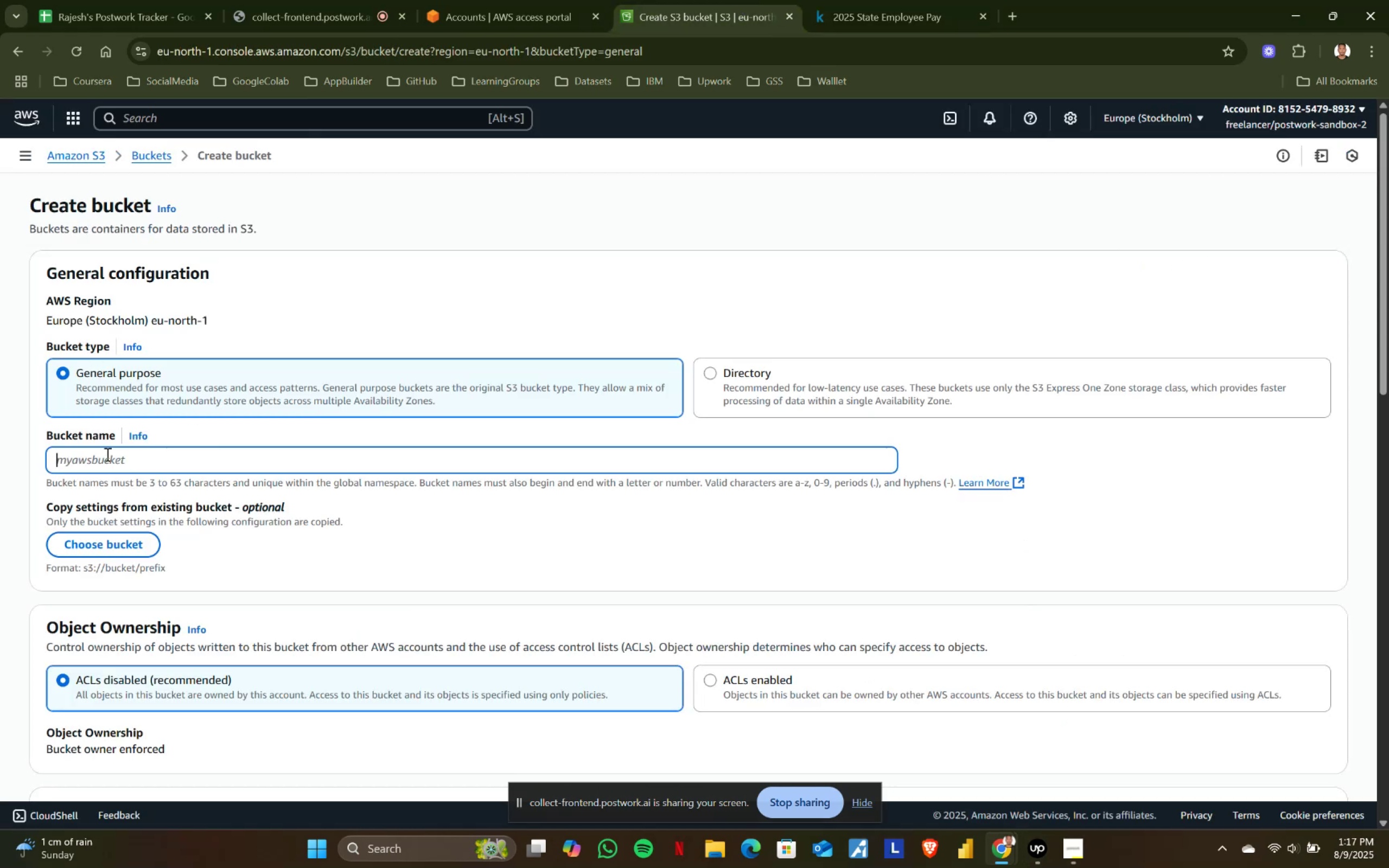 
type(employee-pay-data)
 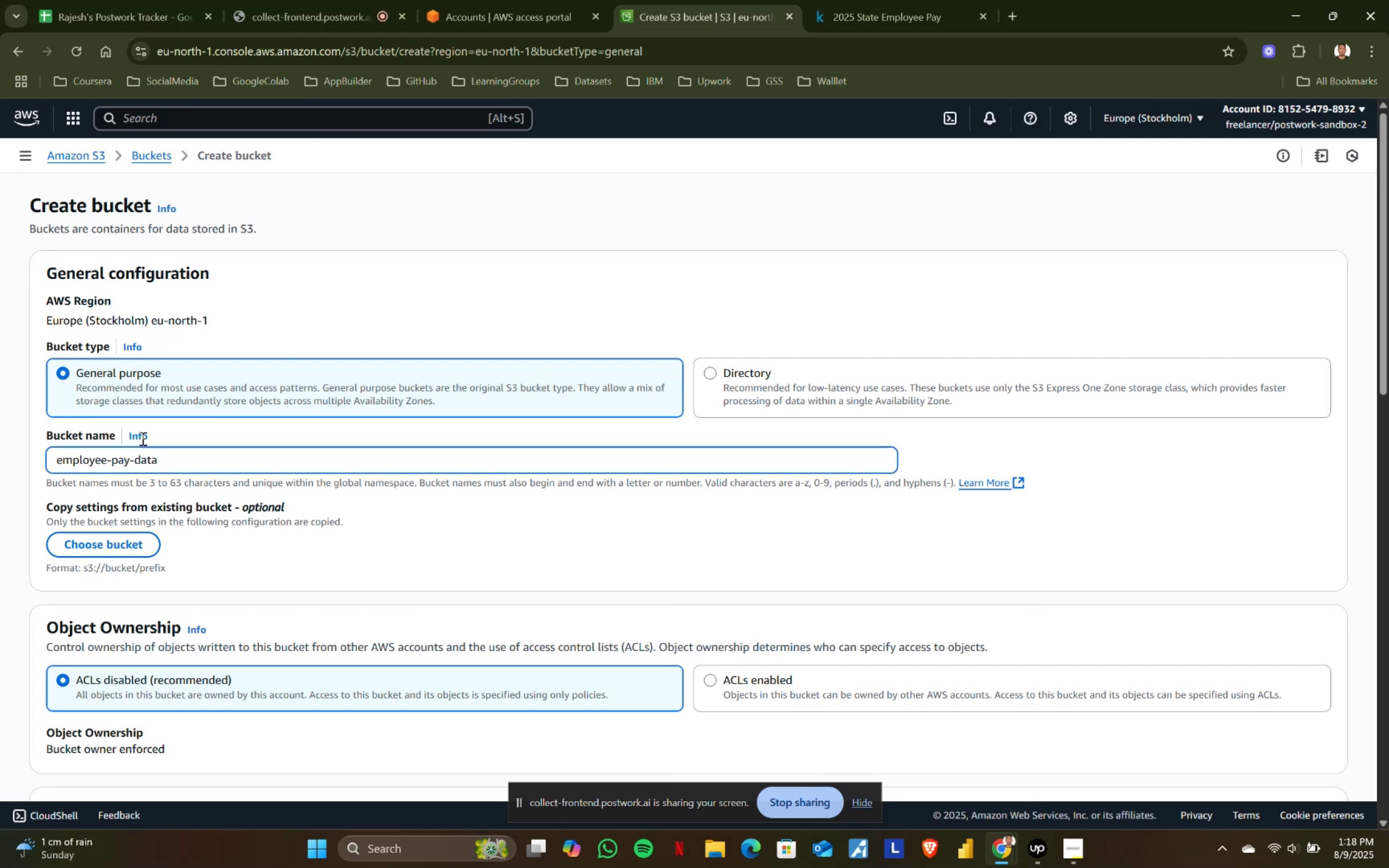 
scroll: coordinate [232, 528], scroll_direction: down, amount: 7.0
 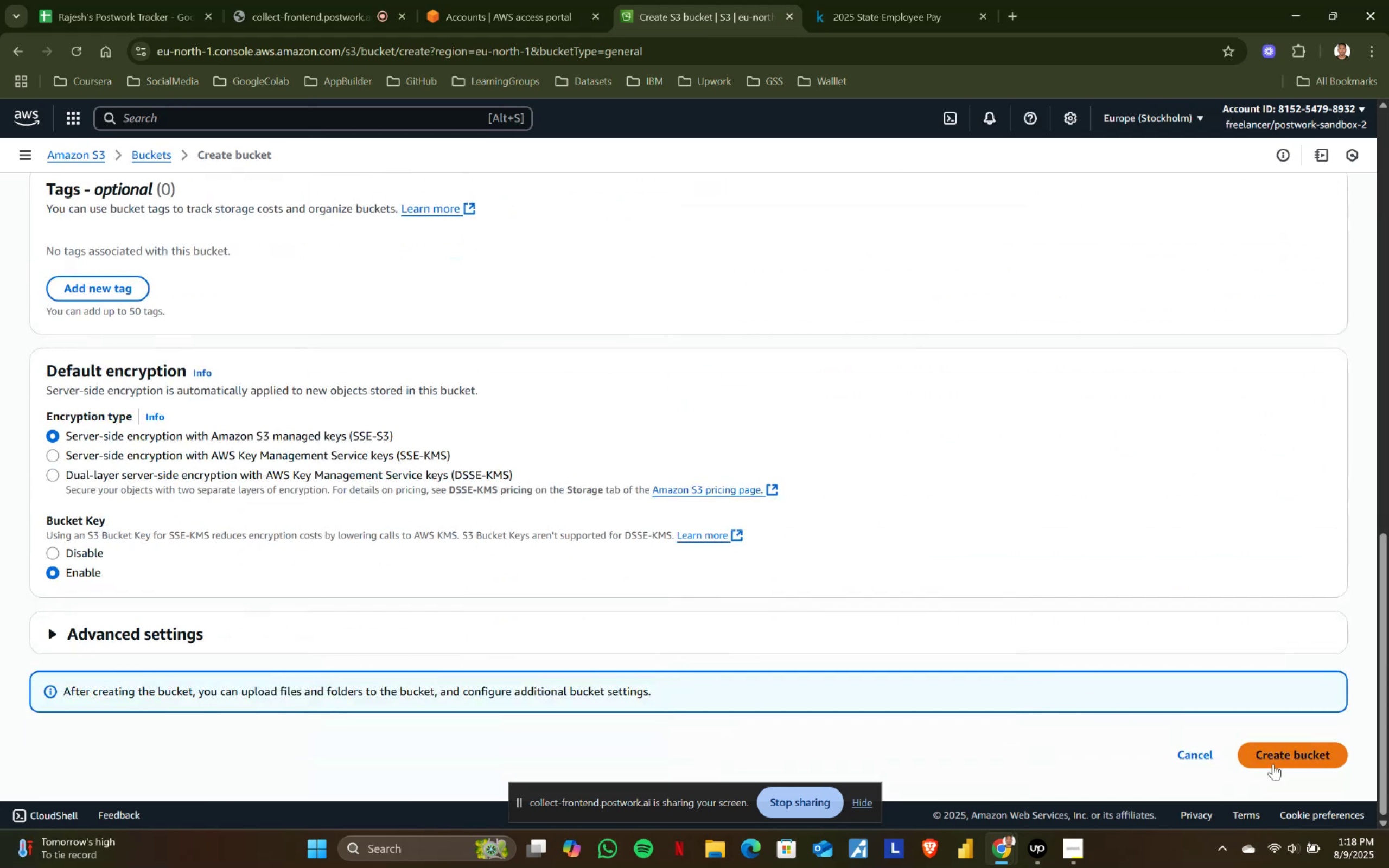 
left_click([1291, 760])
 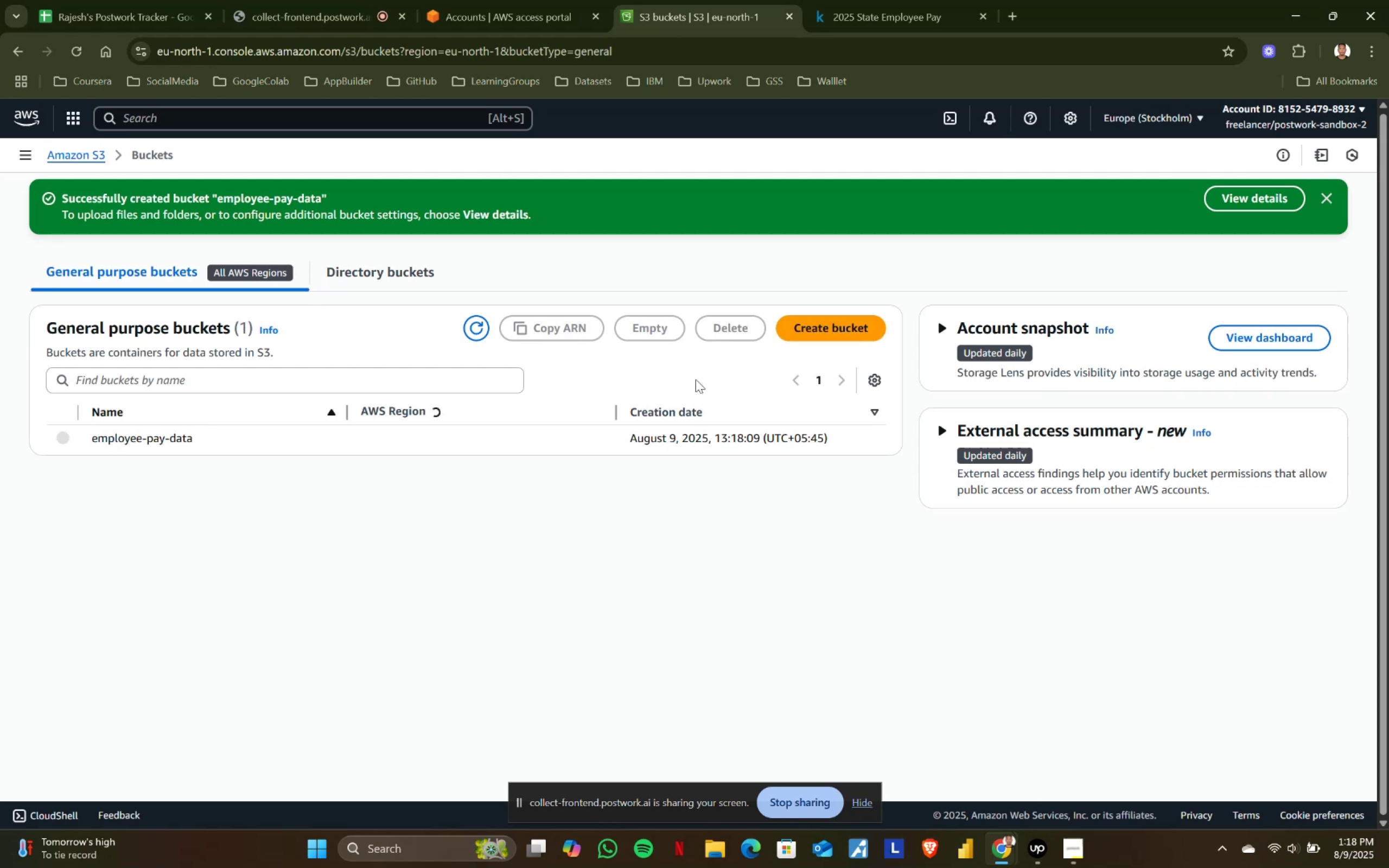 
wait(10.75)
 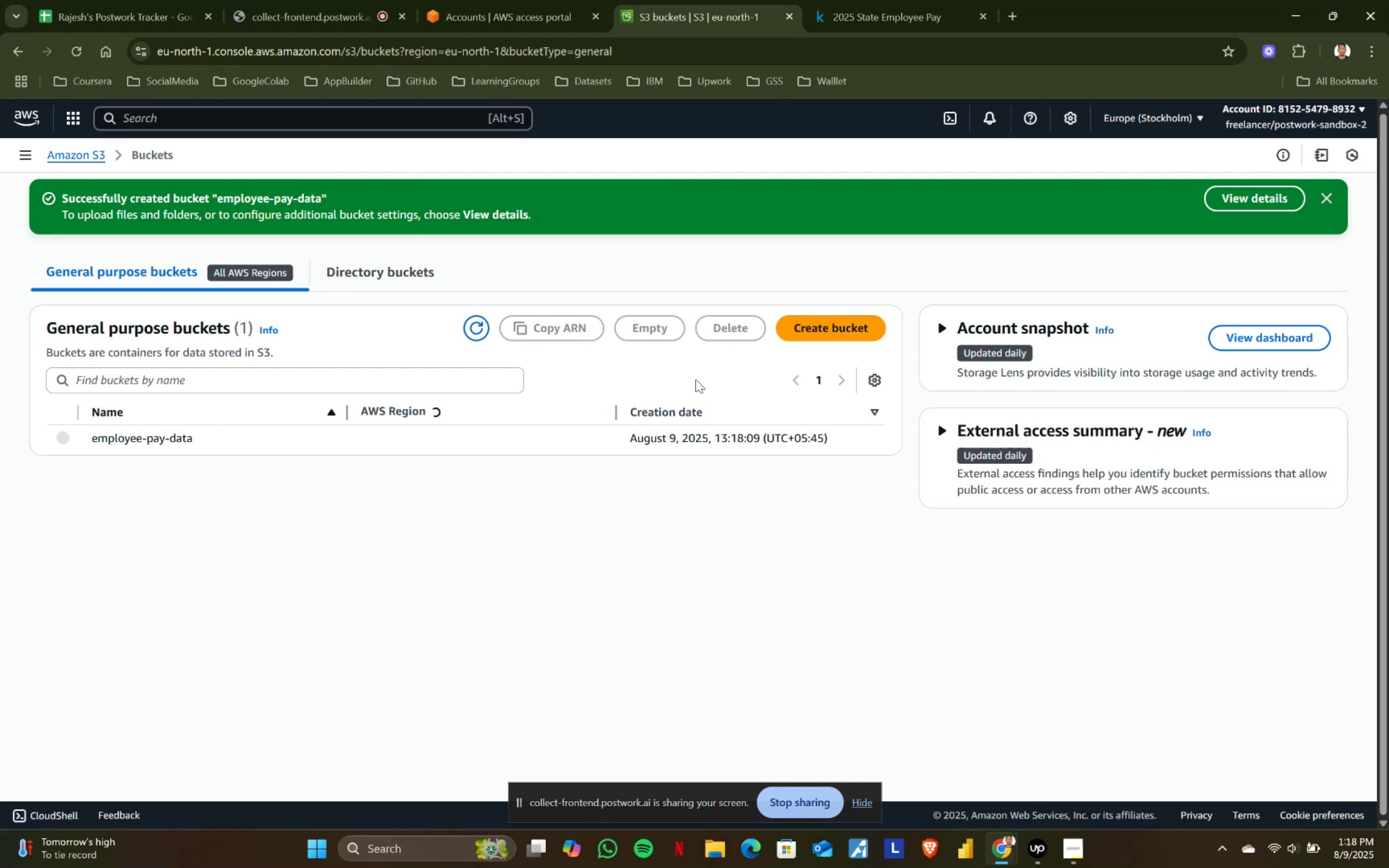 
left_click([116, 438])
 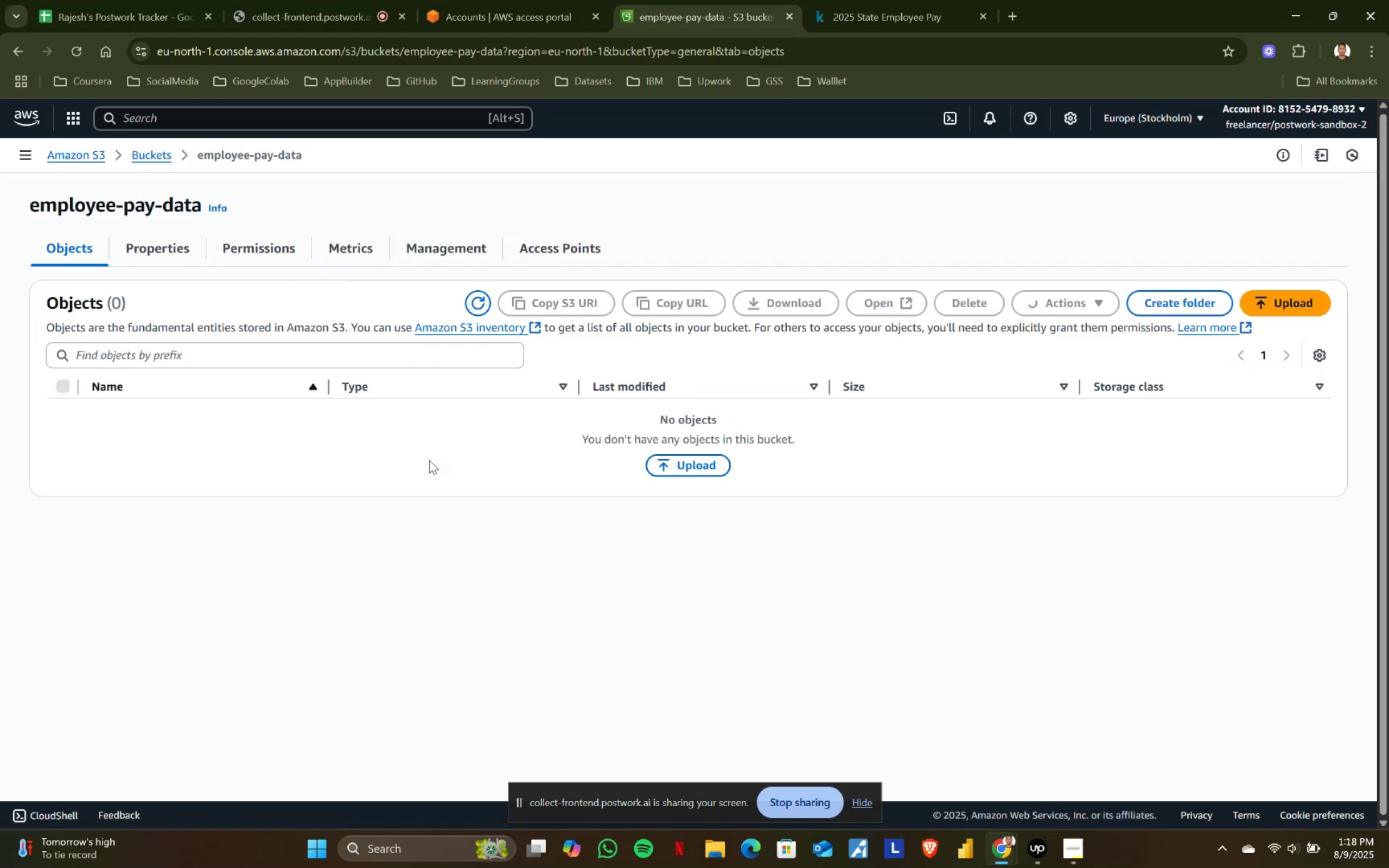 
left_click([691, 467])
 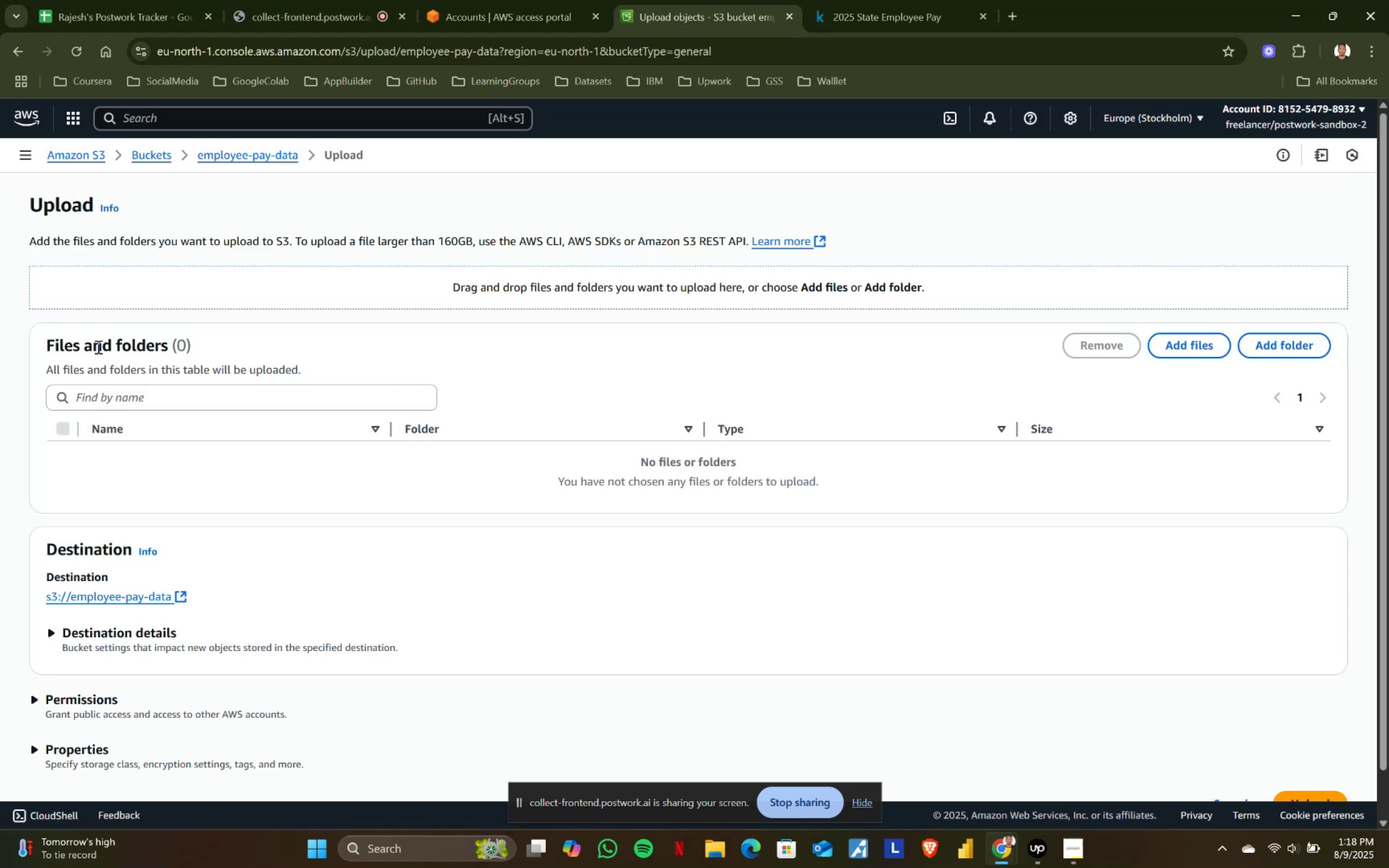 
left_click([127, 393])
 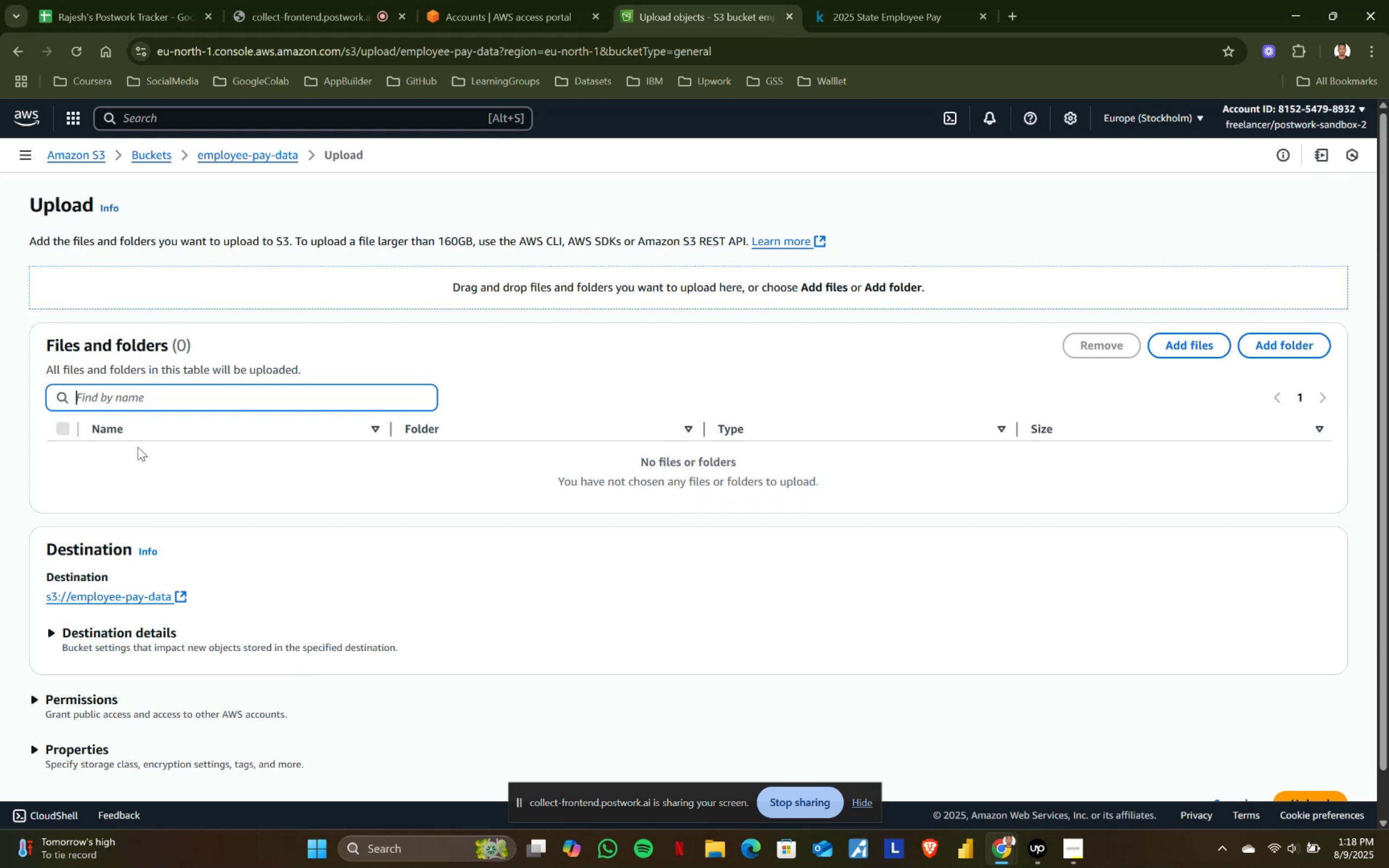 
scroll: coordinate [155, 433], scroll_direction: down, amount: 2.0
 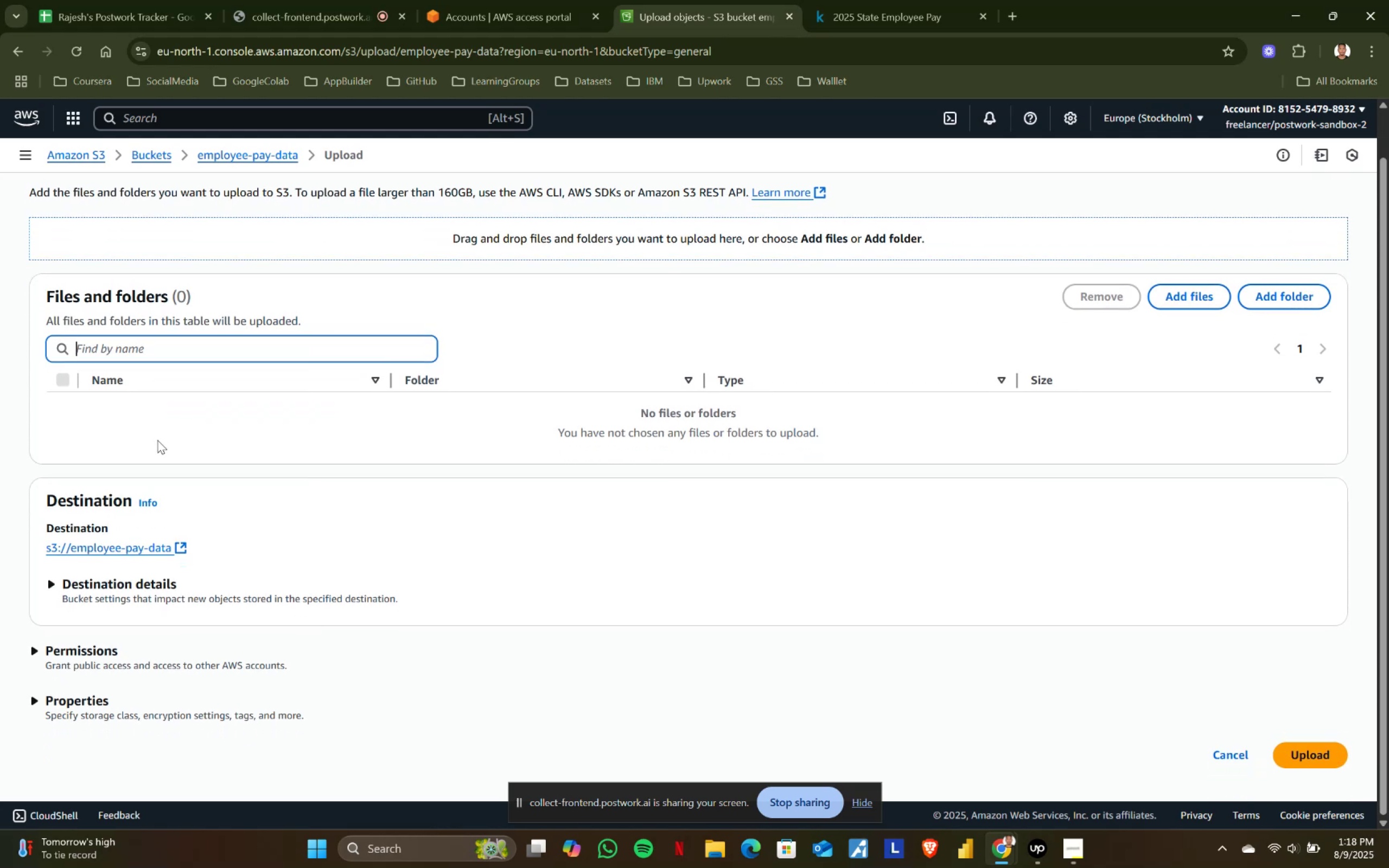 
scroll: coordinate [677, 475], scroll_direction: up, amount: 2.0
 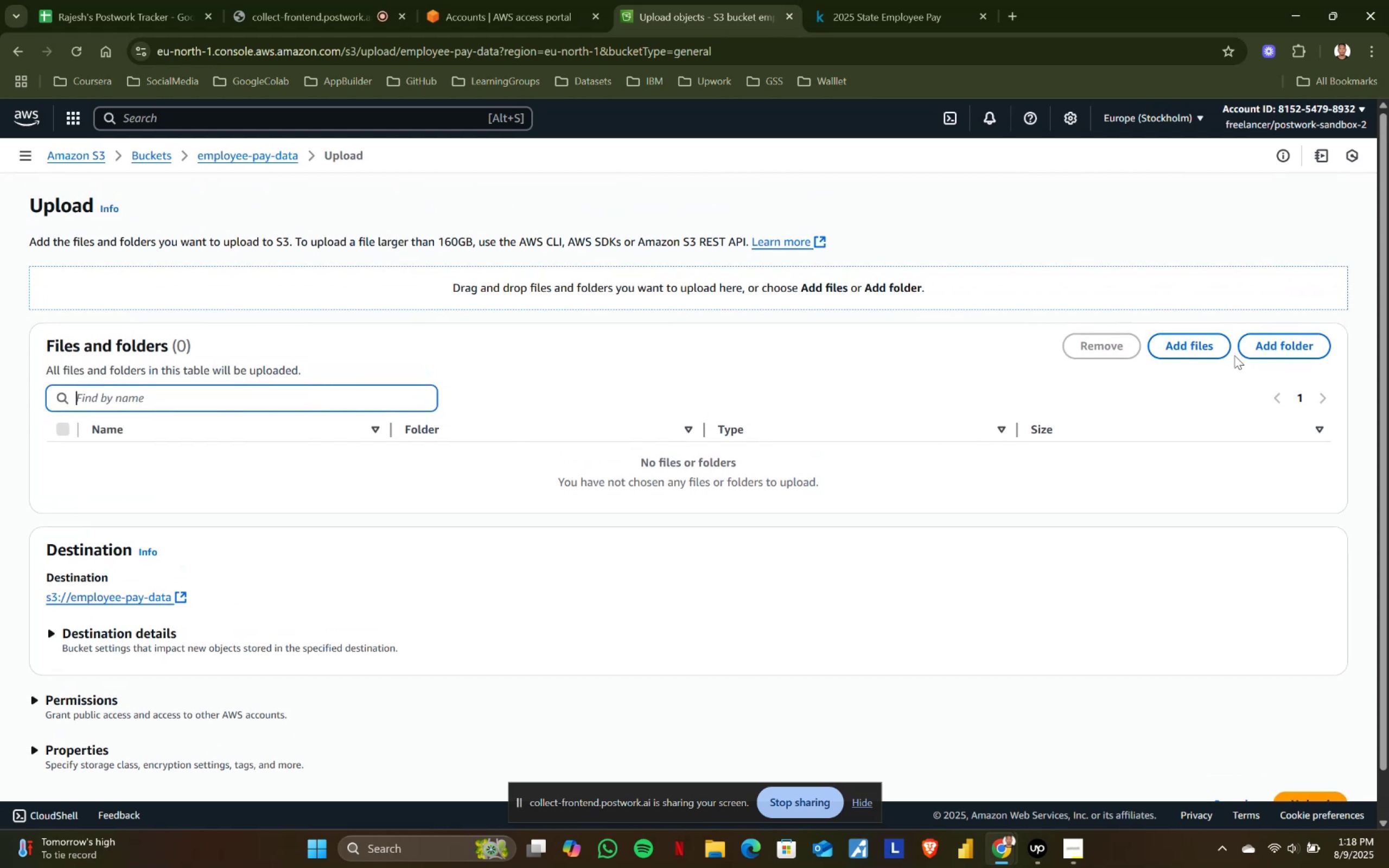 
left_click([1184, 348])
 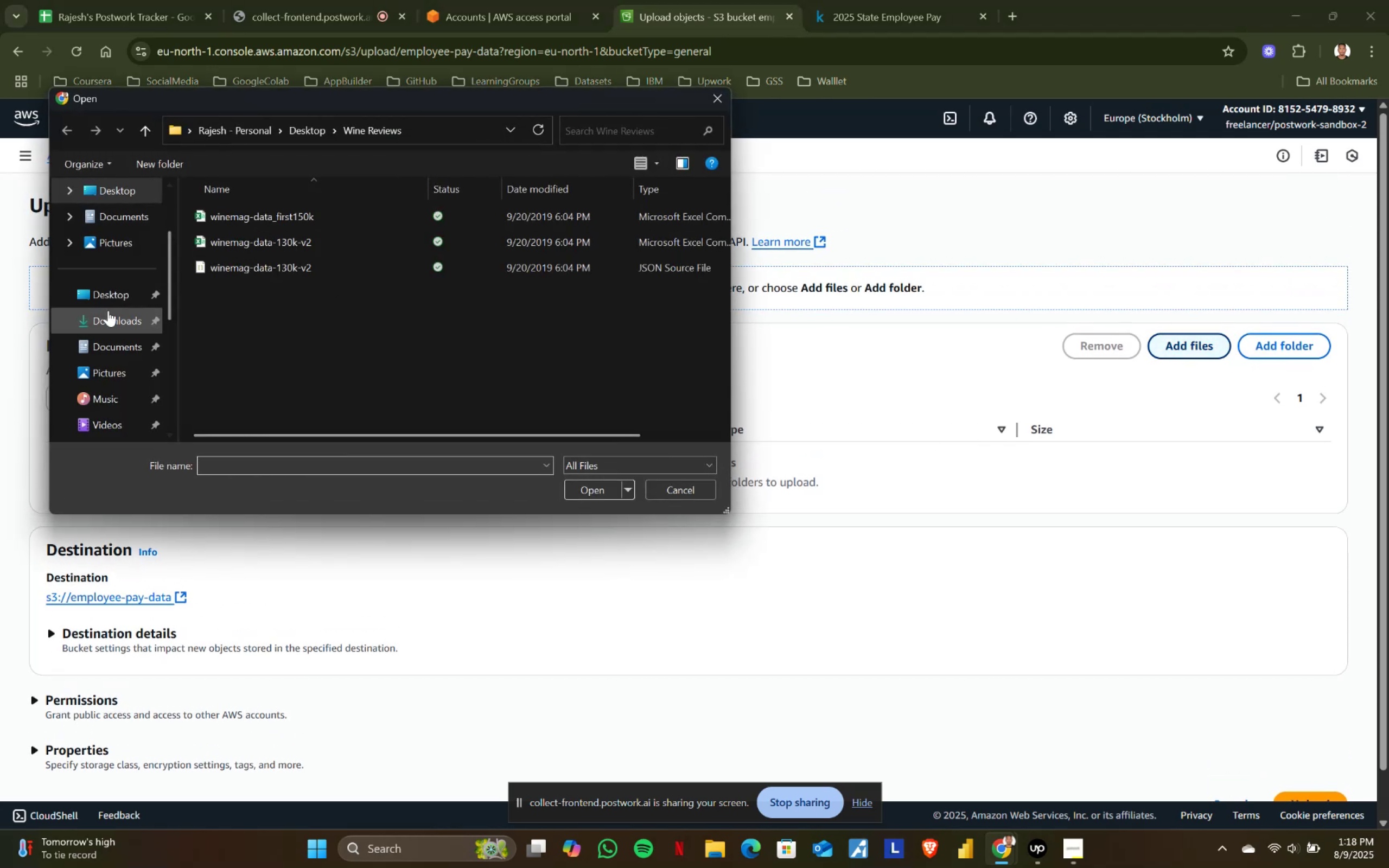 
scroll: coordinate [106, 403], scroll_direction: down, amount: 2.0
 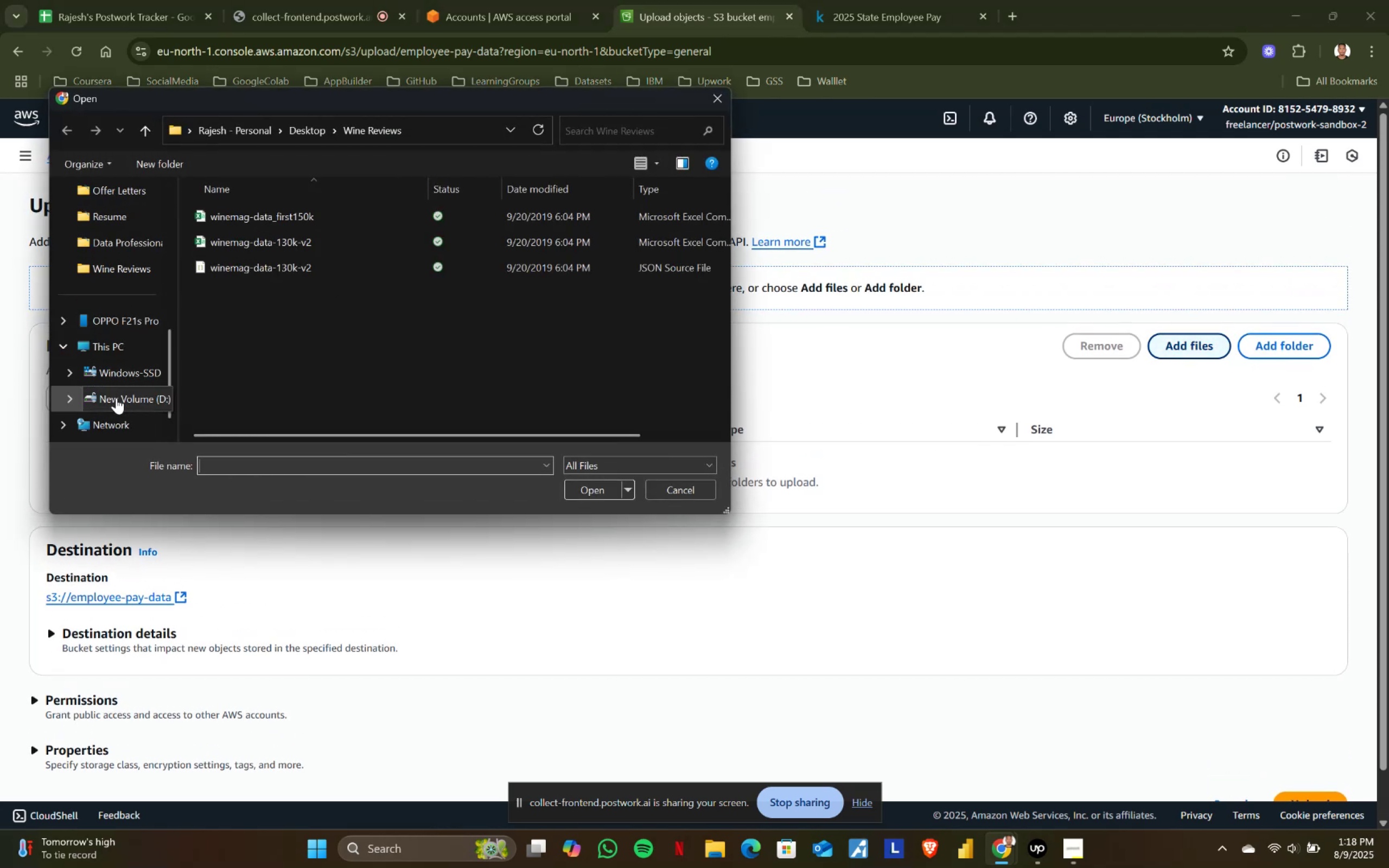 
left_click([117, 391])
 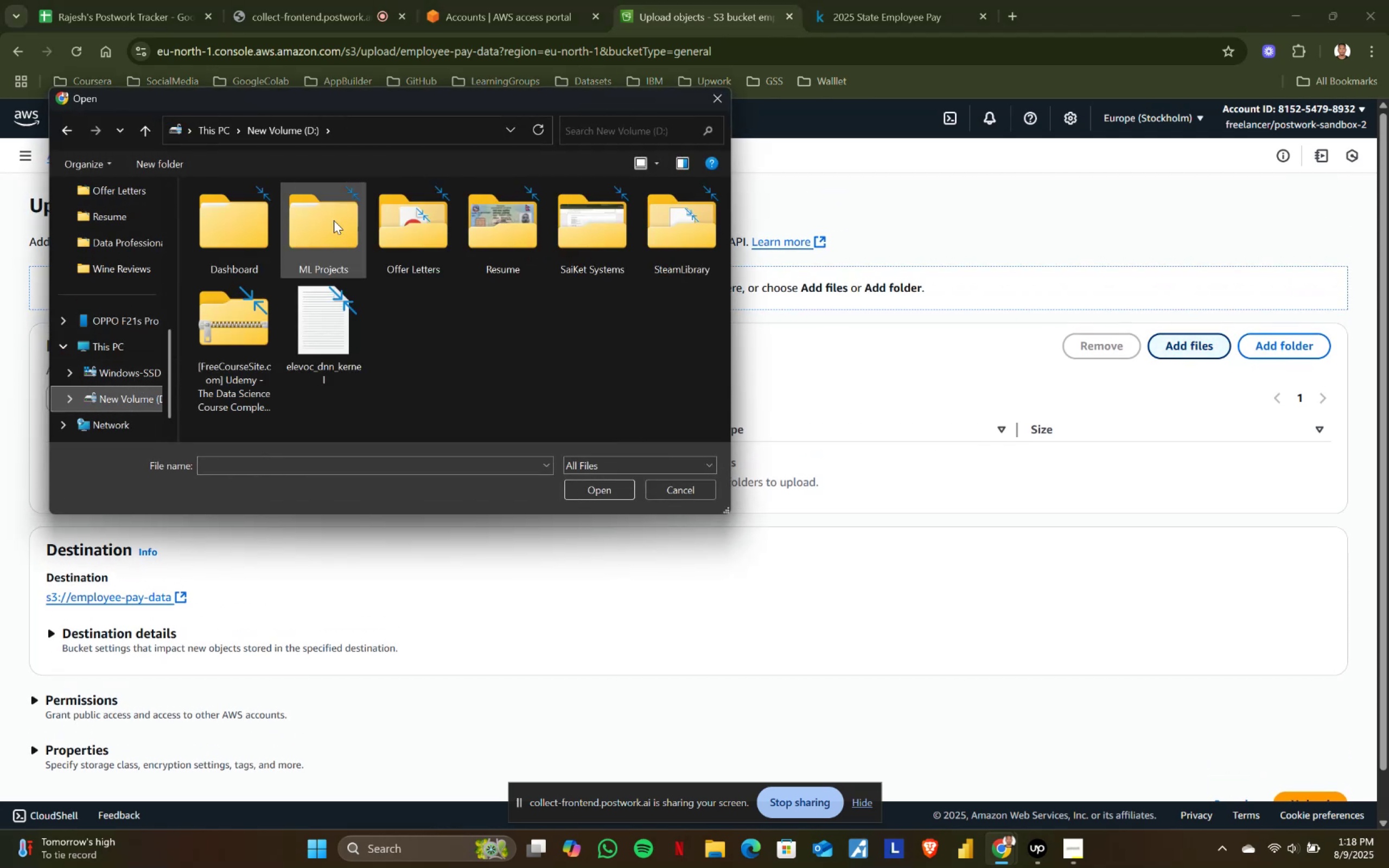 
double_click([310, 226])
 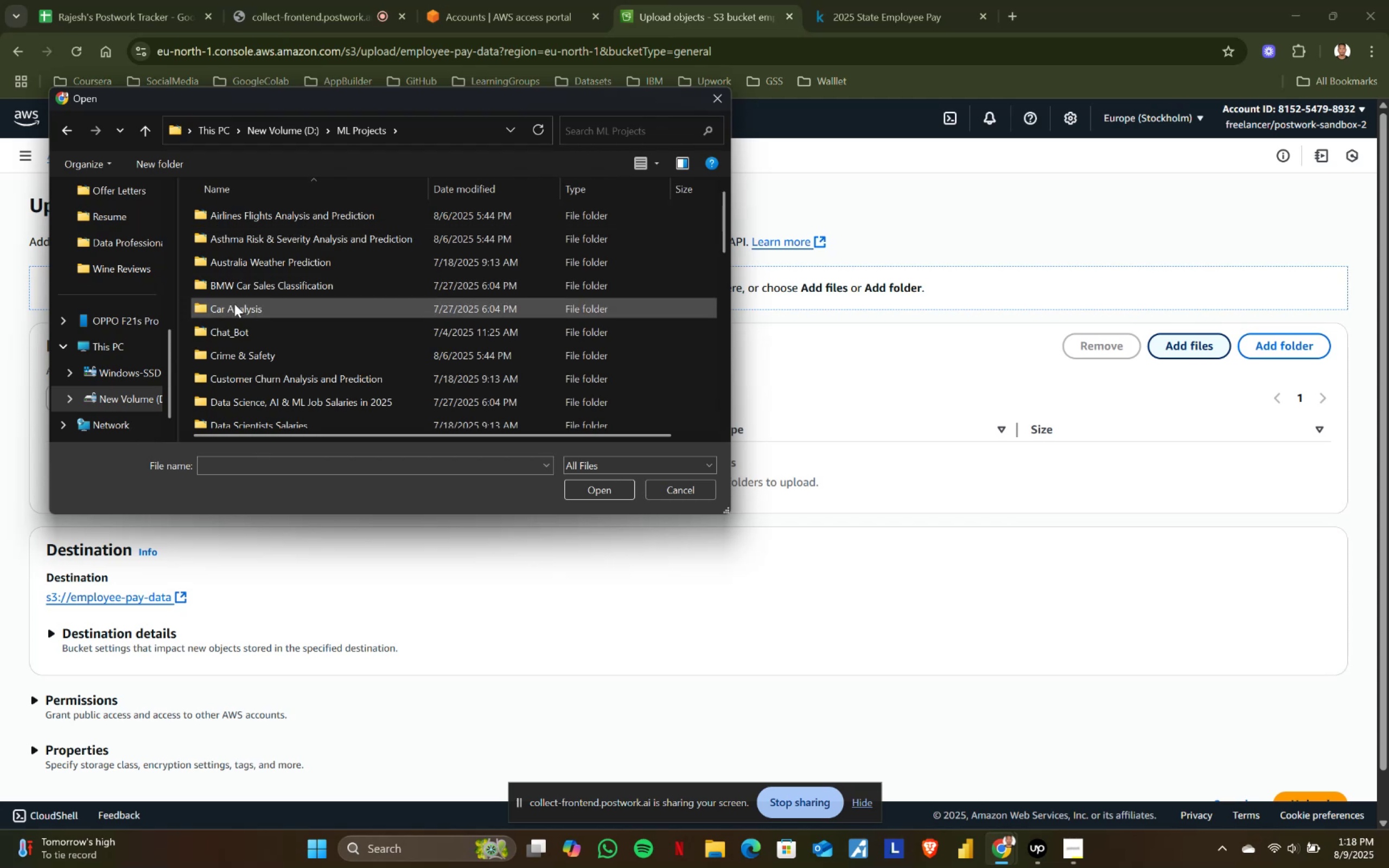 
scroll: coordinate [273, 363], scroll_direction: down, amount: 9.0
 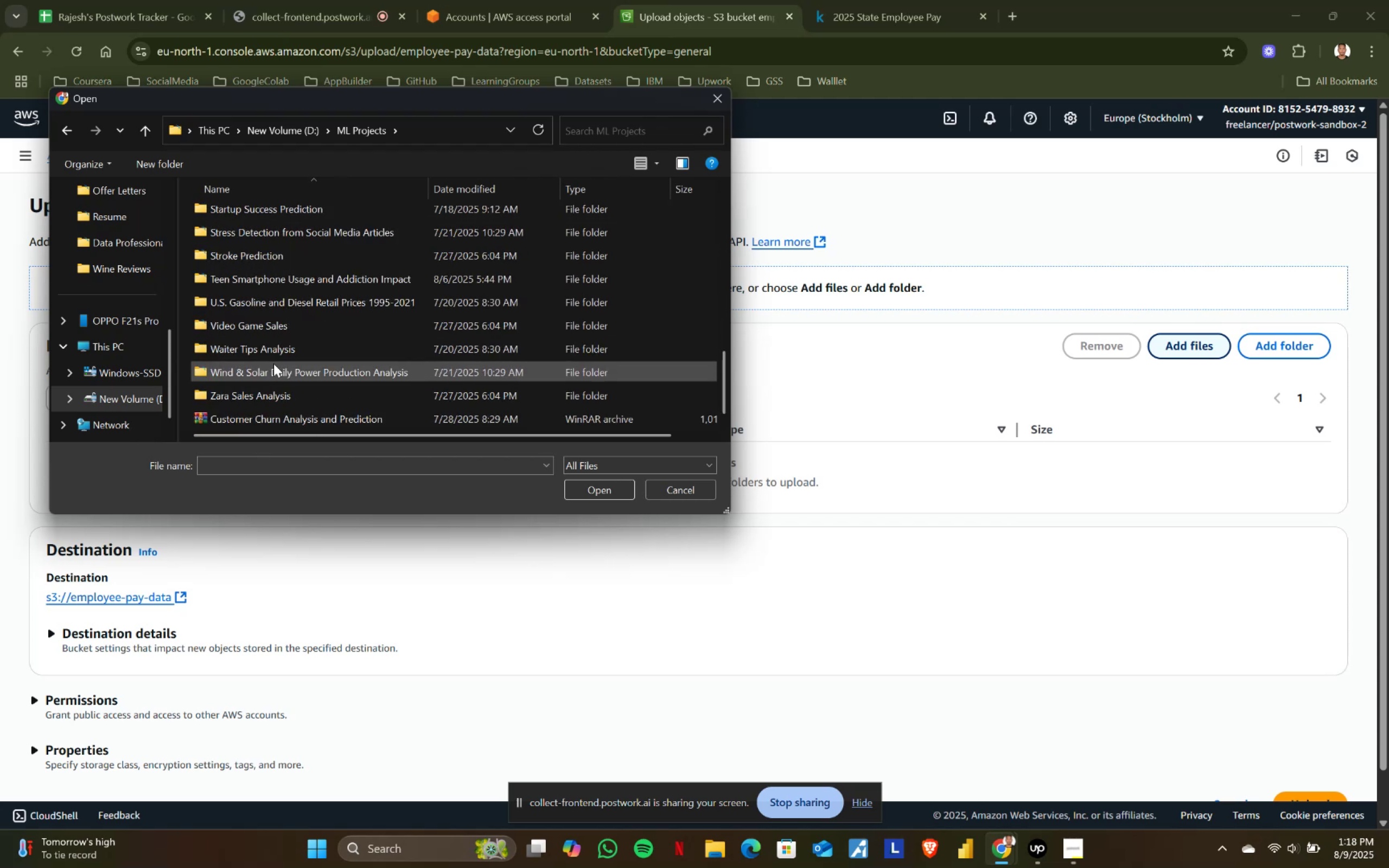 
scroll: coordinate [273, 363], scroll_direction: up, amount: 5.0
 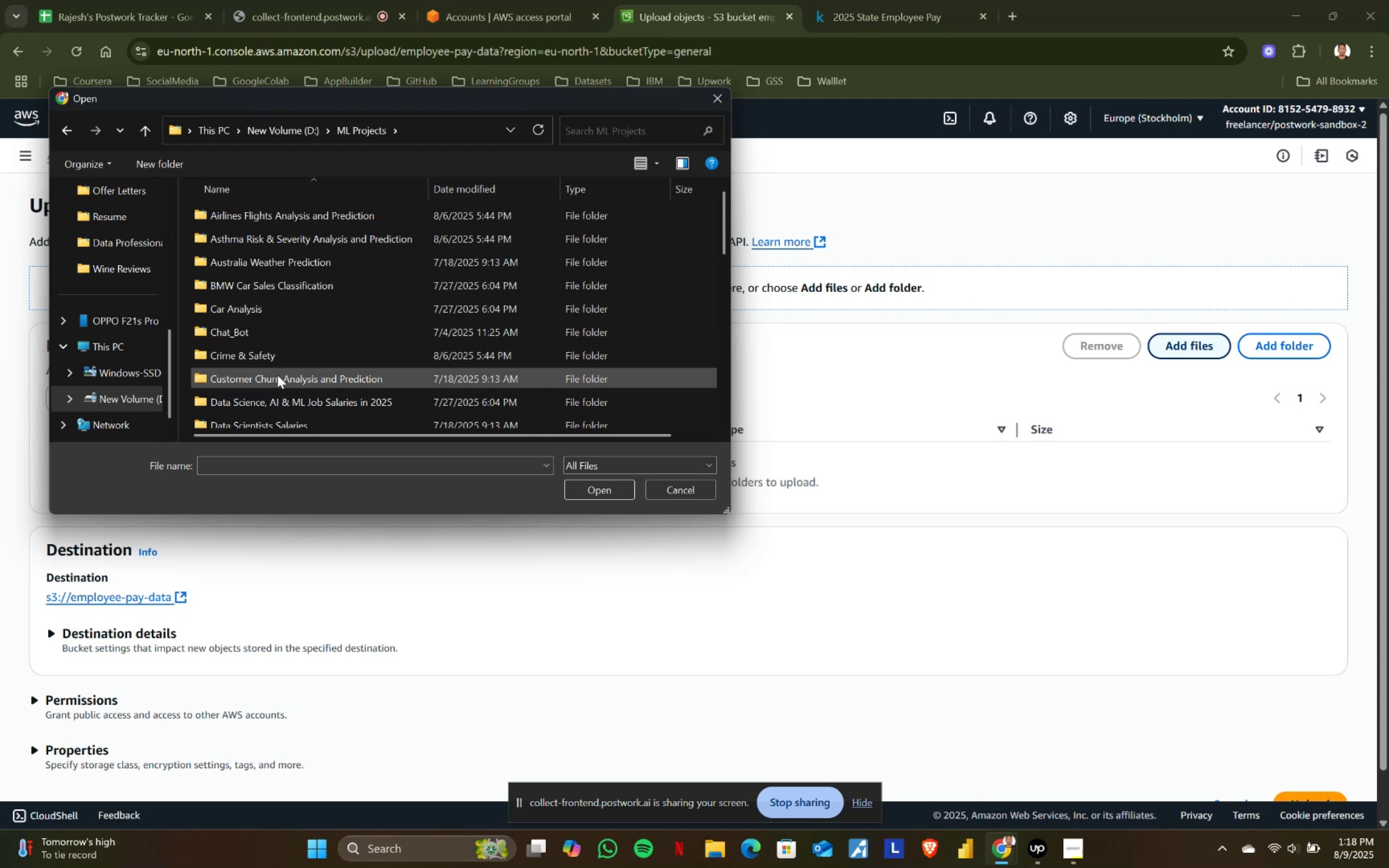 
wait(6.55)
 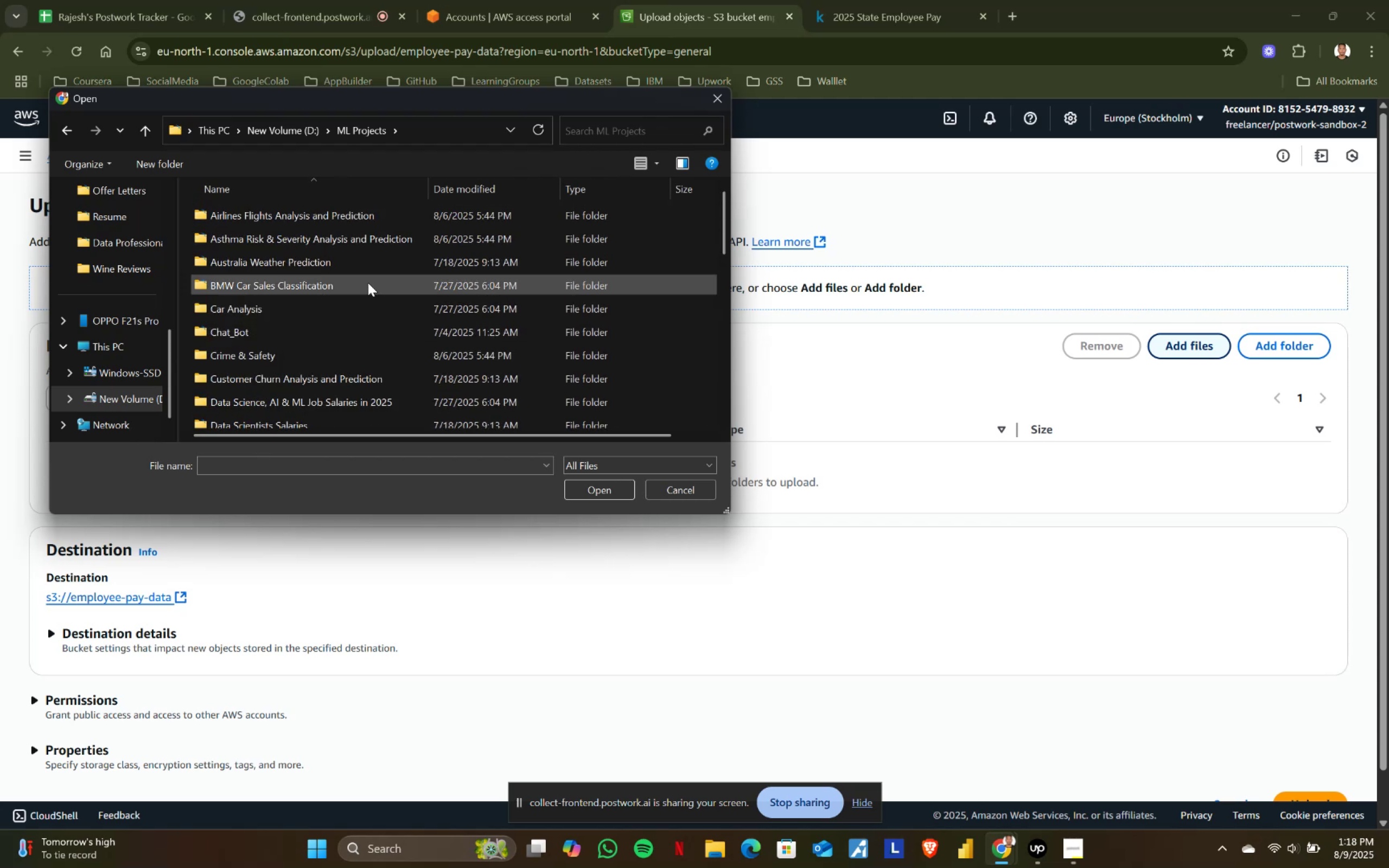 
left_click_drag(start_coordinate=[725, 209], to_coordinate=[659, 173])
 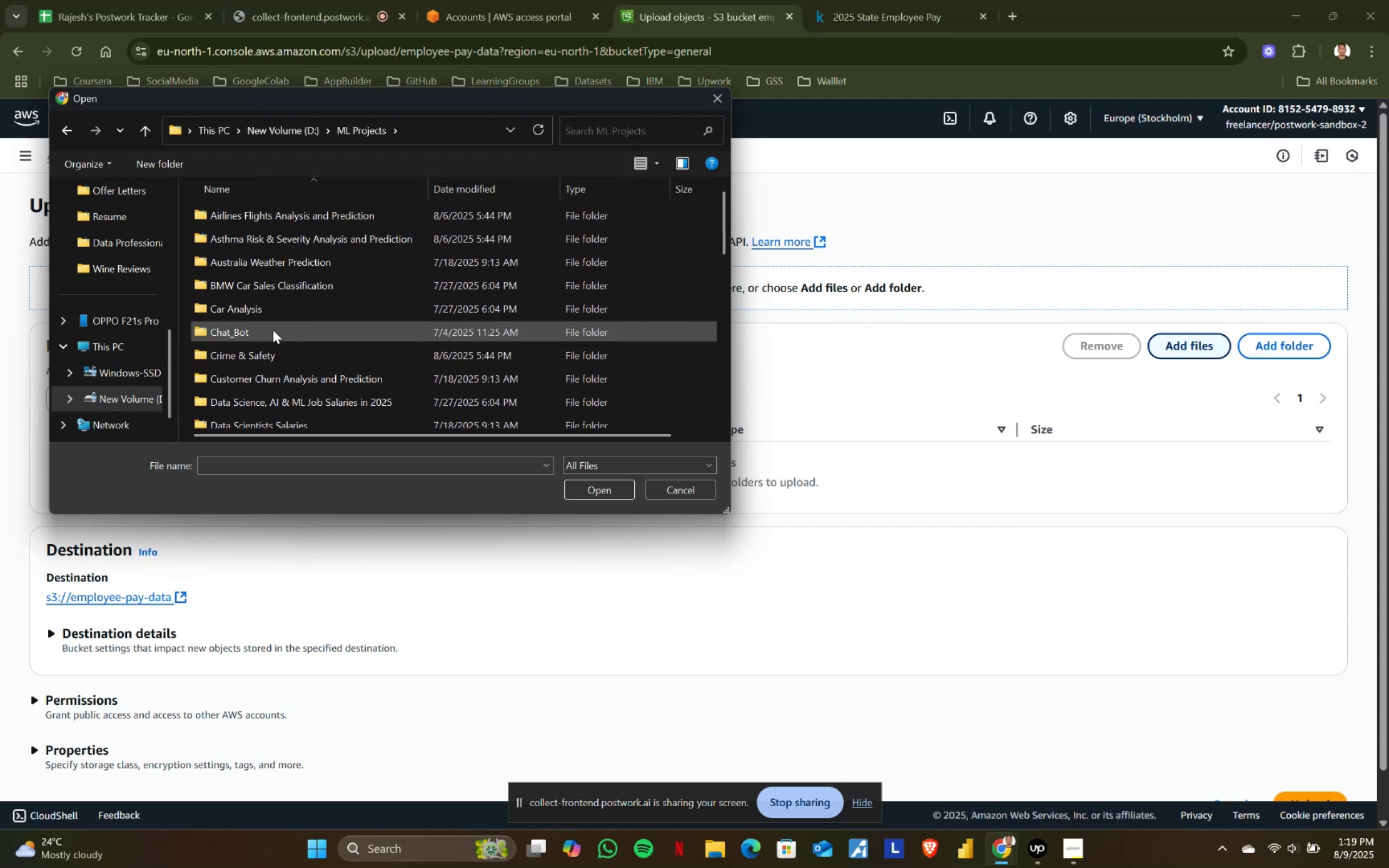 
scroll: coordinate [289, 322], scroll_direction: down, amount: 8.0
 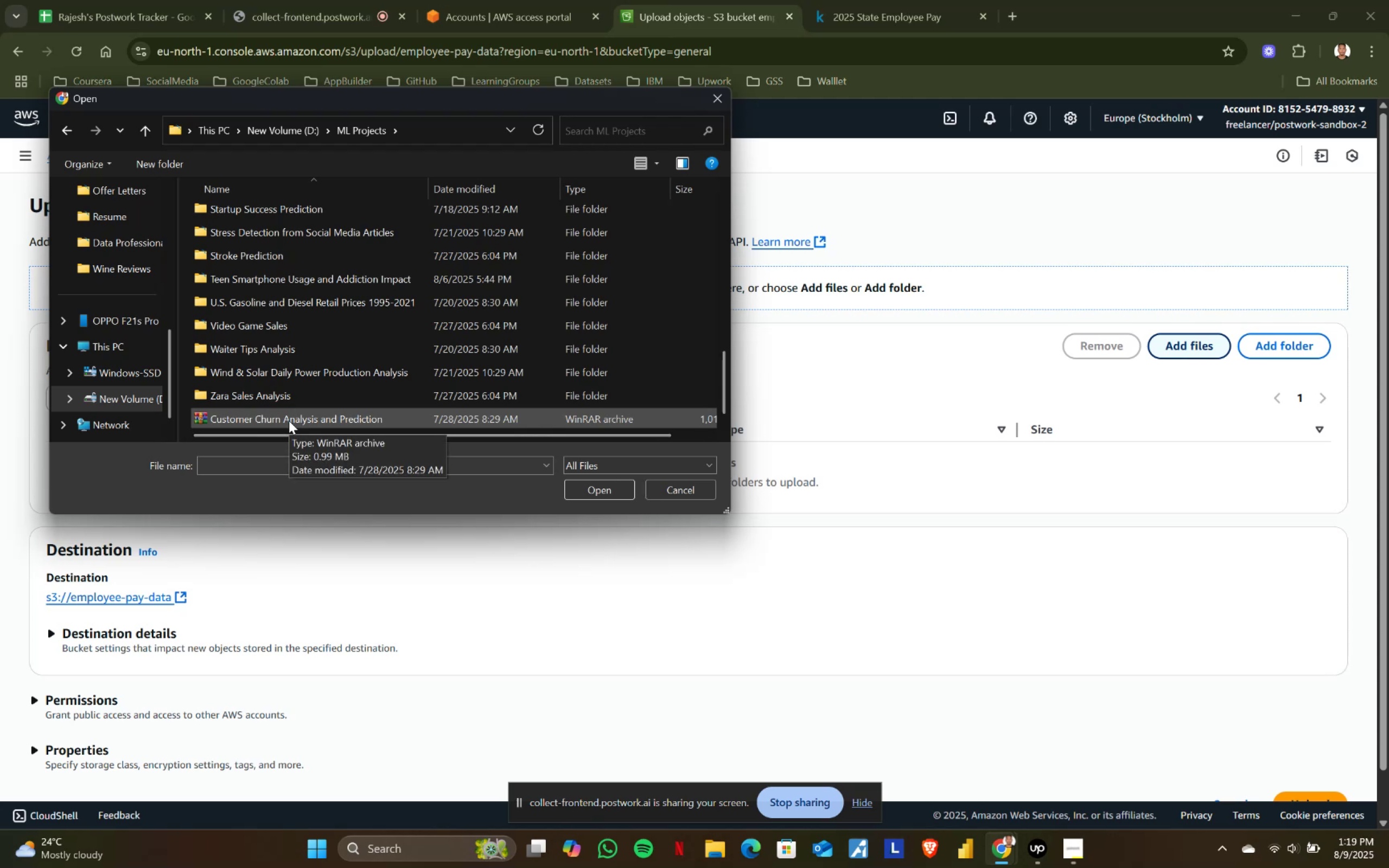 
scroll: coordinate [289, 420], scroll_direction: up, amount: 4.0
 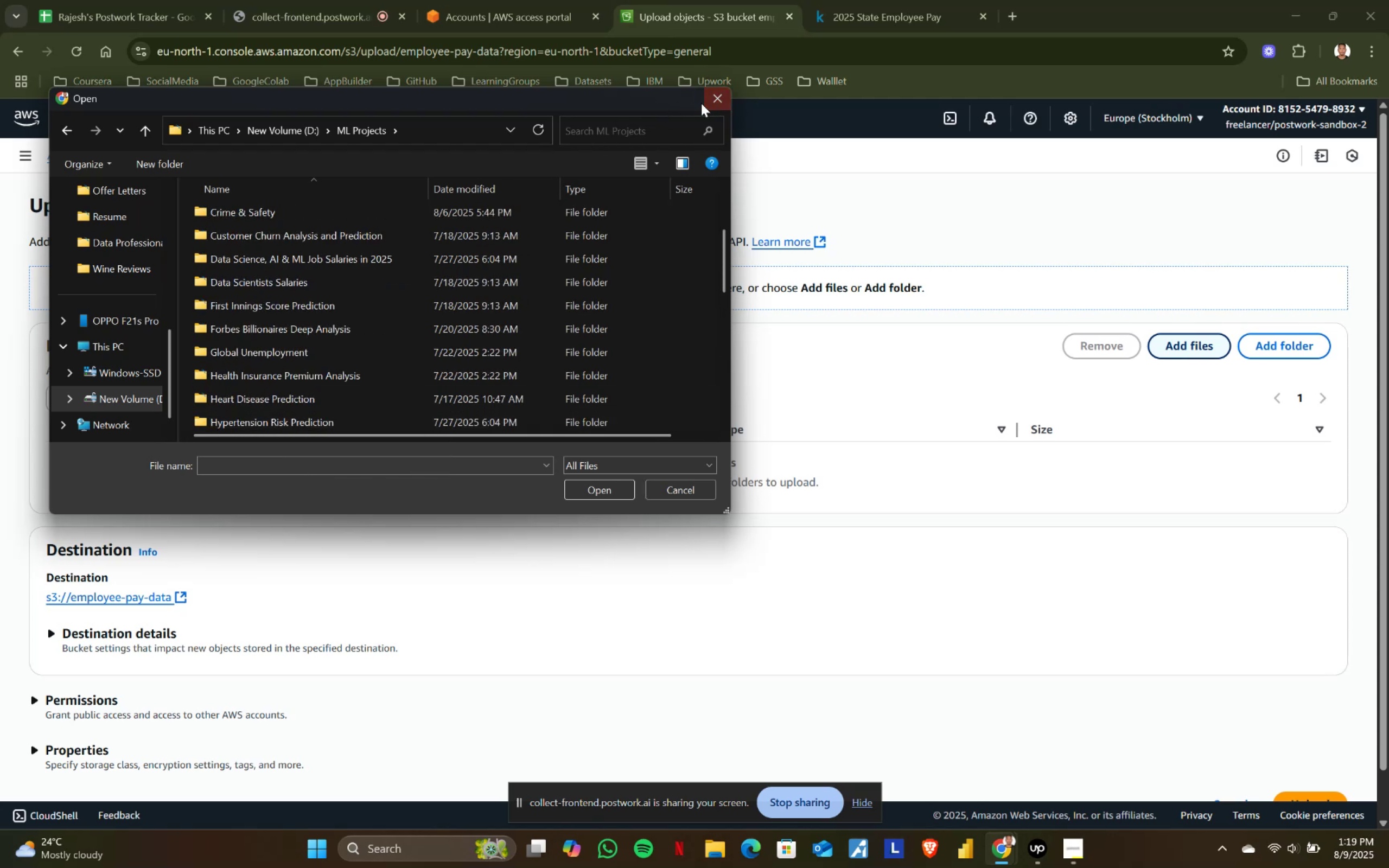 
left_click([716, 98])
 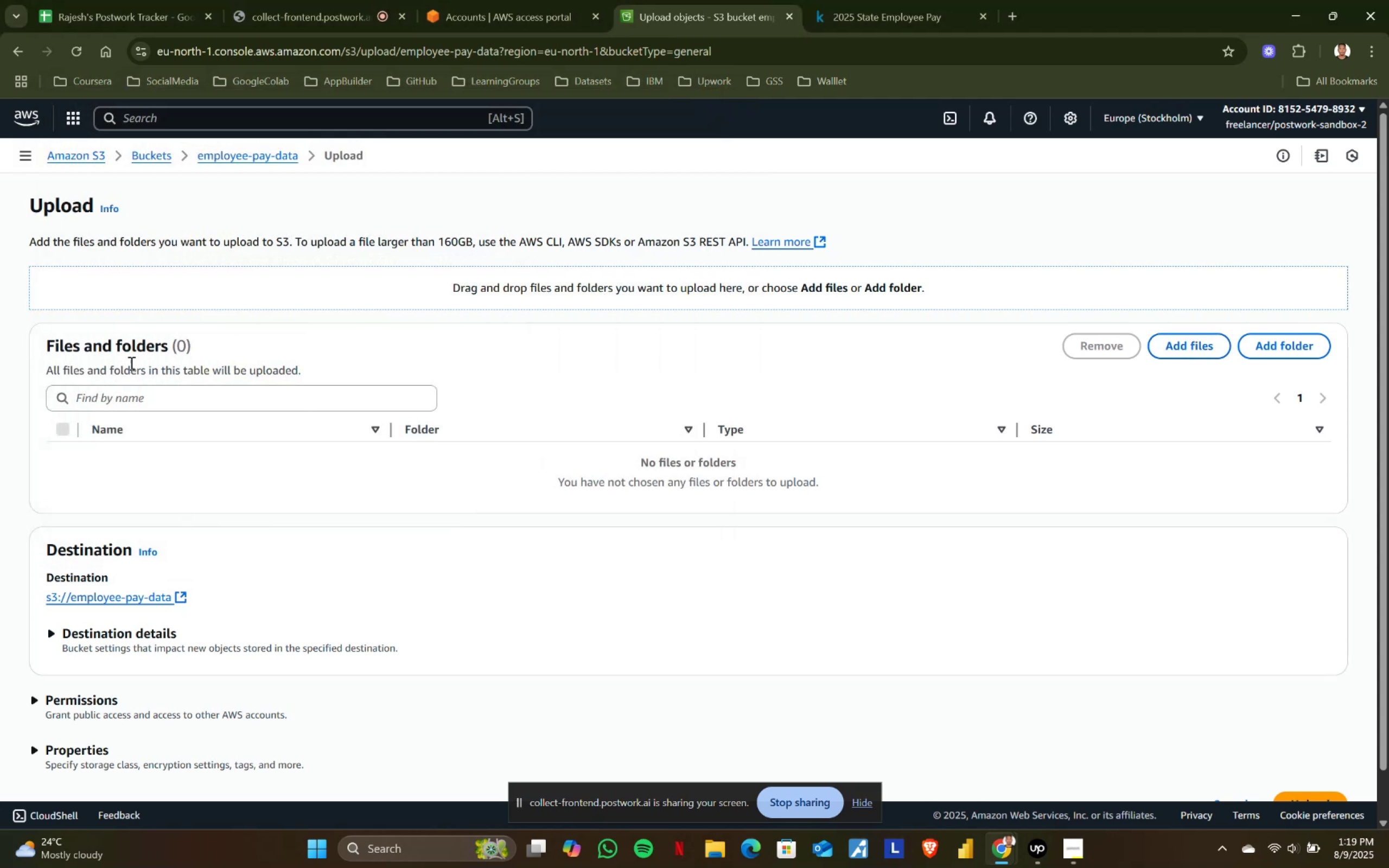 
scroll: coordinate [88, 459], scroll_direction: up, amount: 3.0
 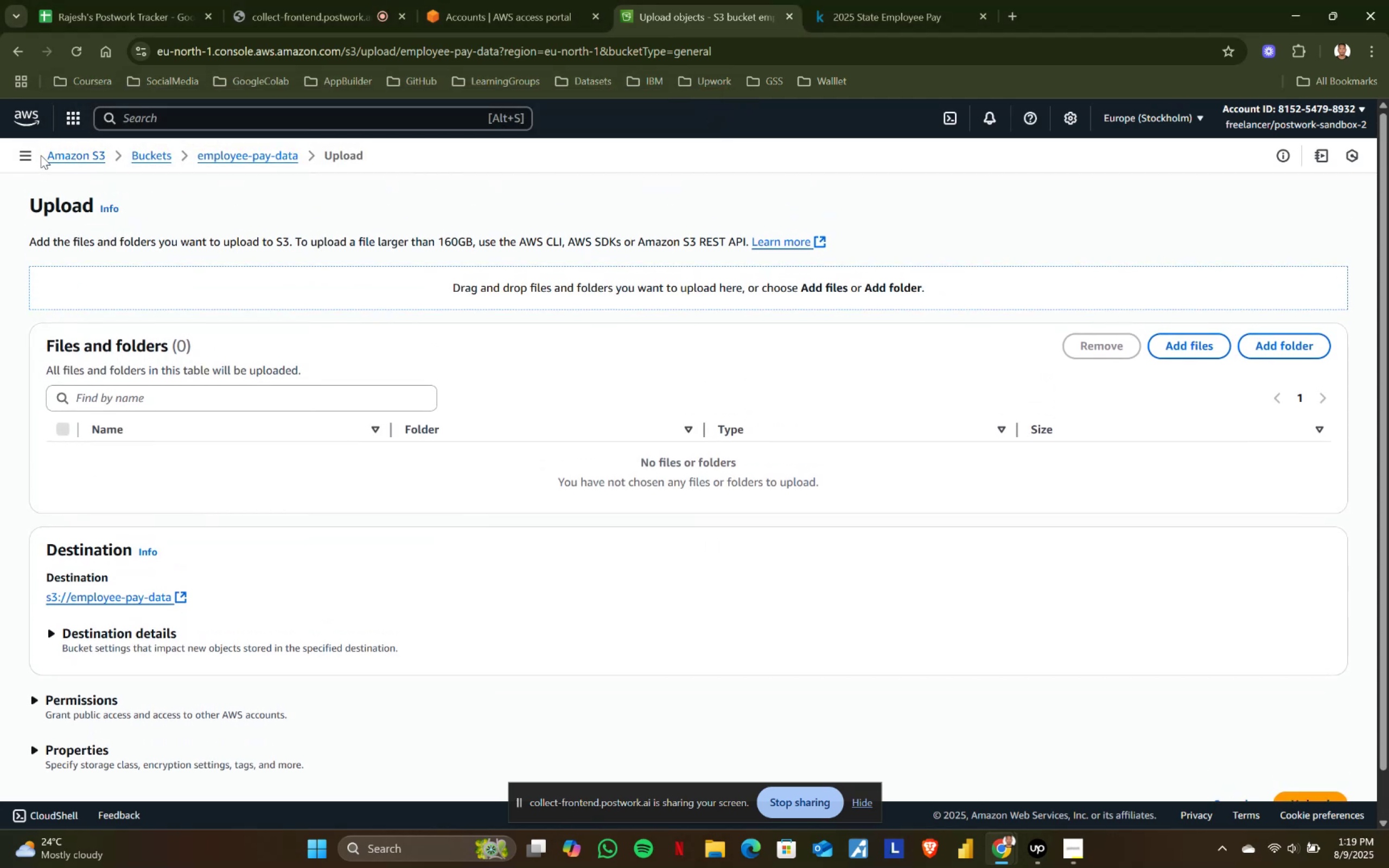 
left_click([35, 154])
 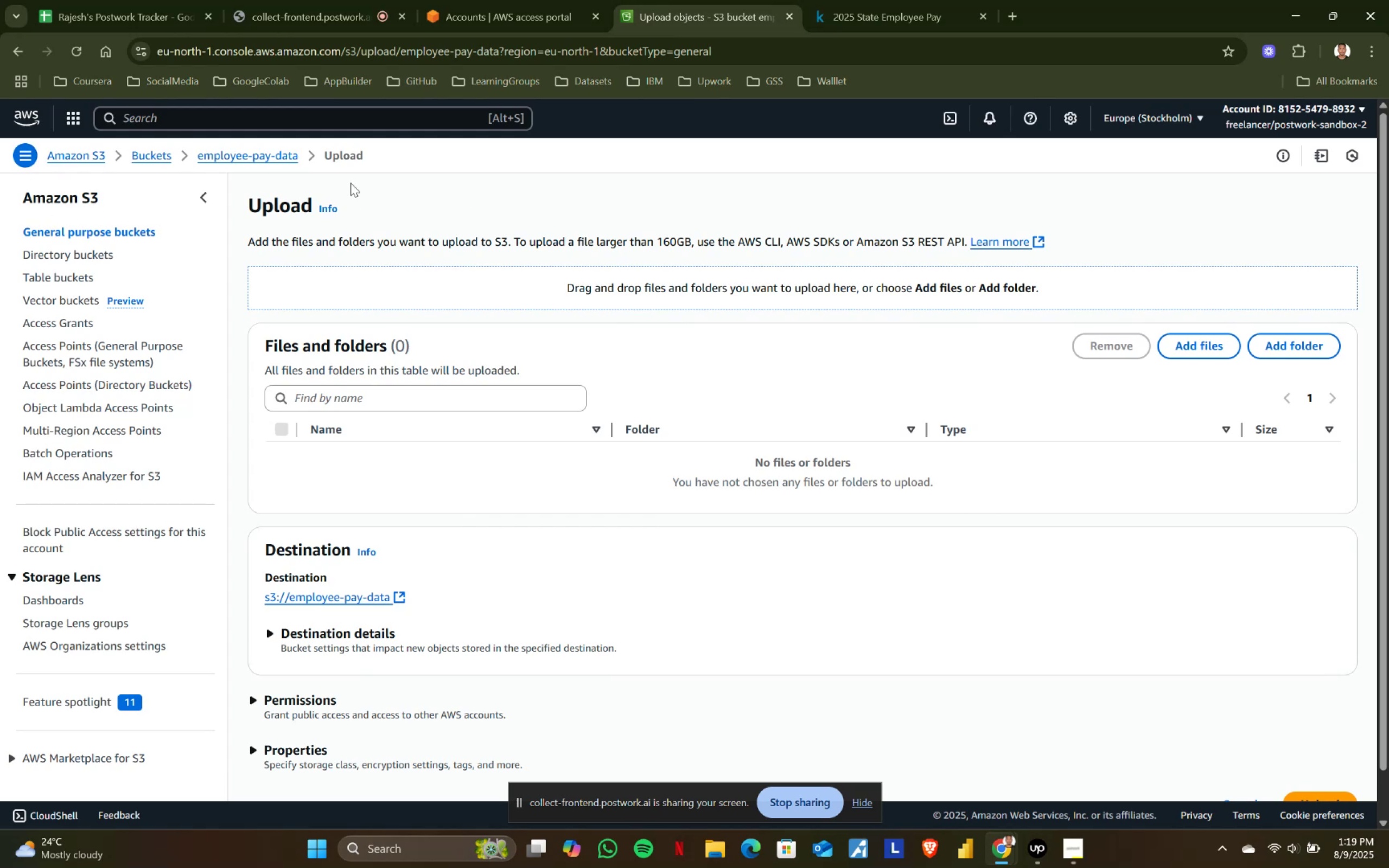 
left_click([149, 158])
 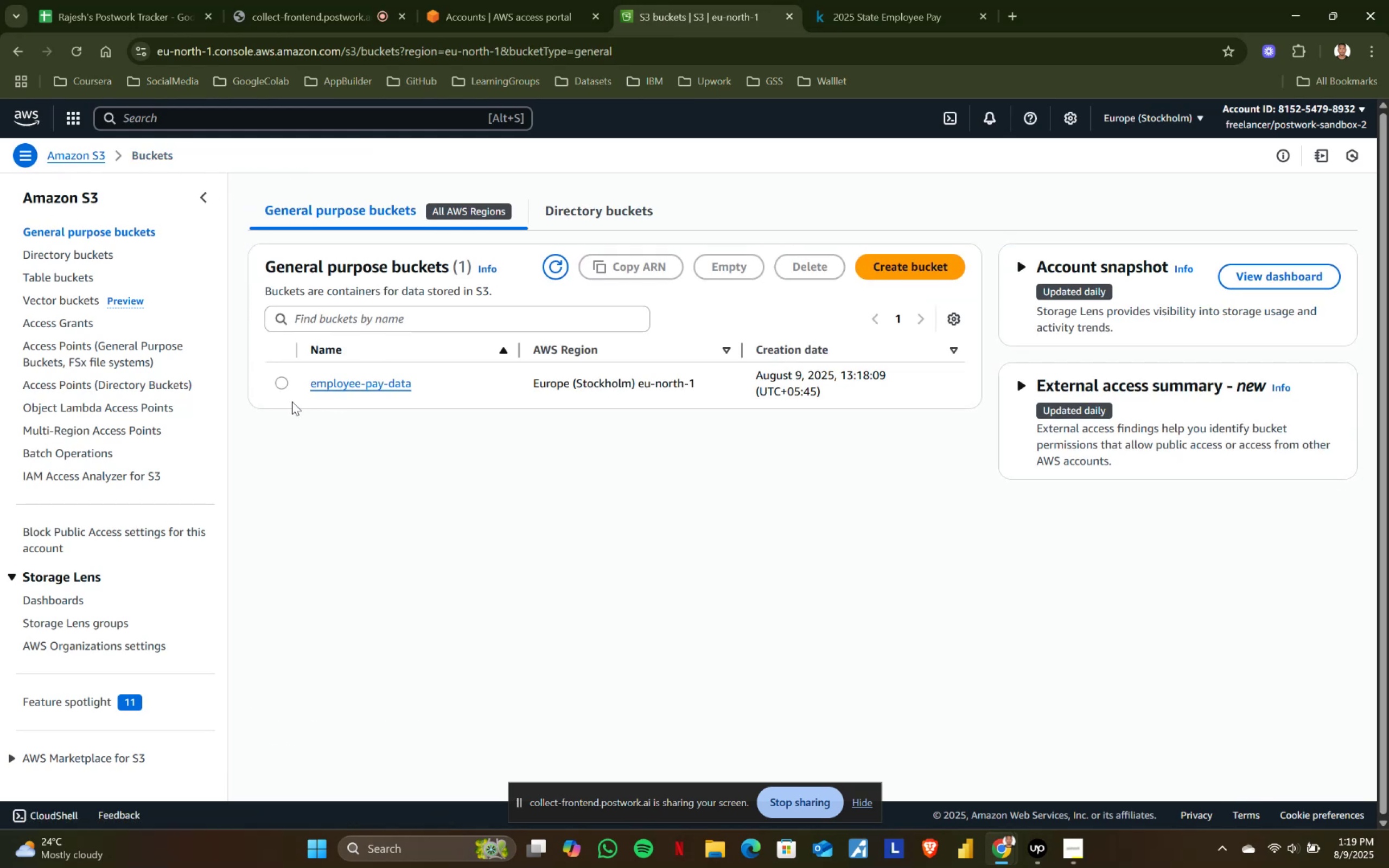 
left_click([283, 385])
 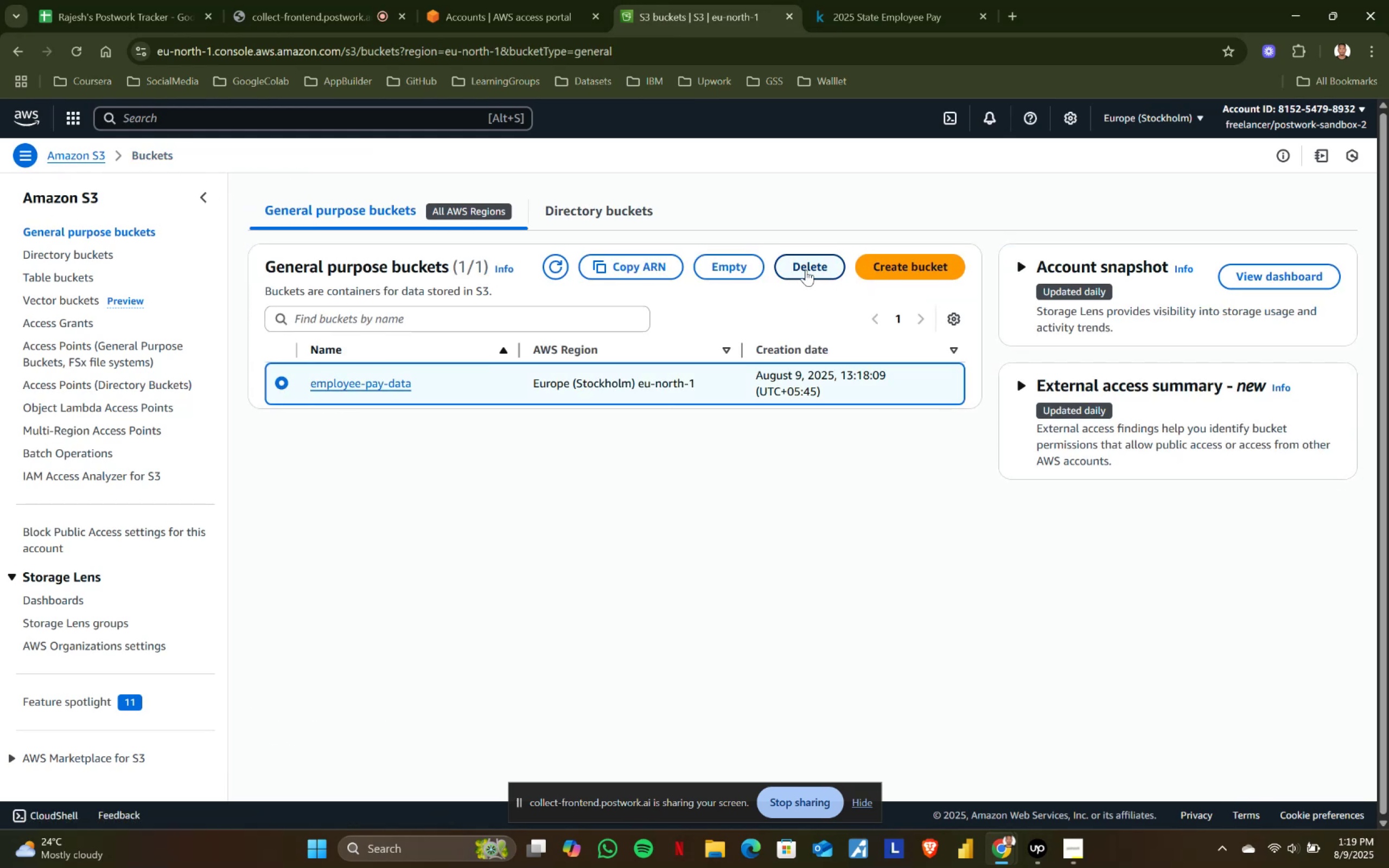 
left_click([806, 268])
 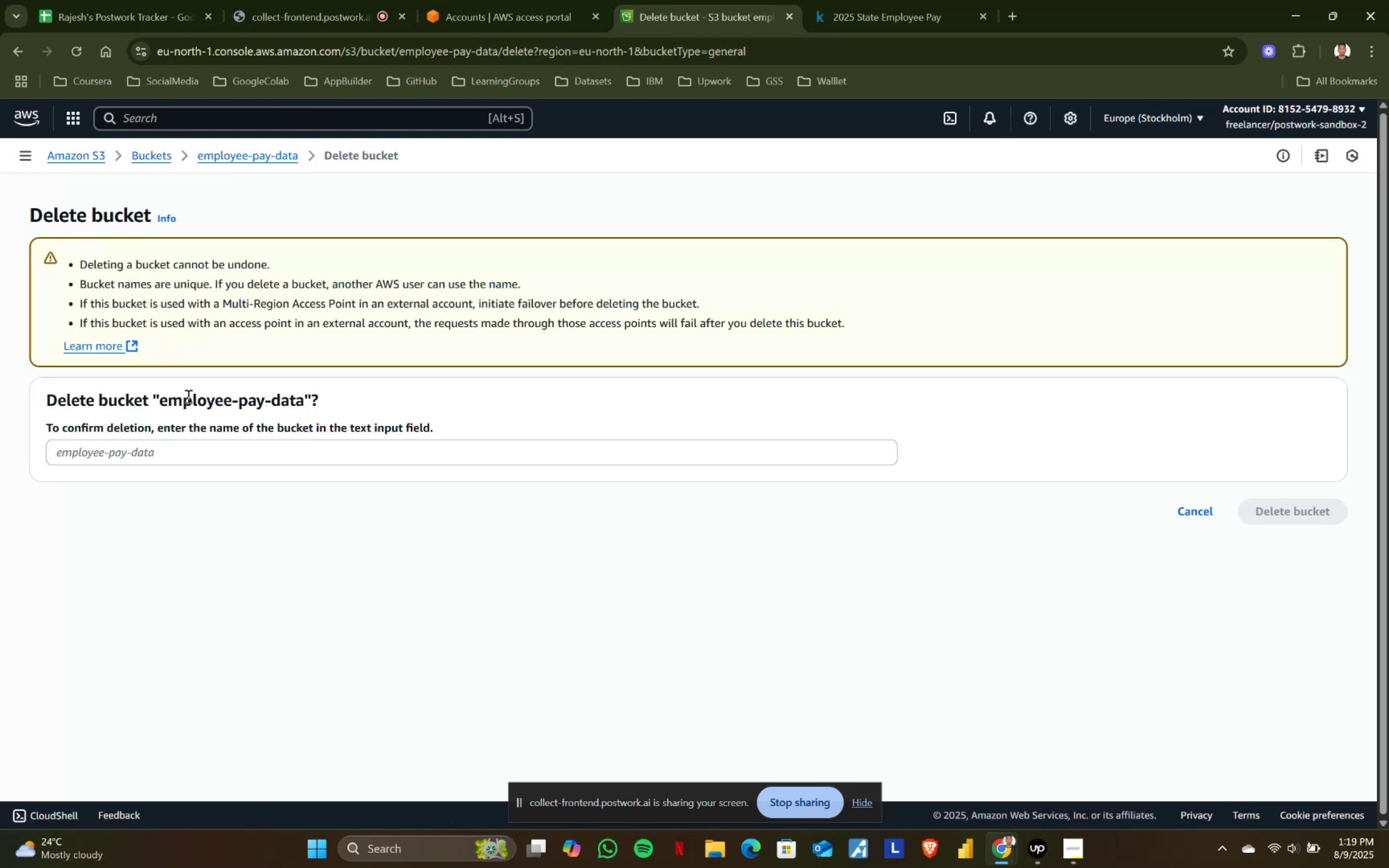 
left_click_drag(start_coordinate=[160, 402], to_coordinate=[307, 405])
 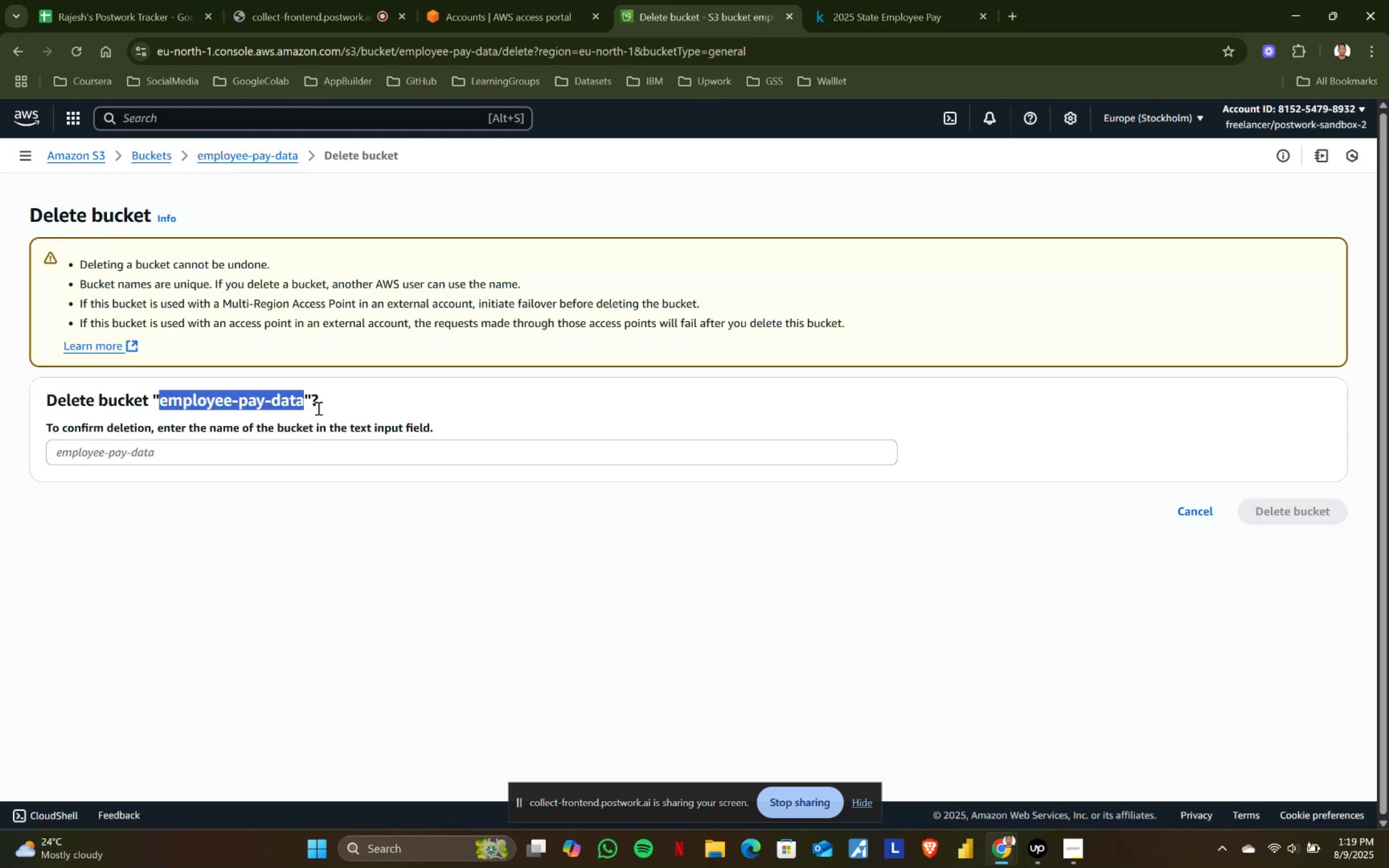 
key(Control+C)
 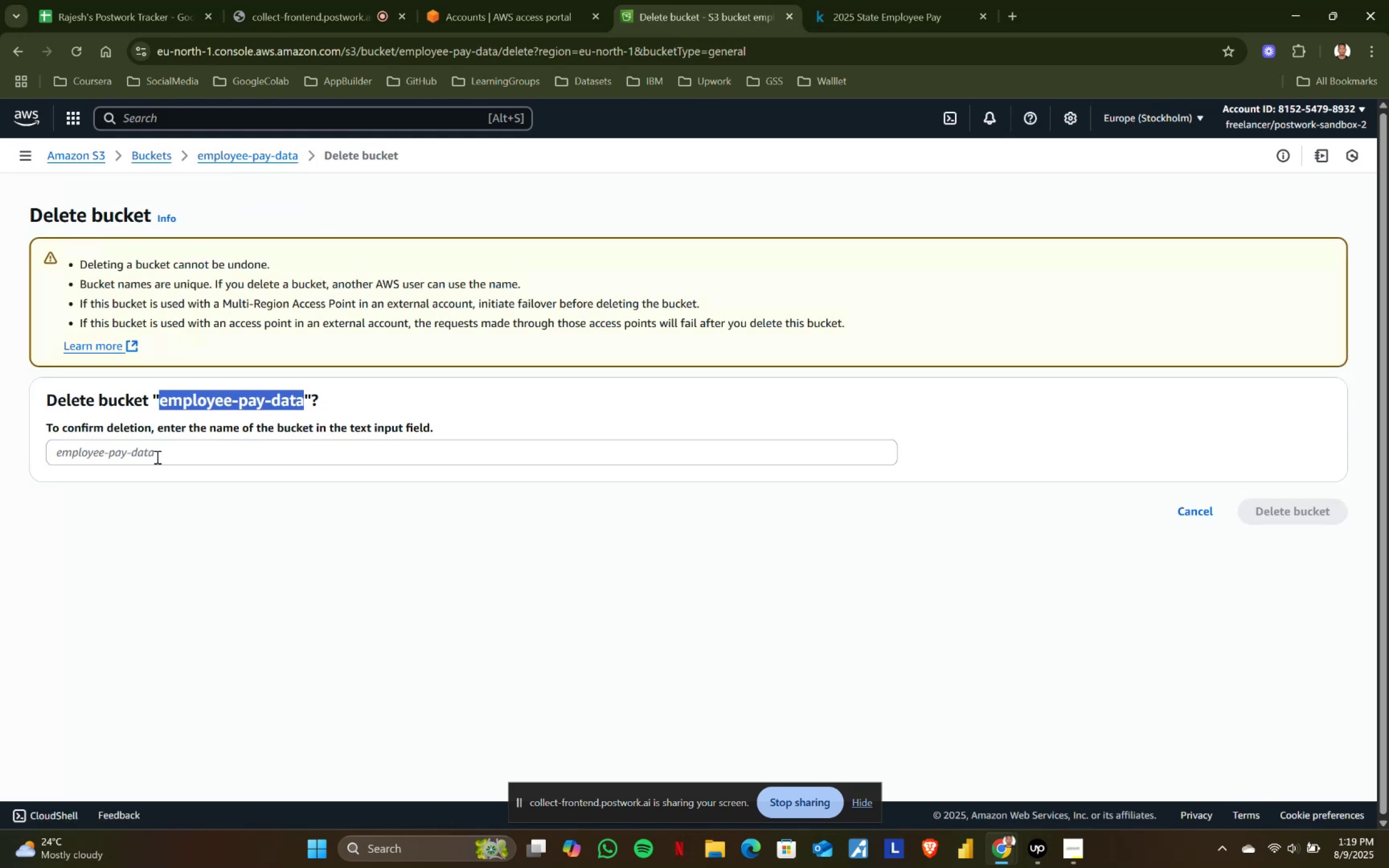 
left_click([160, 448])
 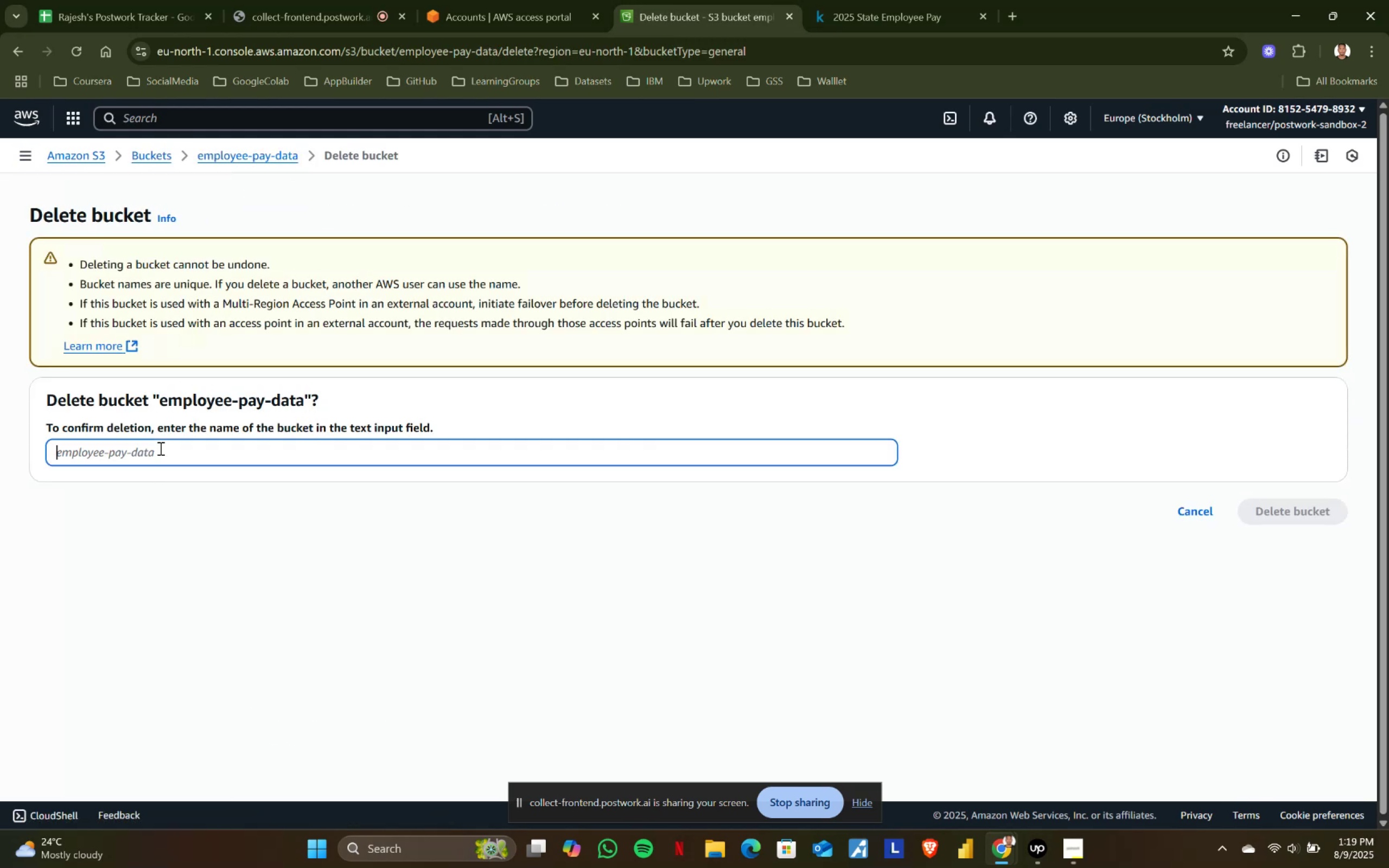 
key(Control+ControlLeft)
 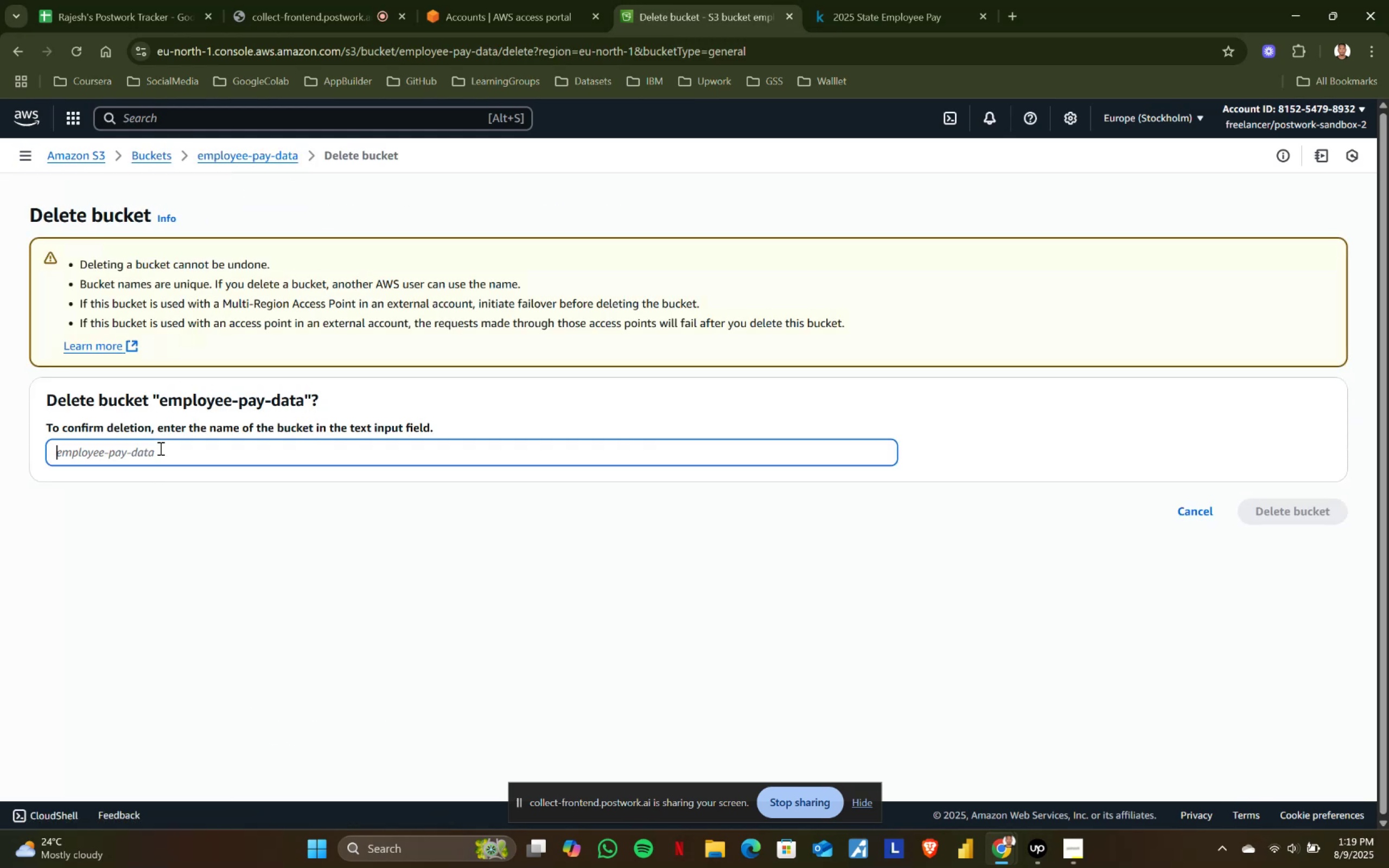 
key(Control+V)
 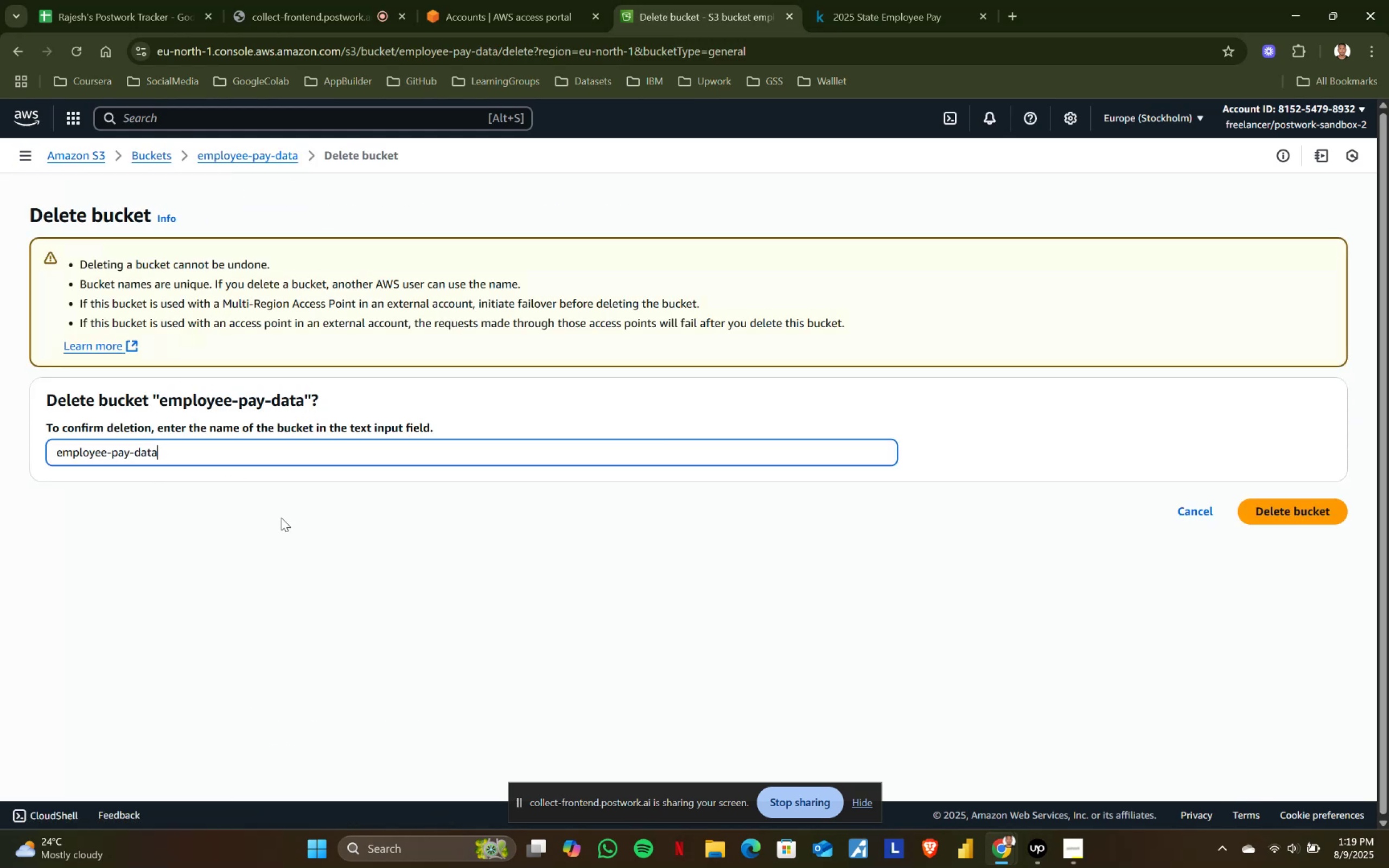 
left_click([289, 524])
 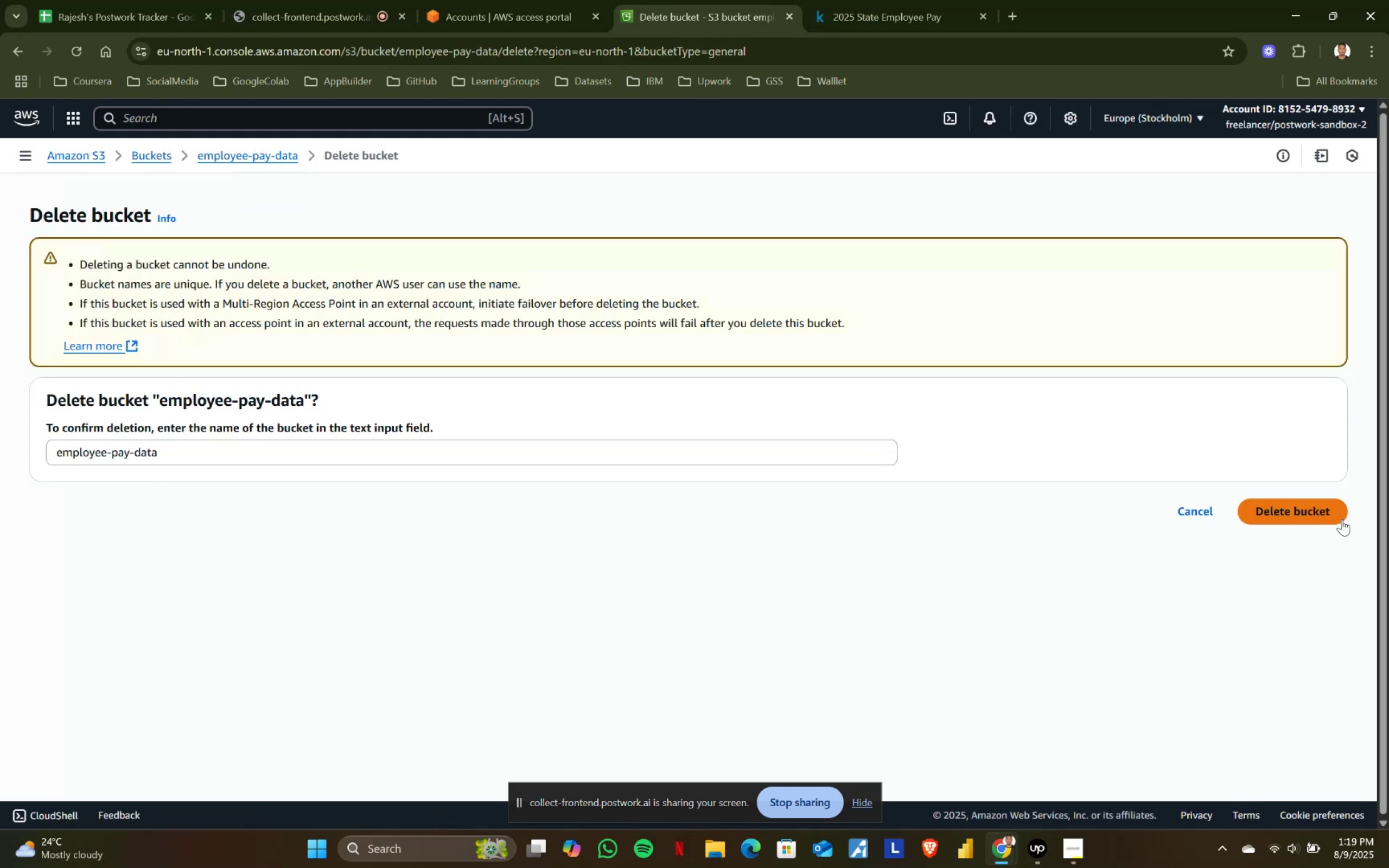 
left_click([1314, 507])
 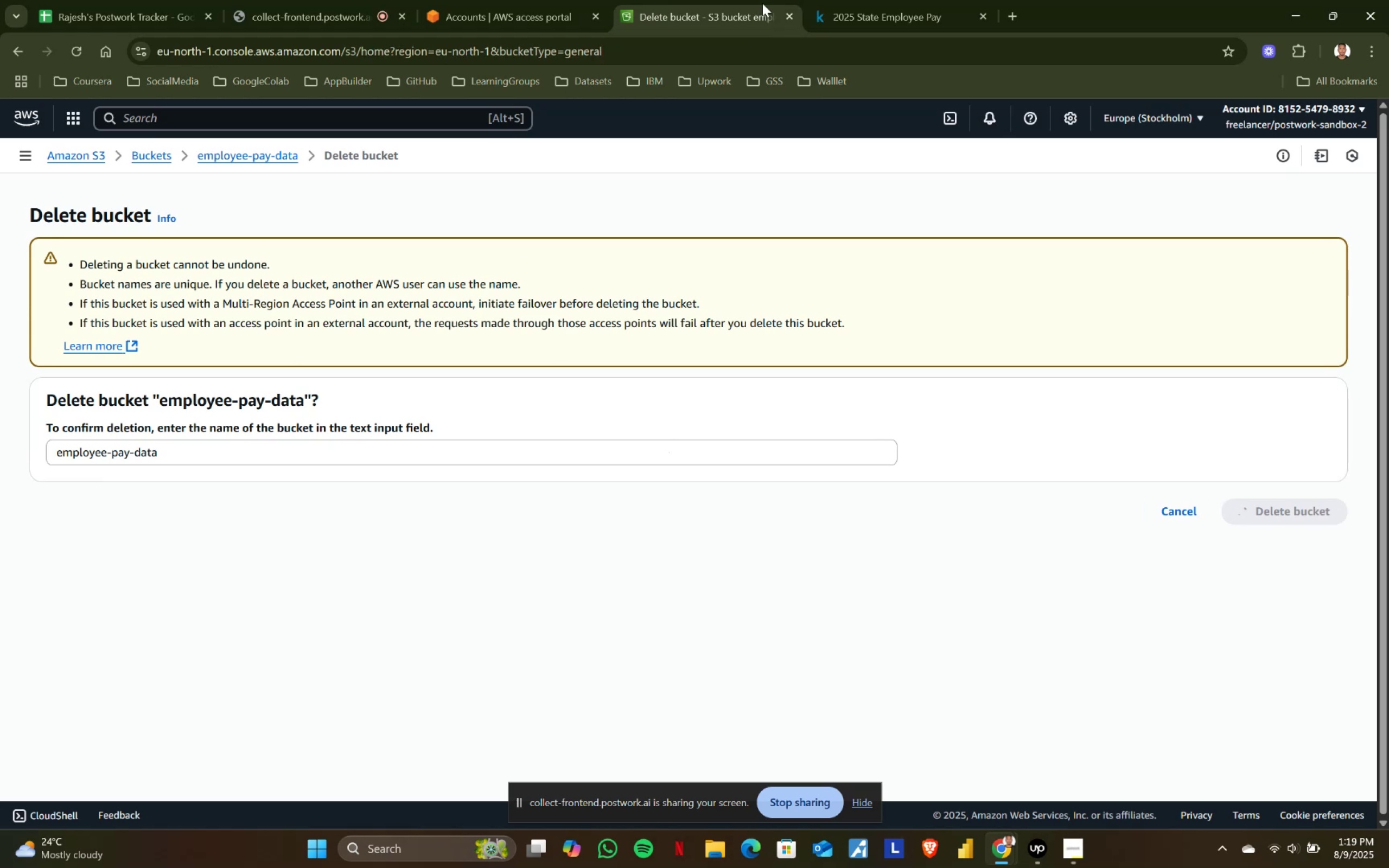 
left_click([861, 5])
 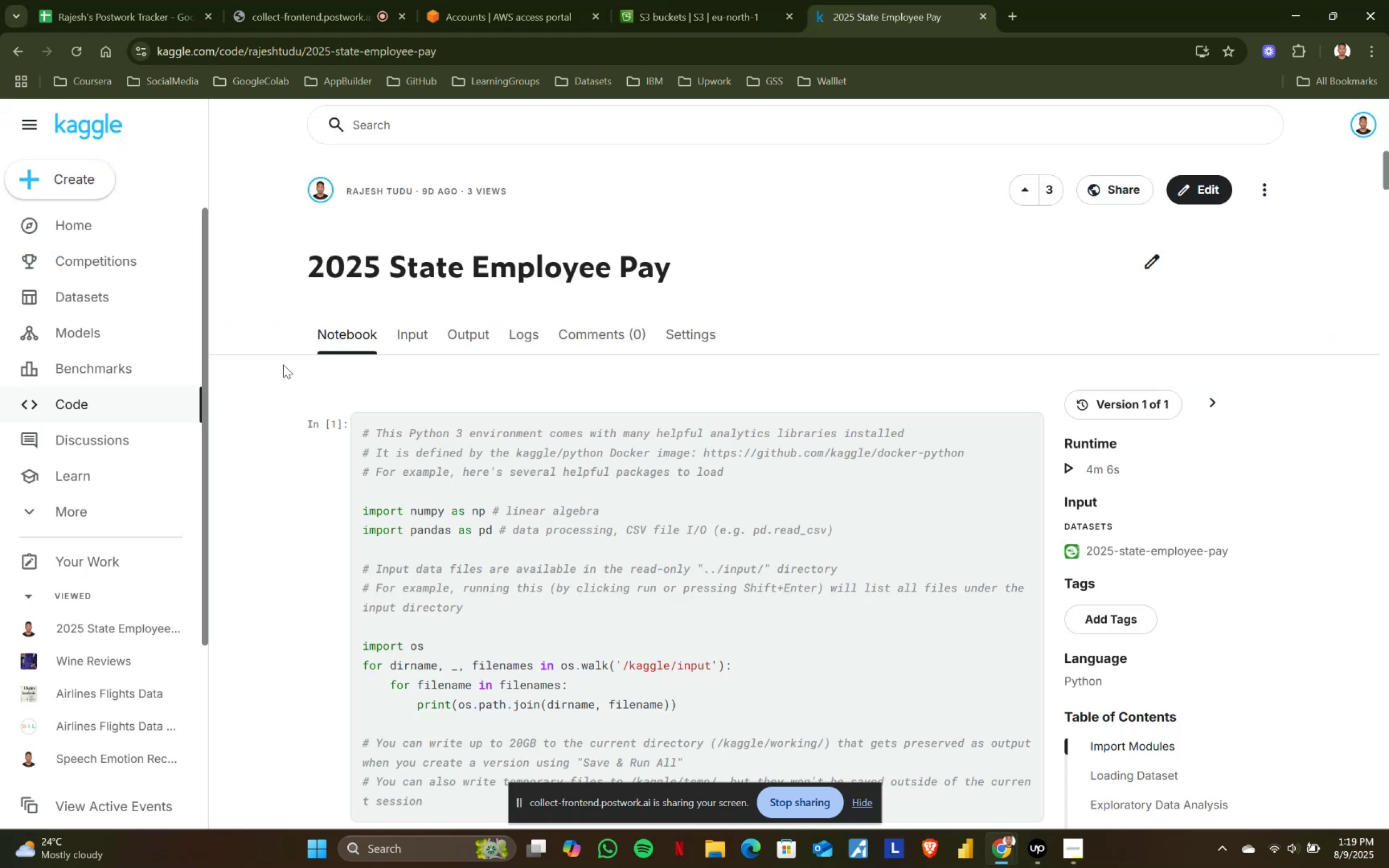 
scroll: coordinate [109, 603], scroll_direction: down, amount: 2.0
 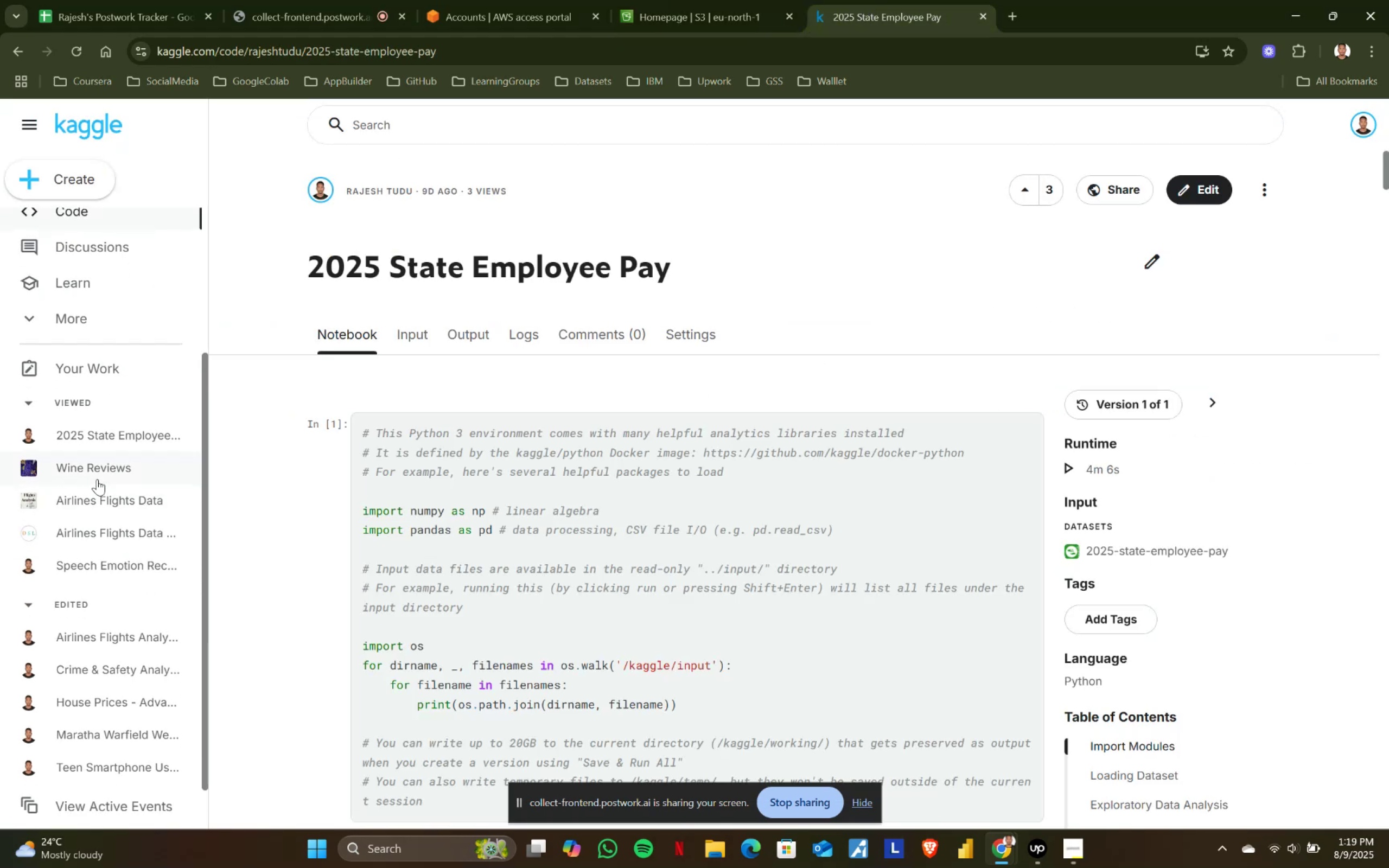 
left_click([97, 470])
 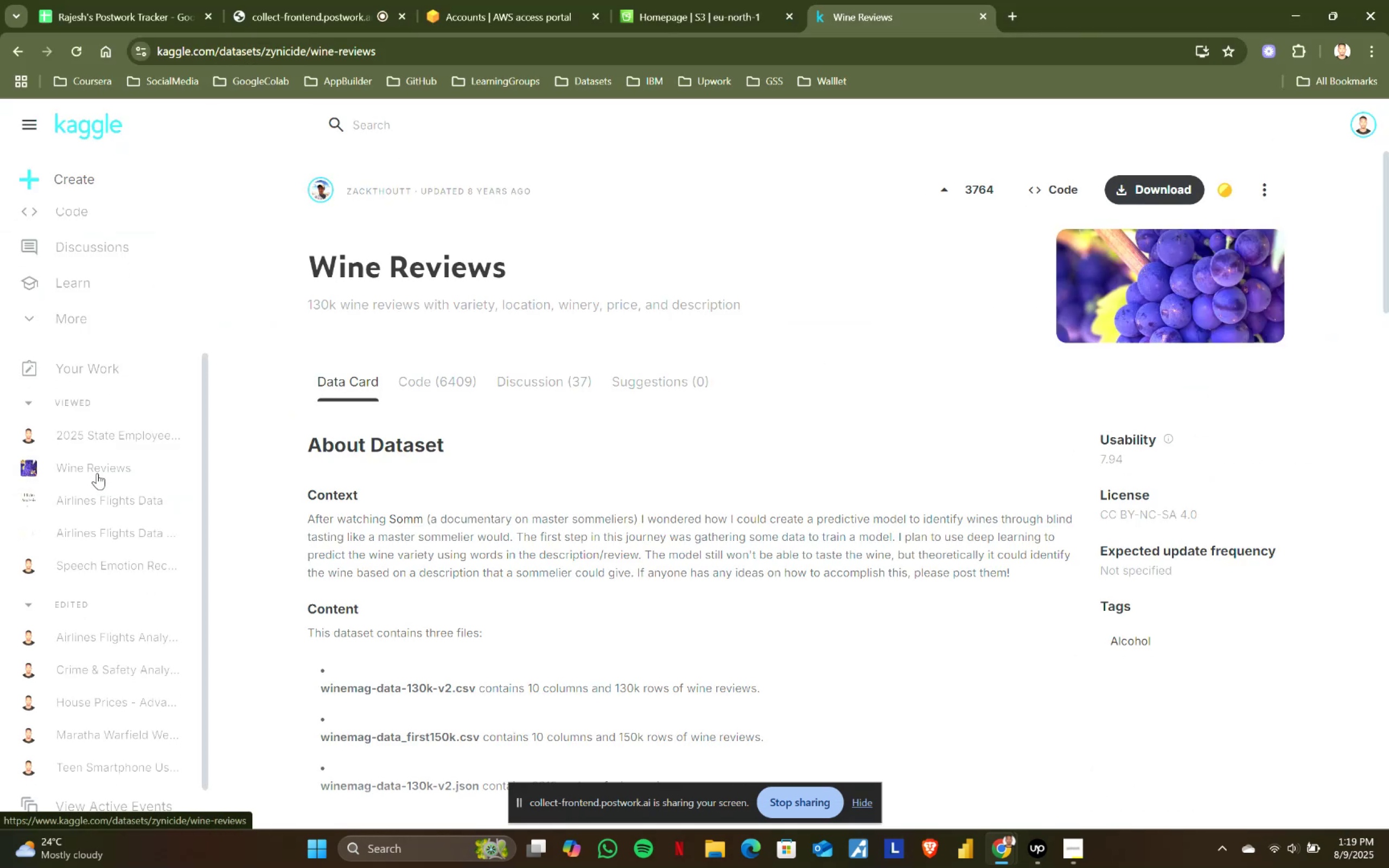 
scroll: coordinate [537, 470], scroll_direction: down, amount: 2.0
 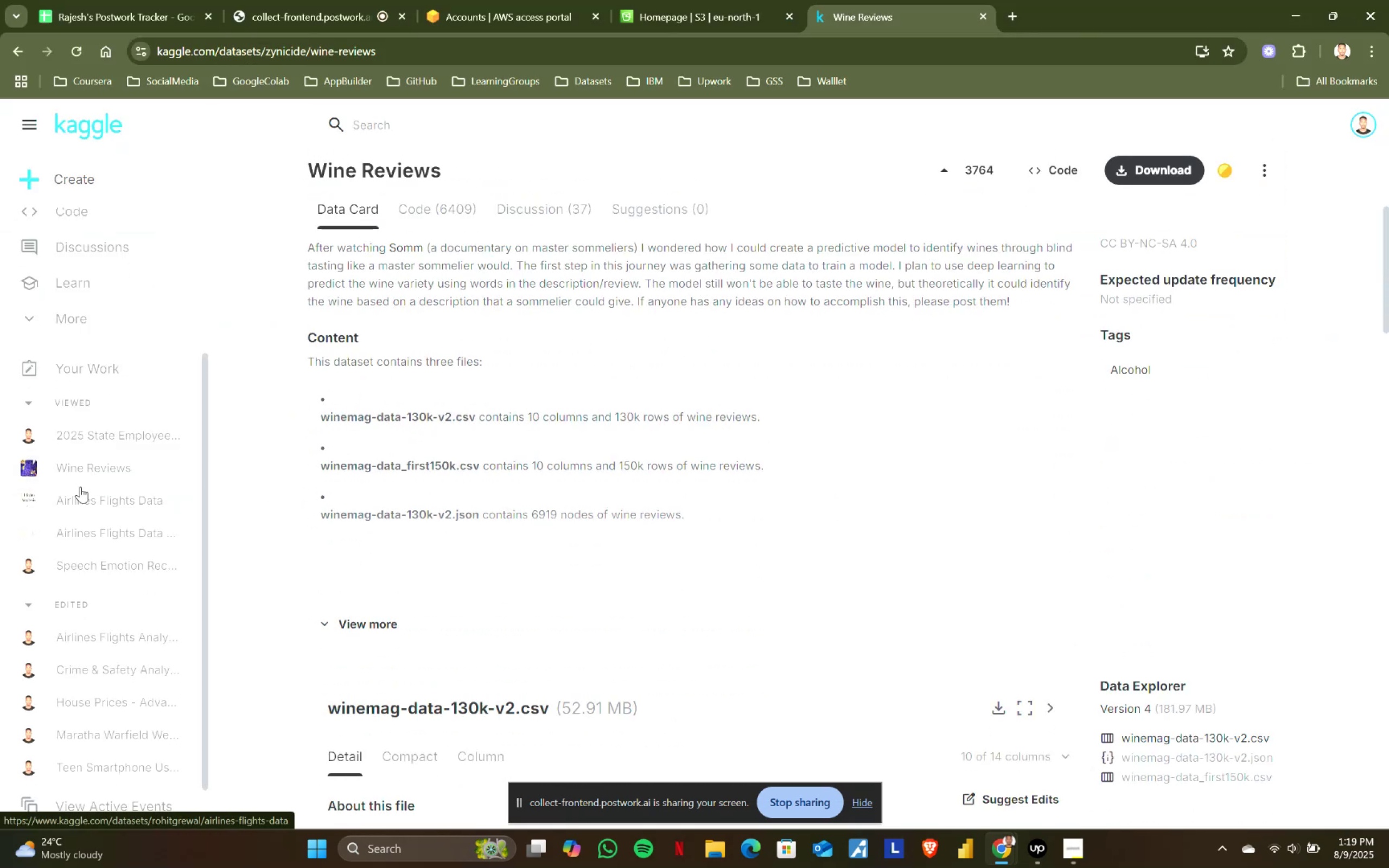 
left_click([80, 497])
 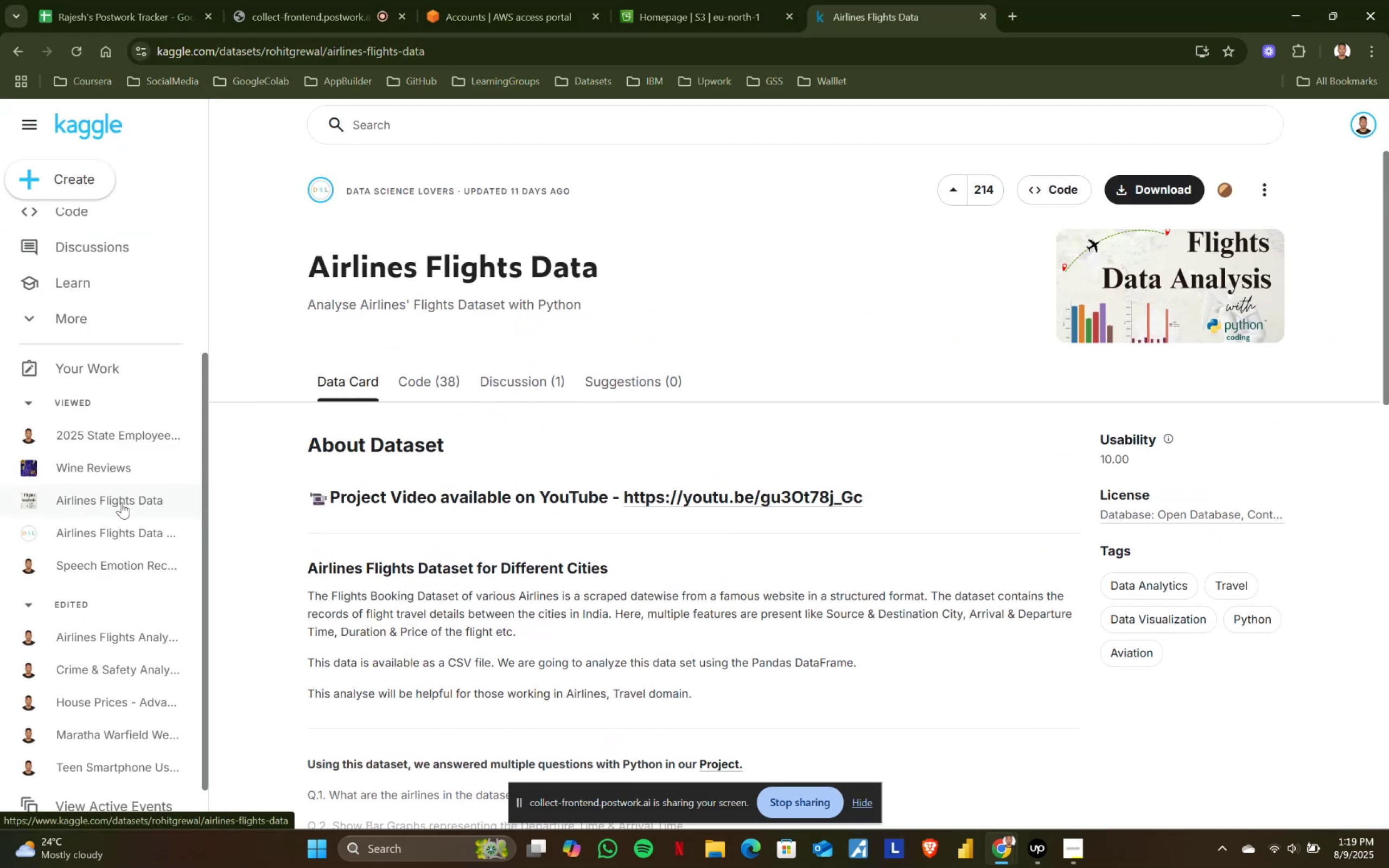 
scroll: coordinate [1308, 507], scroll_direction: down, amount: 17.0
 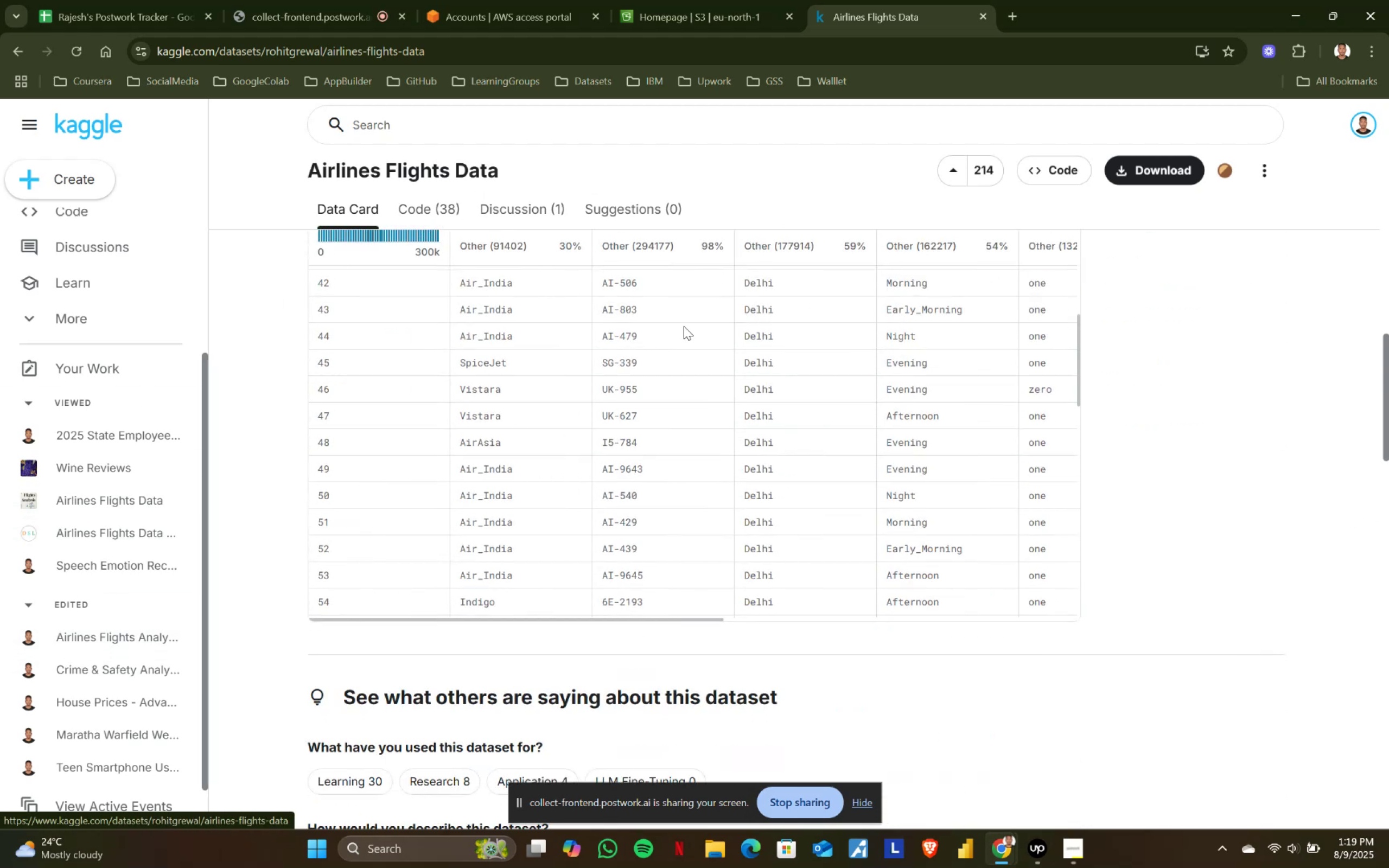 
left_click([1369, 125])
 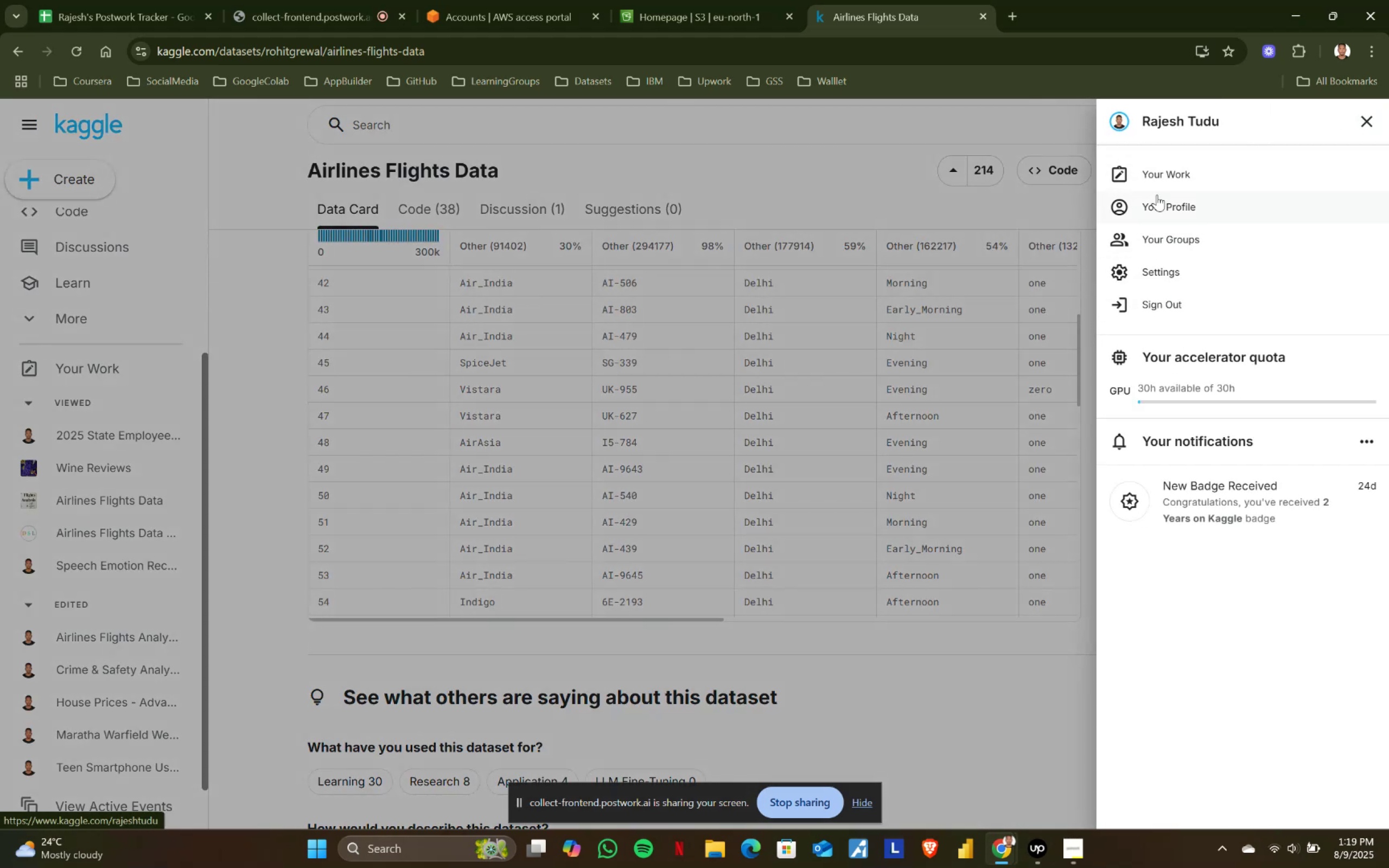 
left_click([1157, 173])
 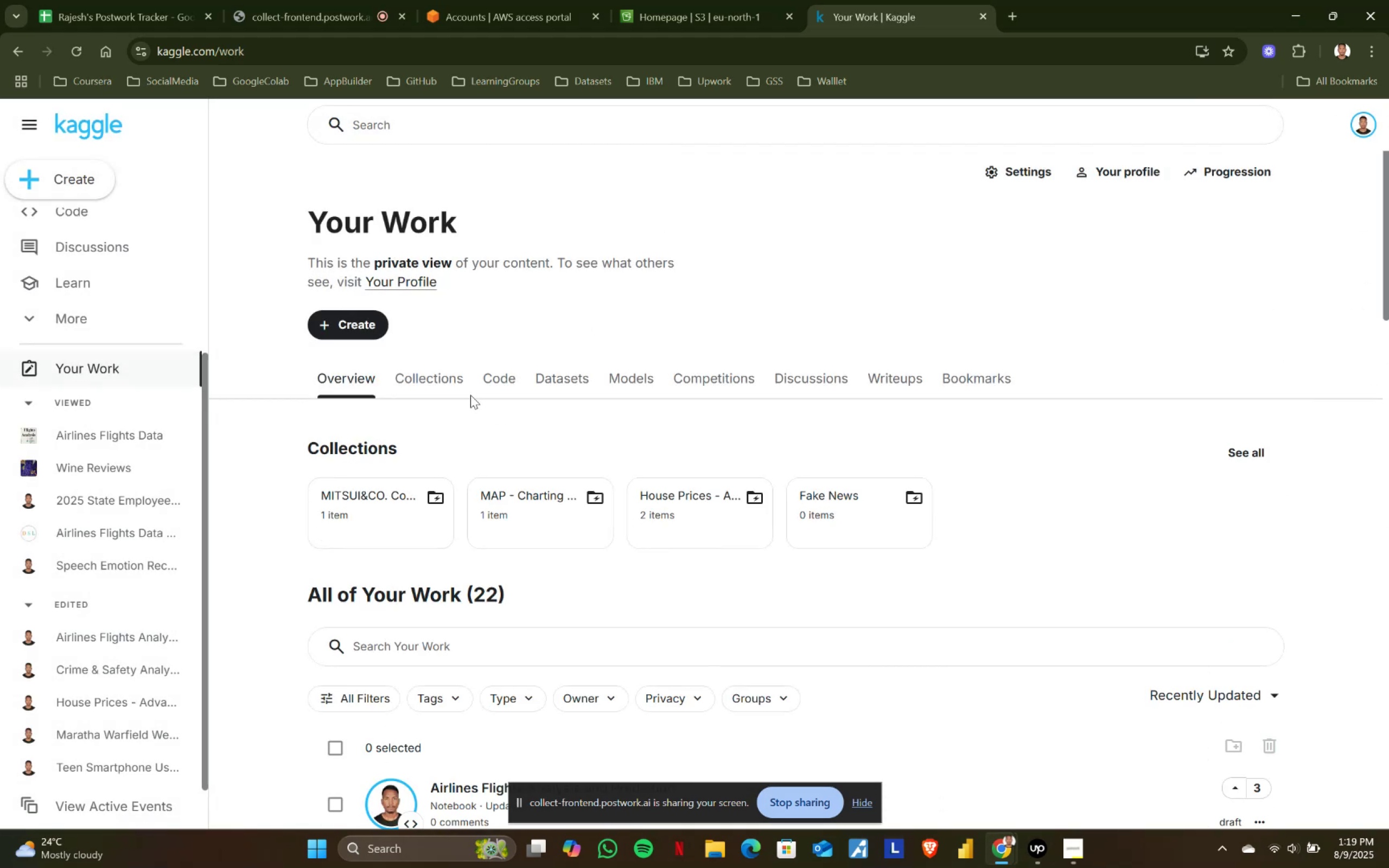 
scroll: coordinate [566, 522], scroll_direction: down, amount: 7.0
 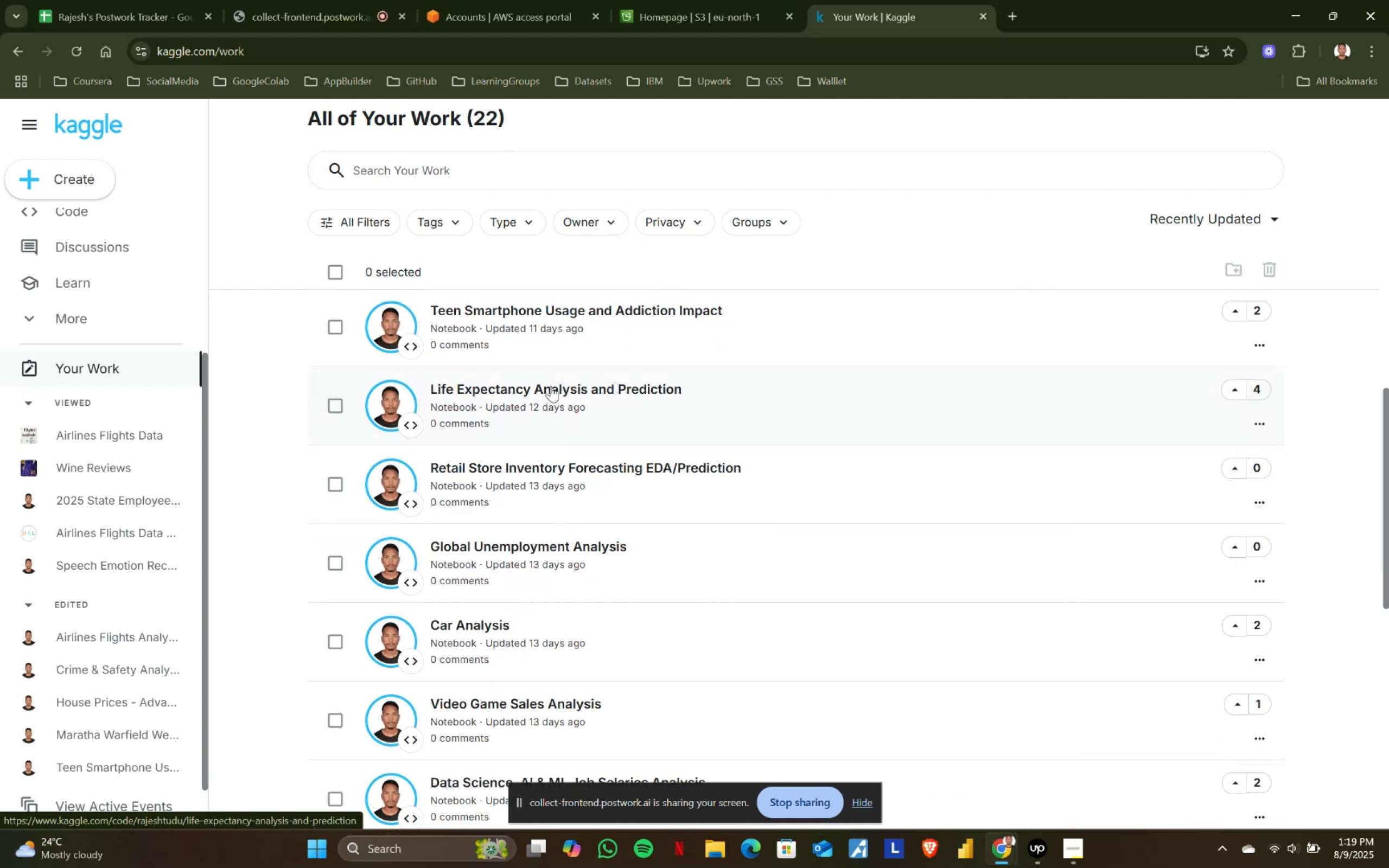 
left_click([551, 386])
 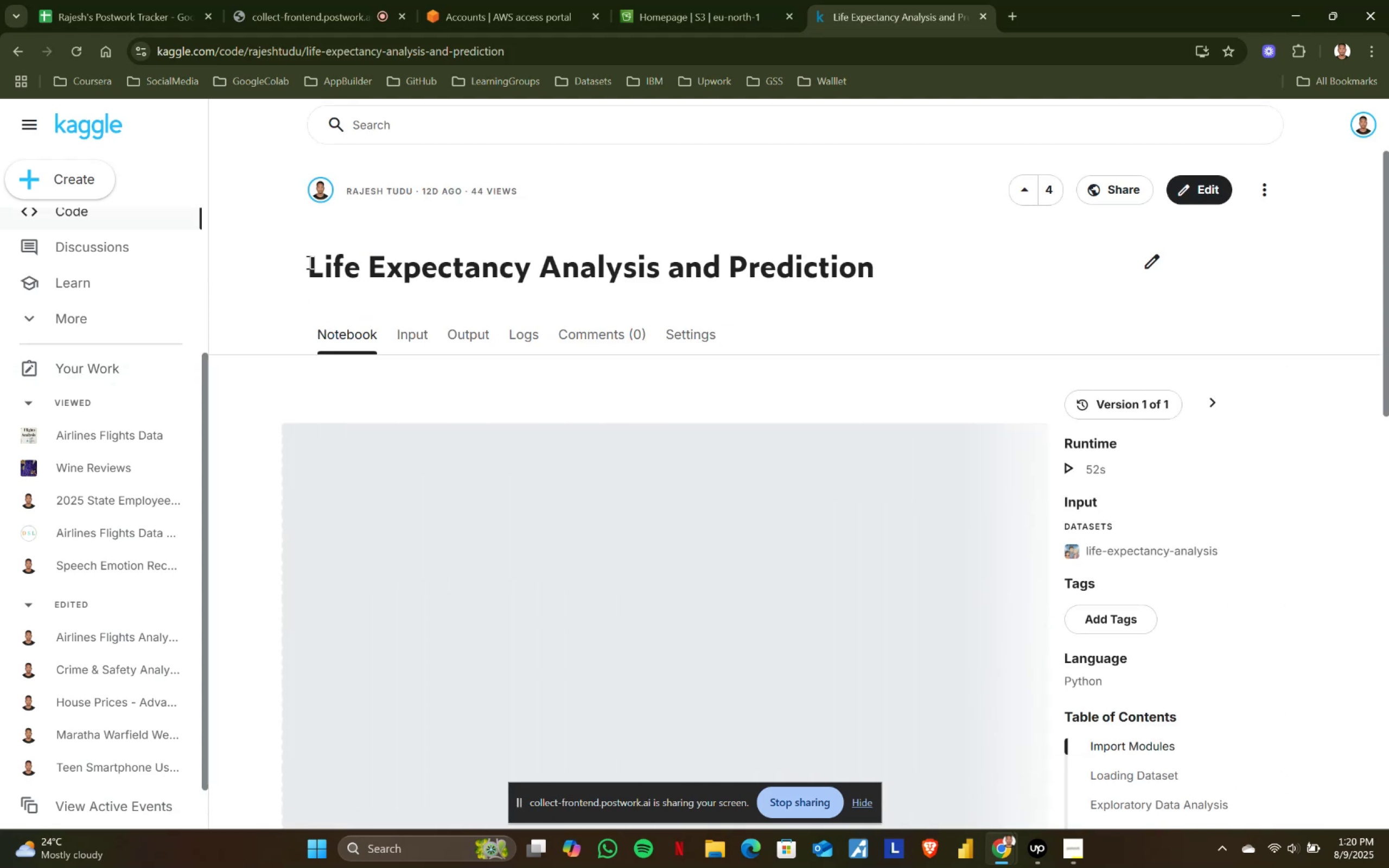 
scroll: coordinate [55, 622], scroll_direction: down, amount: 11.0
 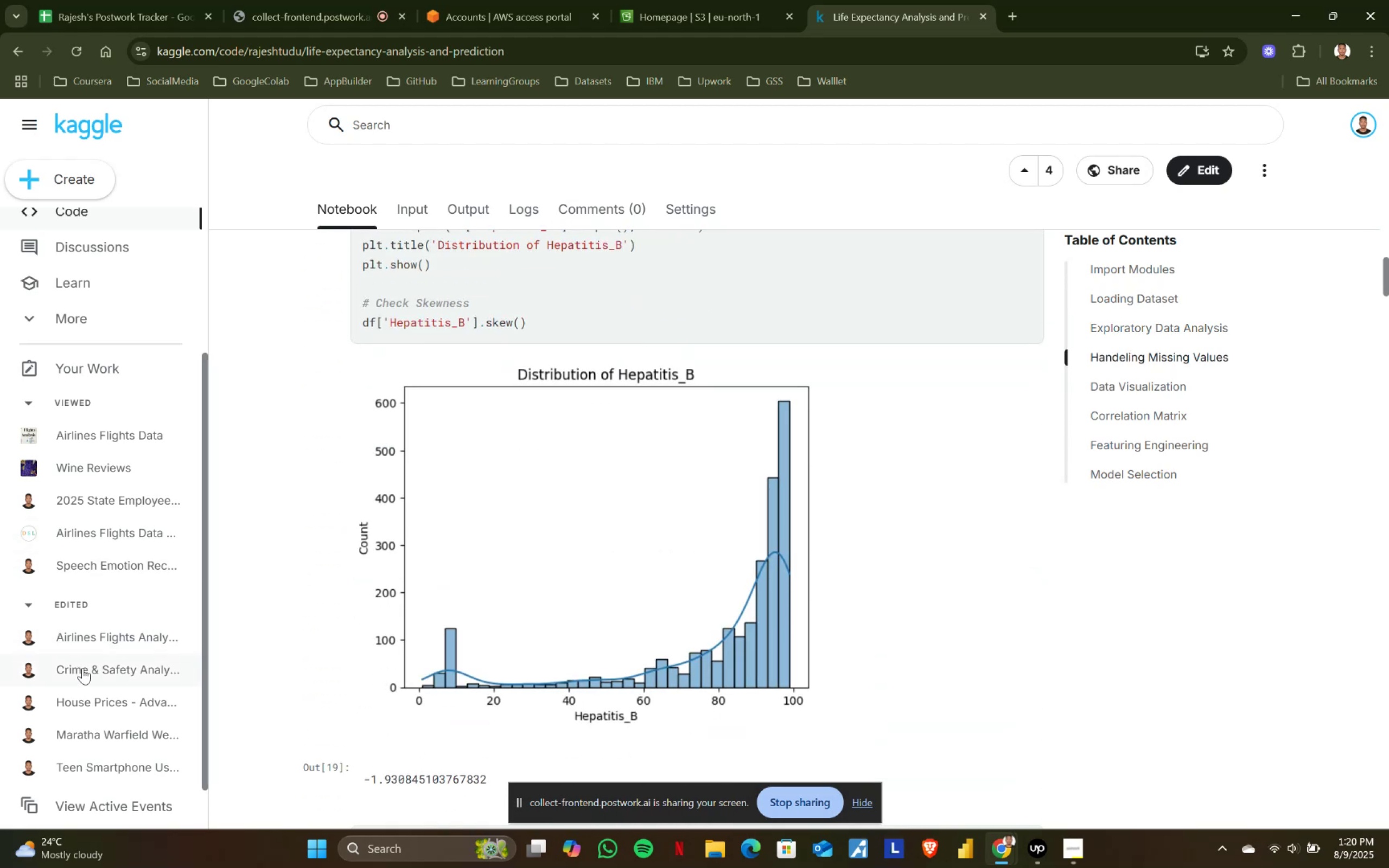 
left_click([82, 668])
 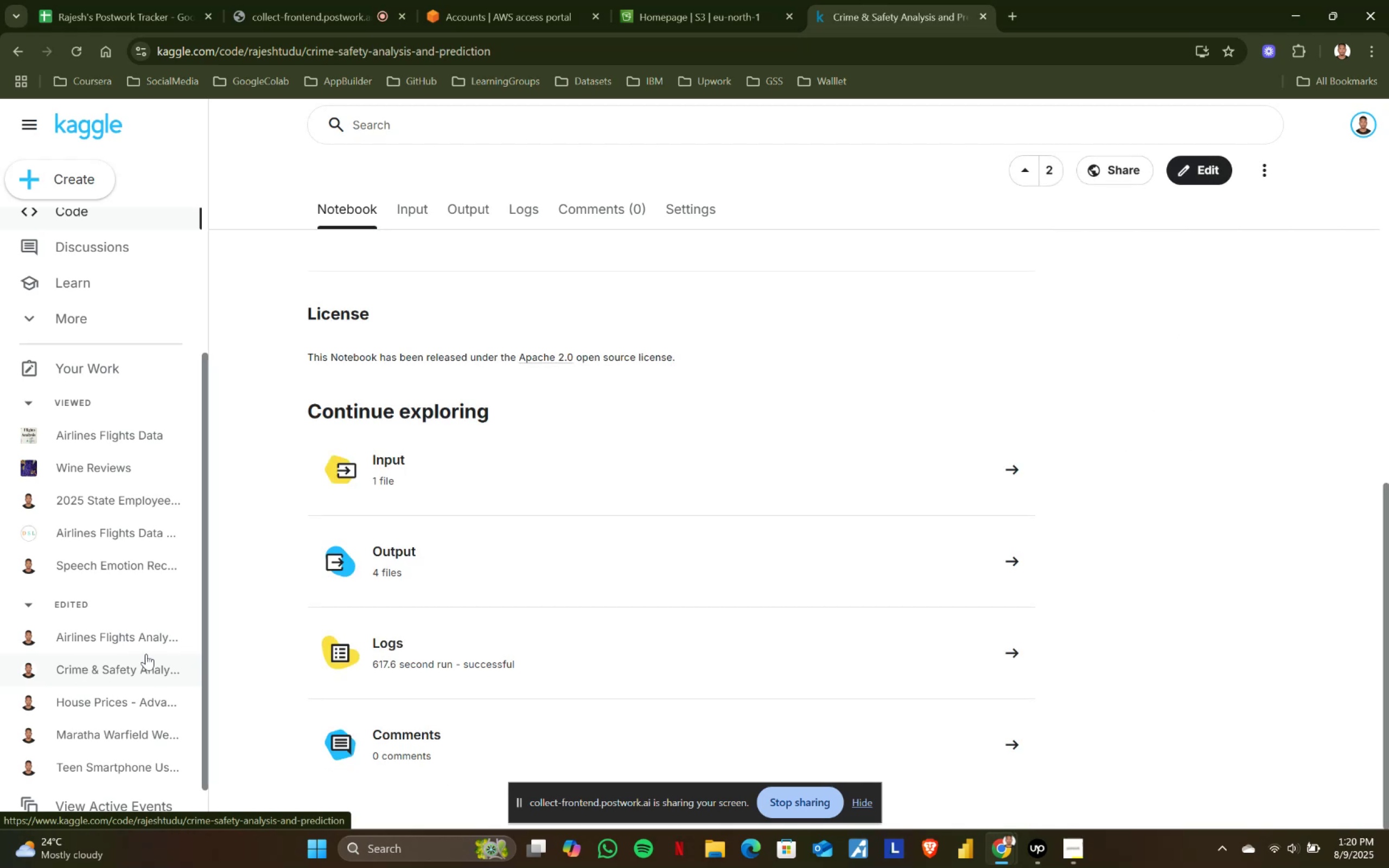 
scroll: coordinate [485, 512], scroll_direction: up, amount: 4.0
 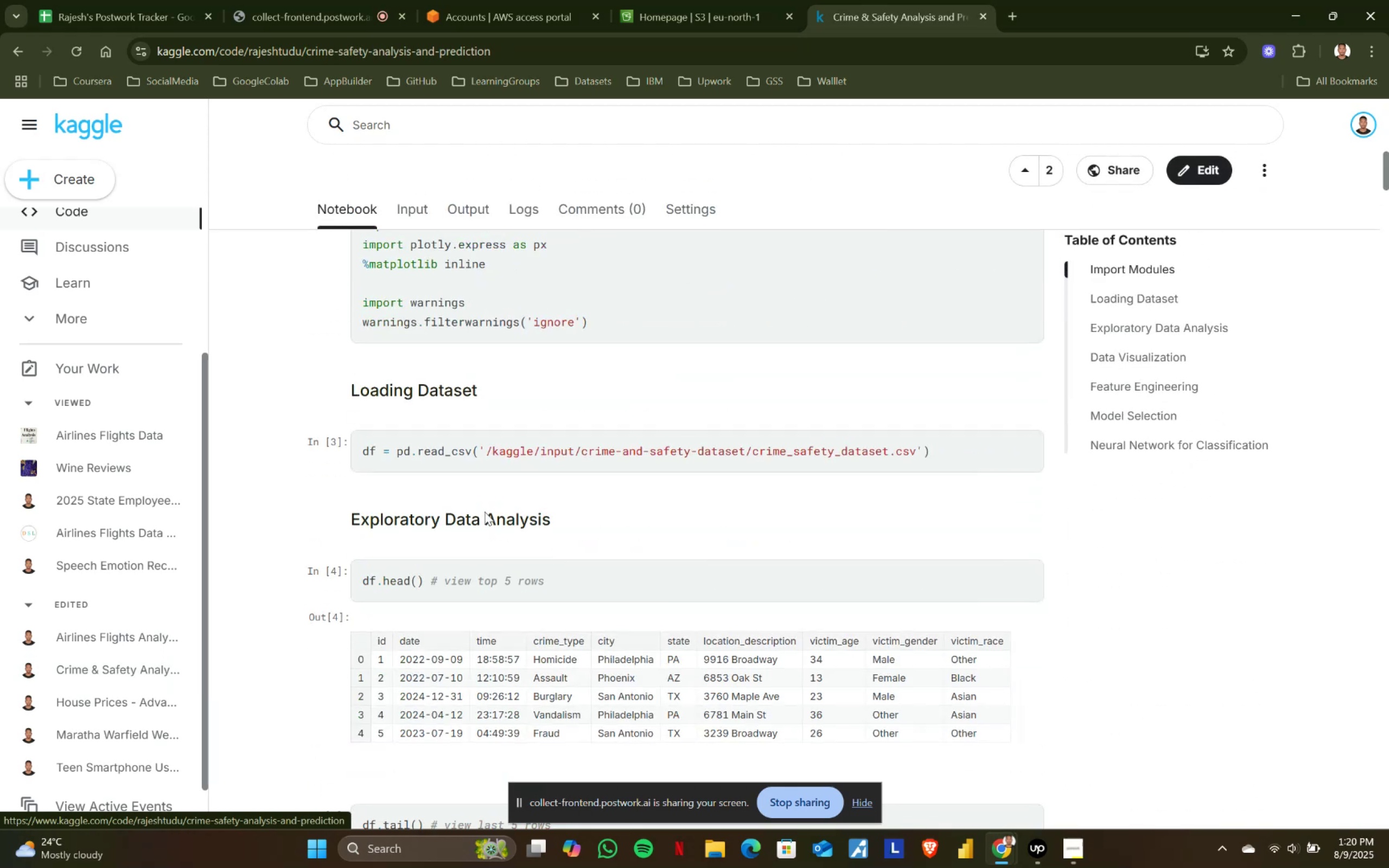 
scroll: coordinate [485, 512], scroll_direction: down, amount: 6.0
 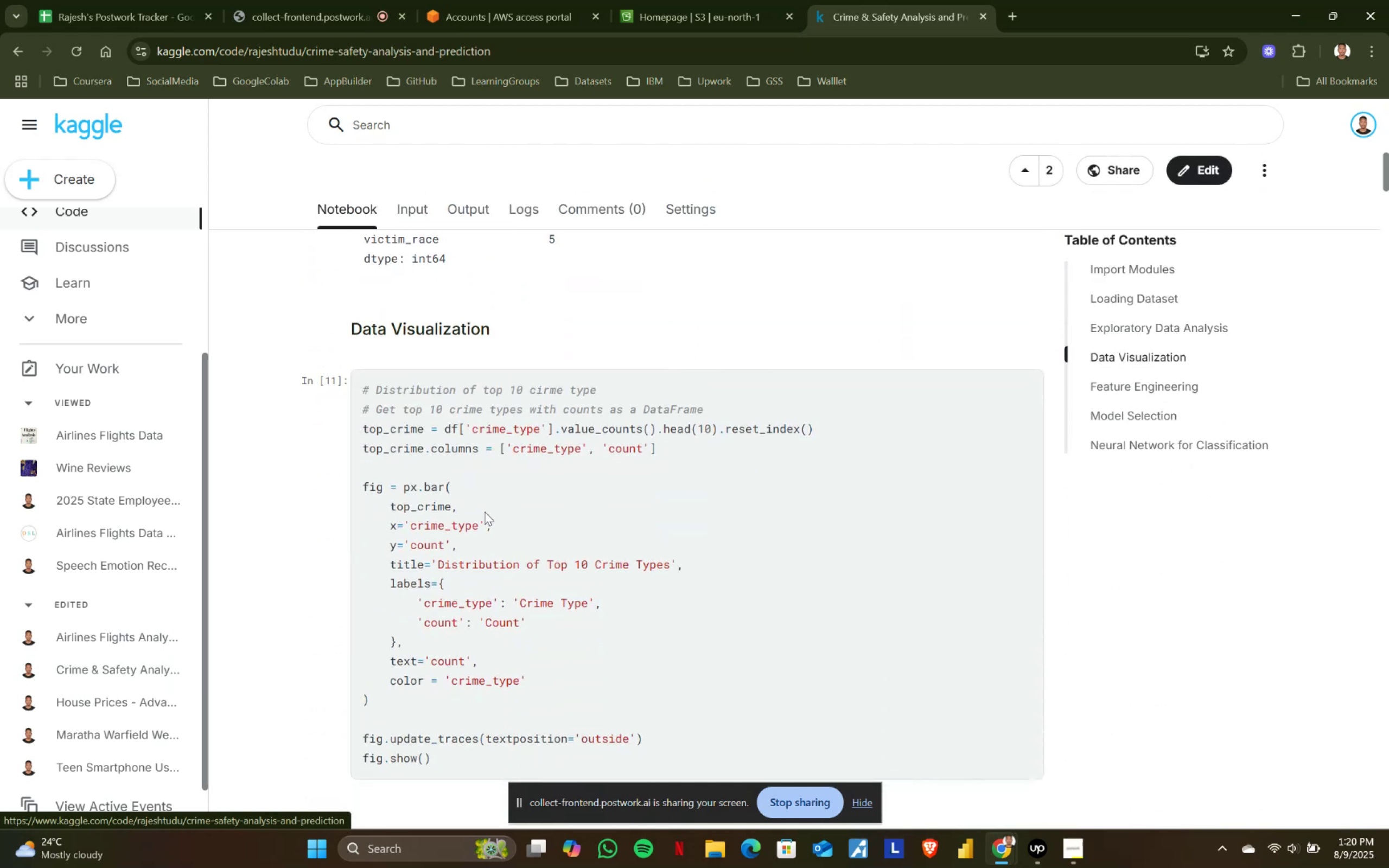 
scroll: coordinate [485, 512], scroll_direction: up, amount: 4.0
 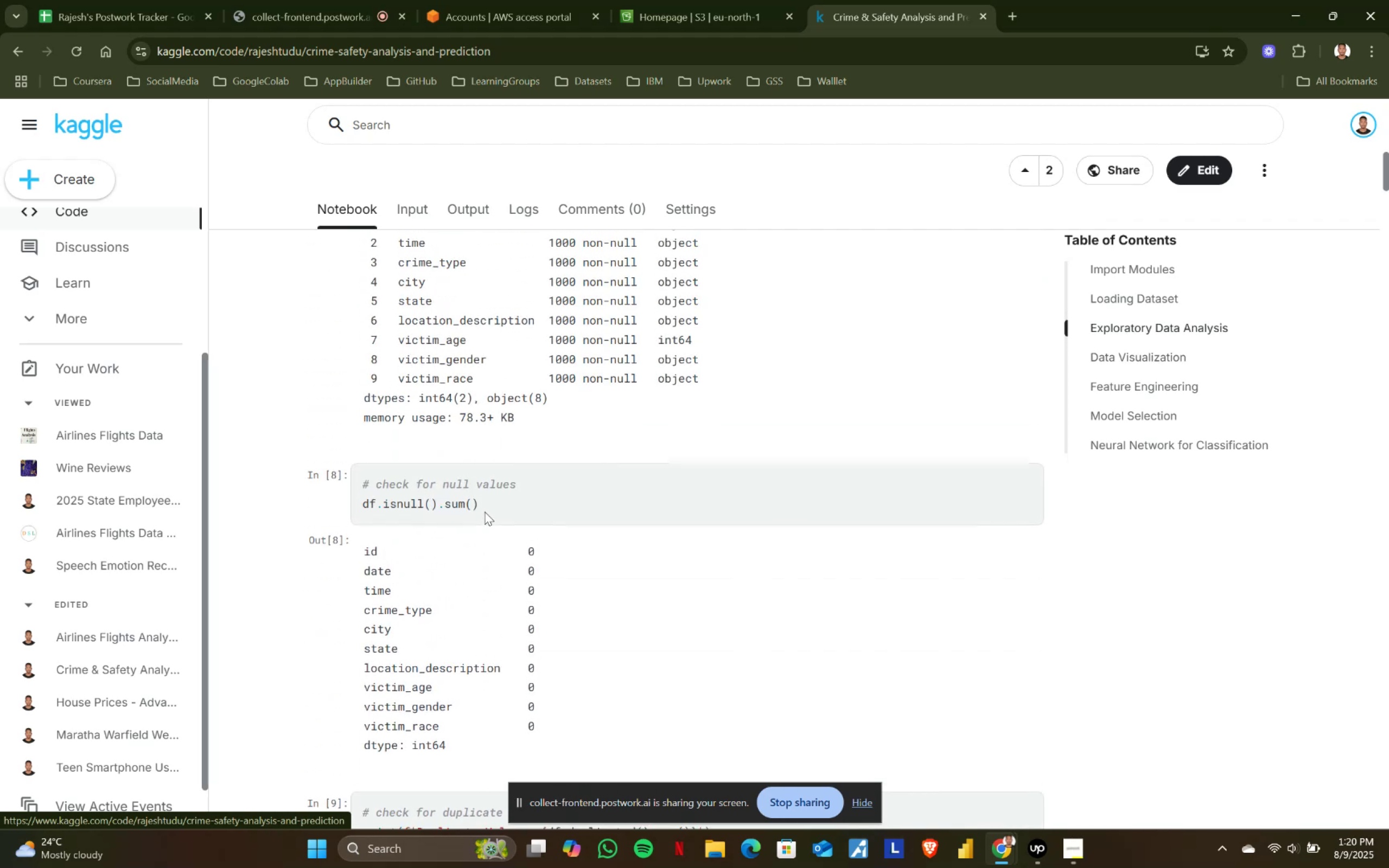 
scroll: coordinate [485, 512], scroll_direction: down, amount: 1.0
 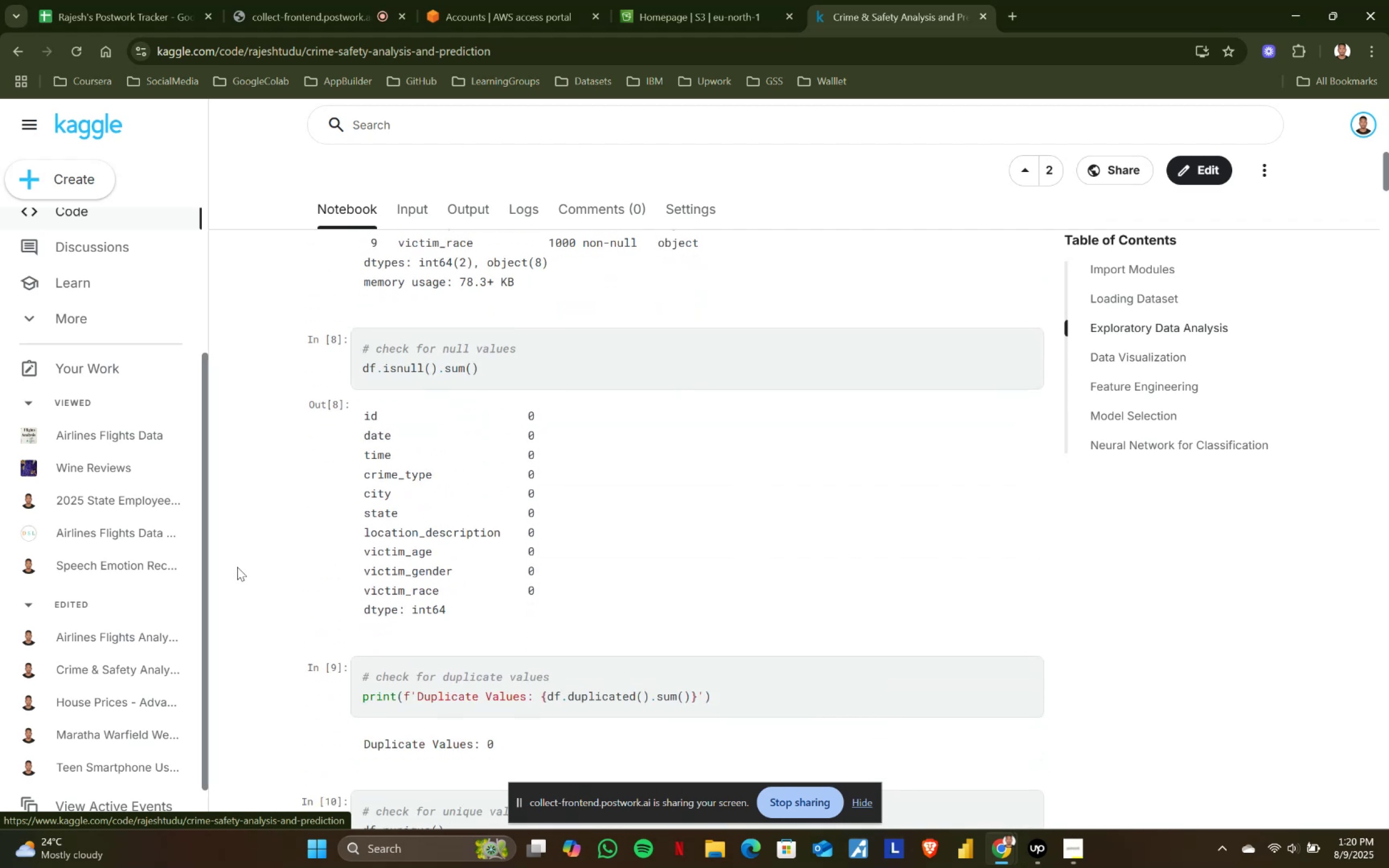 
scroll: coordinate [518, 424], scroll_direction: up, amount: 24.0
 